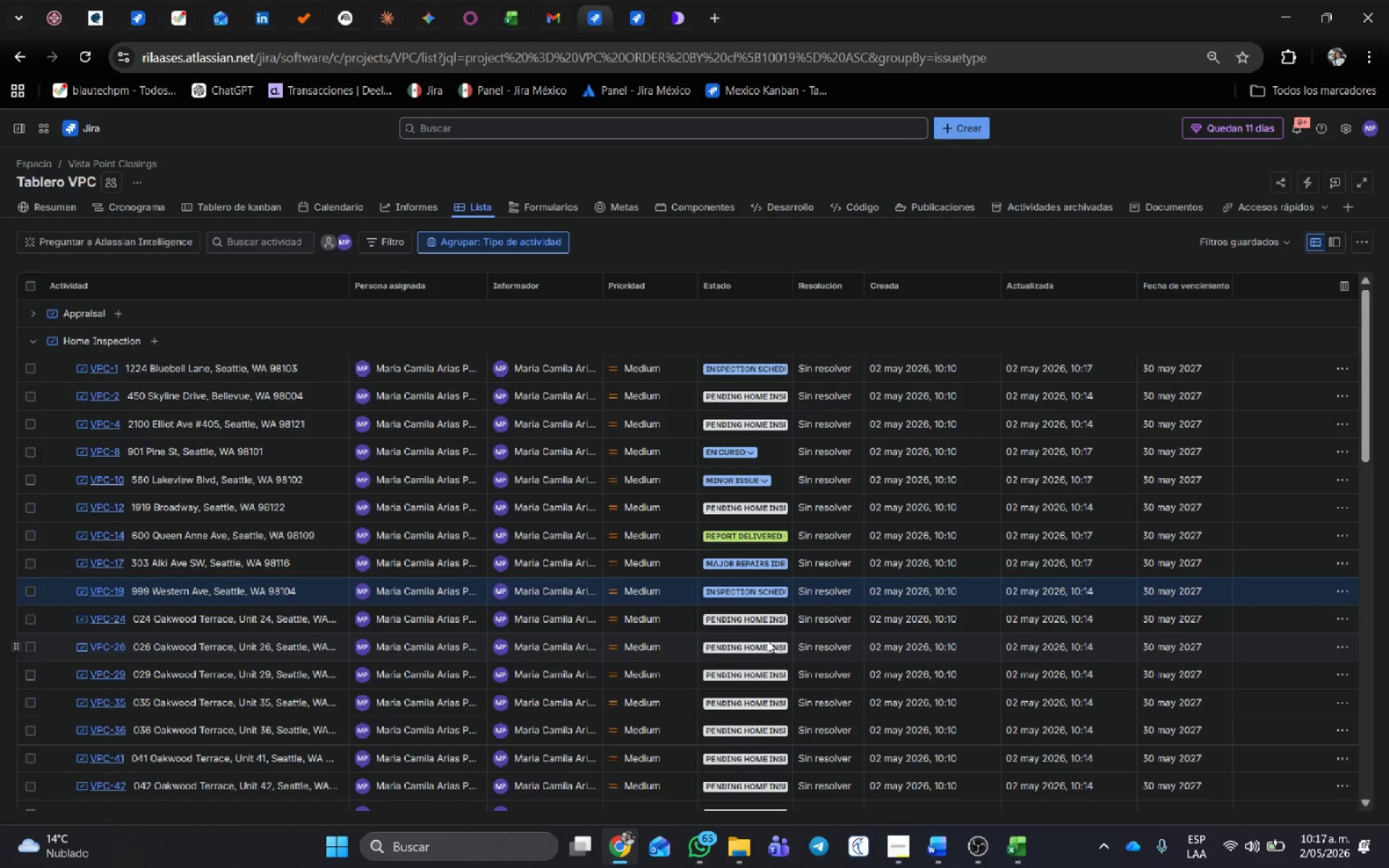 
left_click([767, 640])
 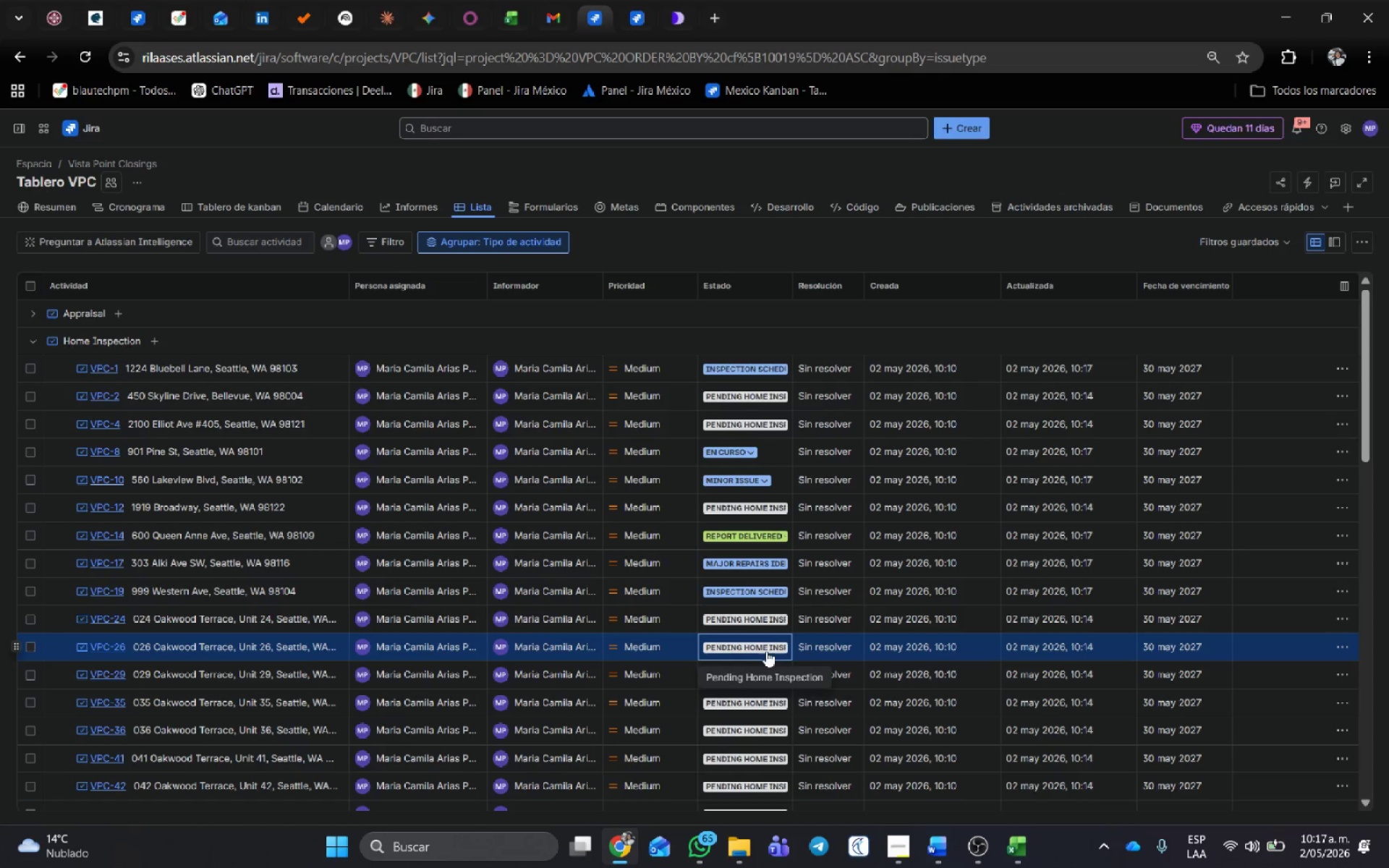 
left_click([765, 651])
 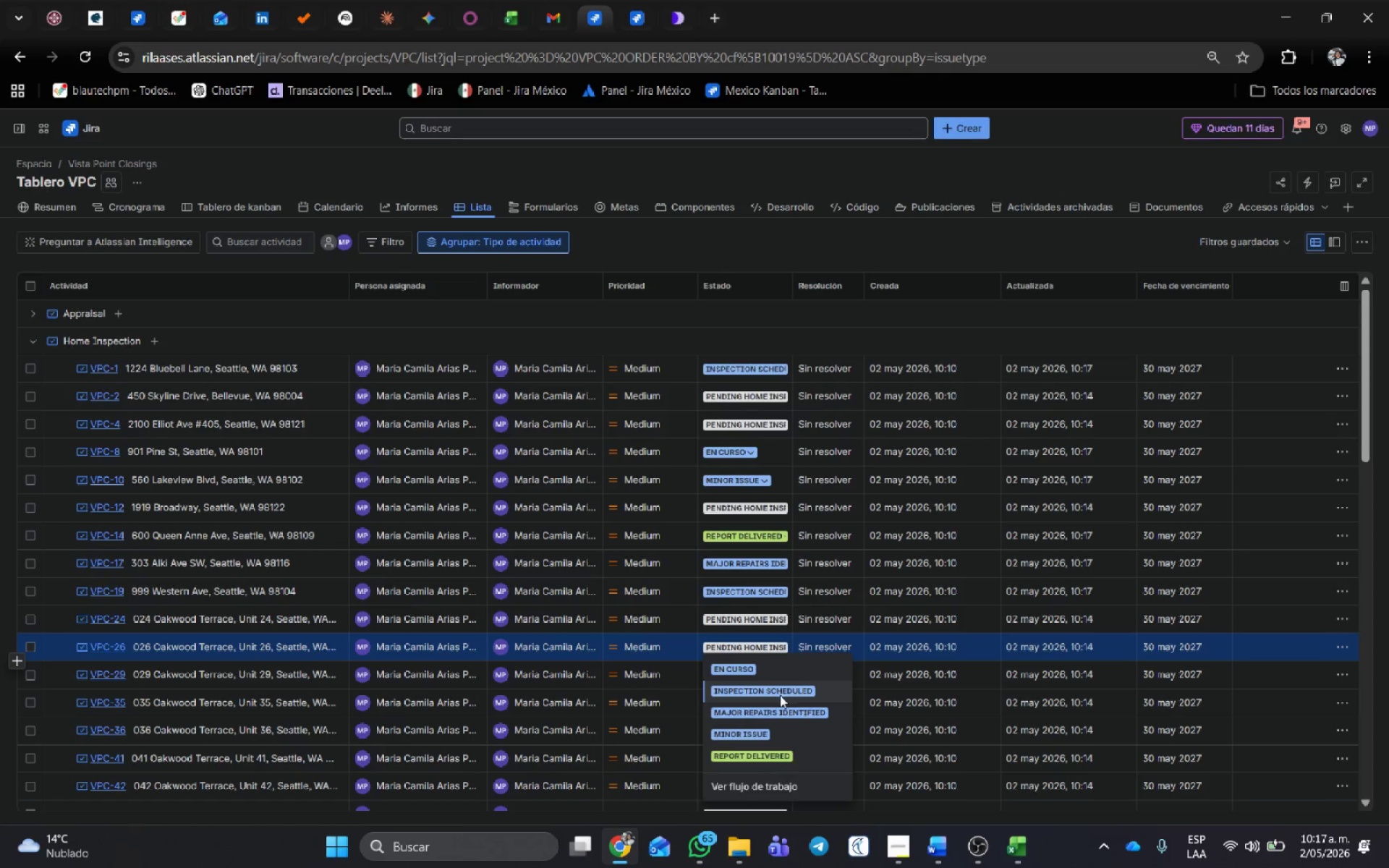 
left_click([780, 691])
 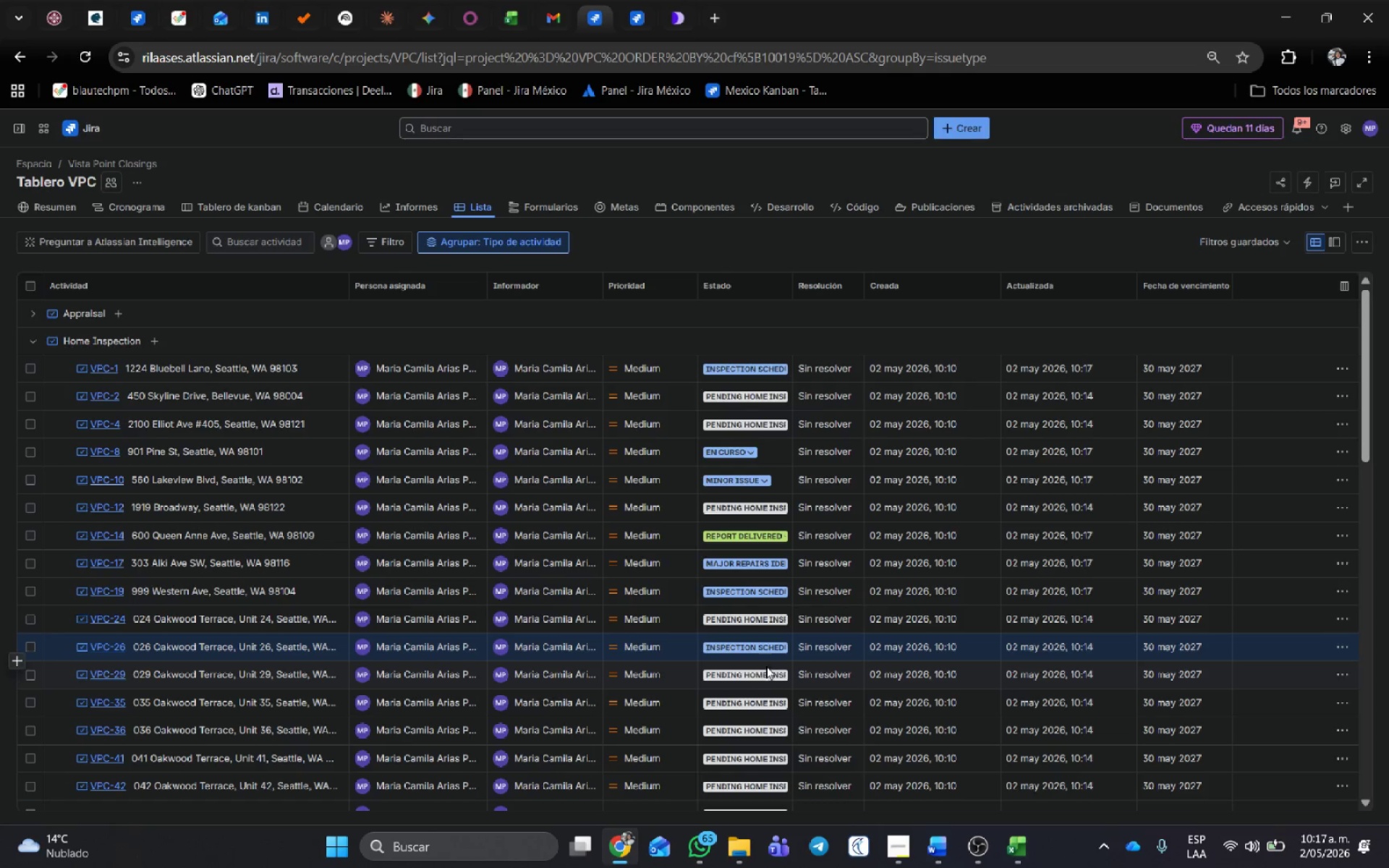 
left_click([764, 676])
 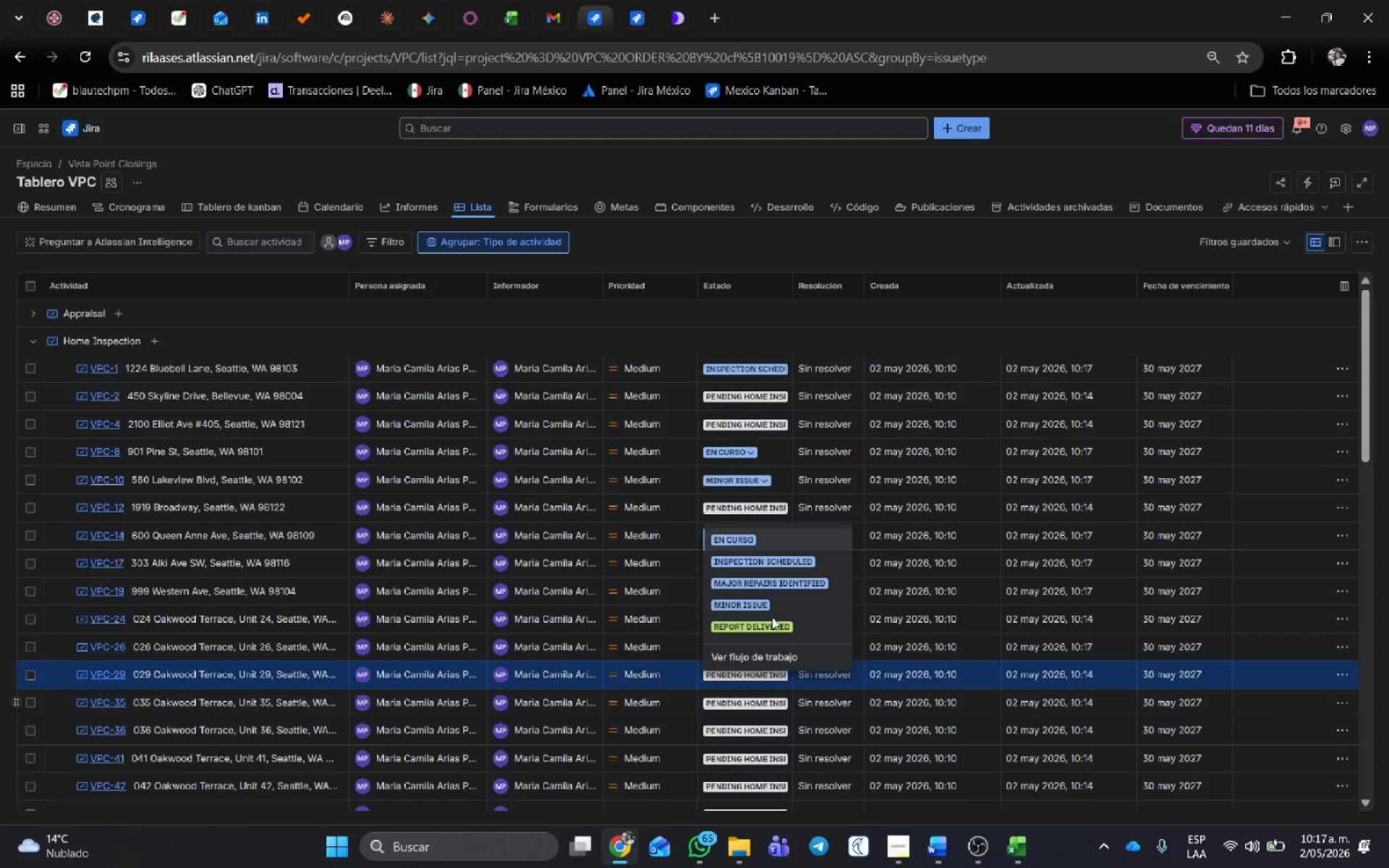 
left_click([772, 610])
 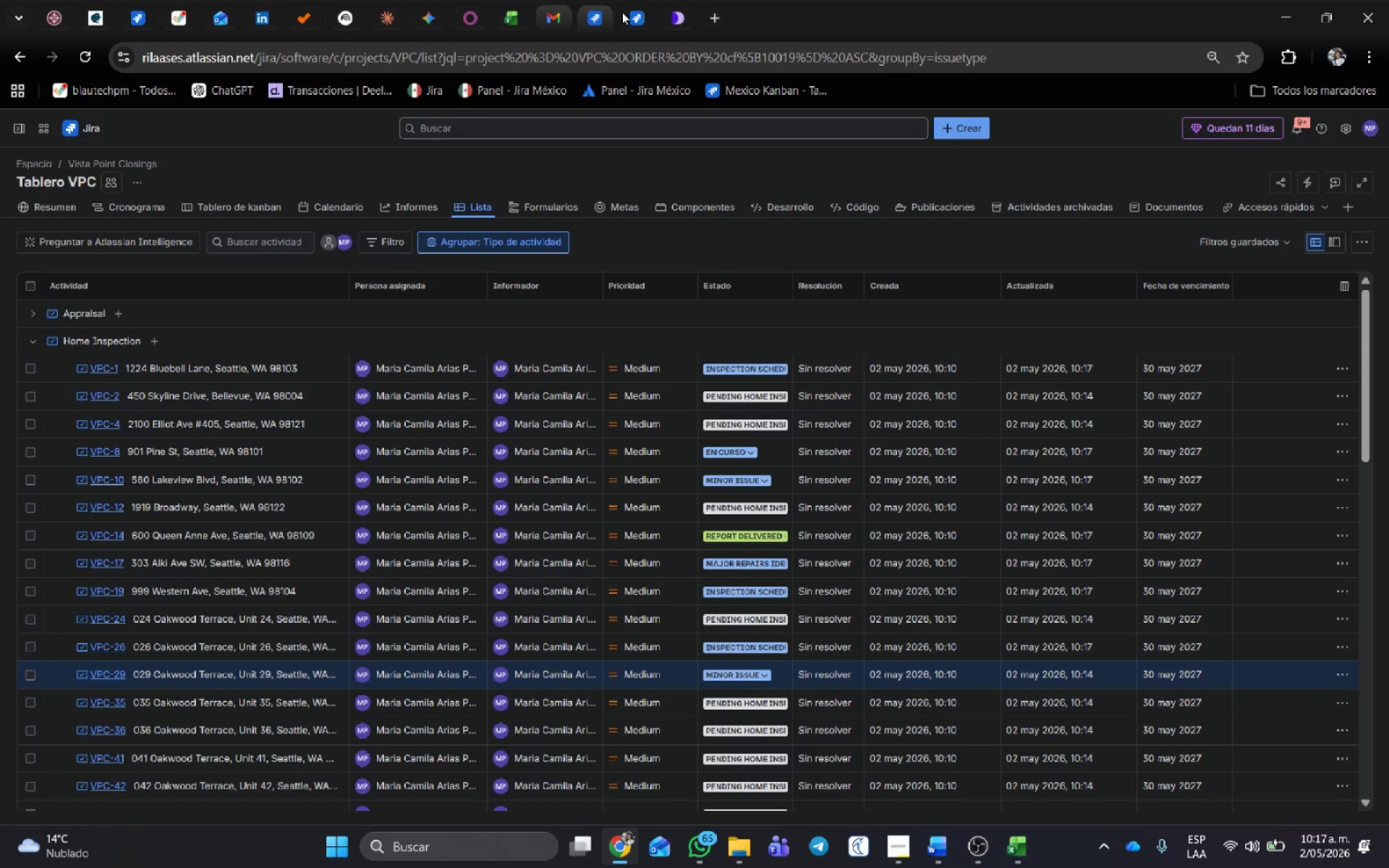 
left_click([637, 11])
 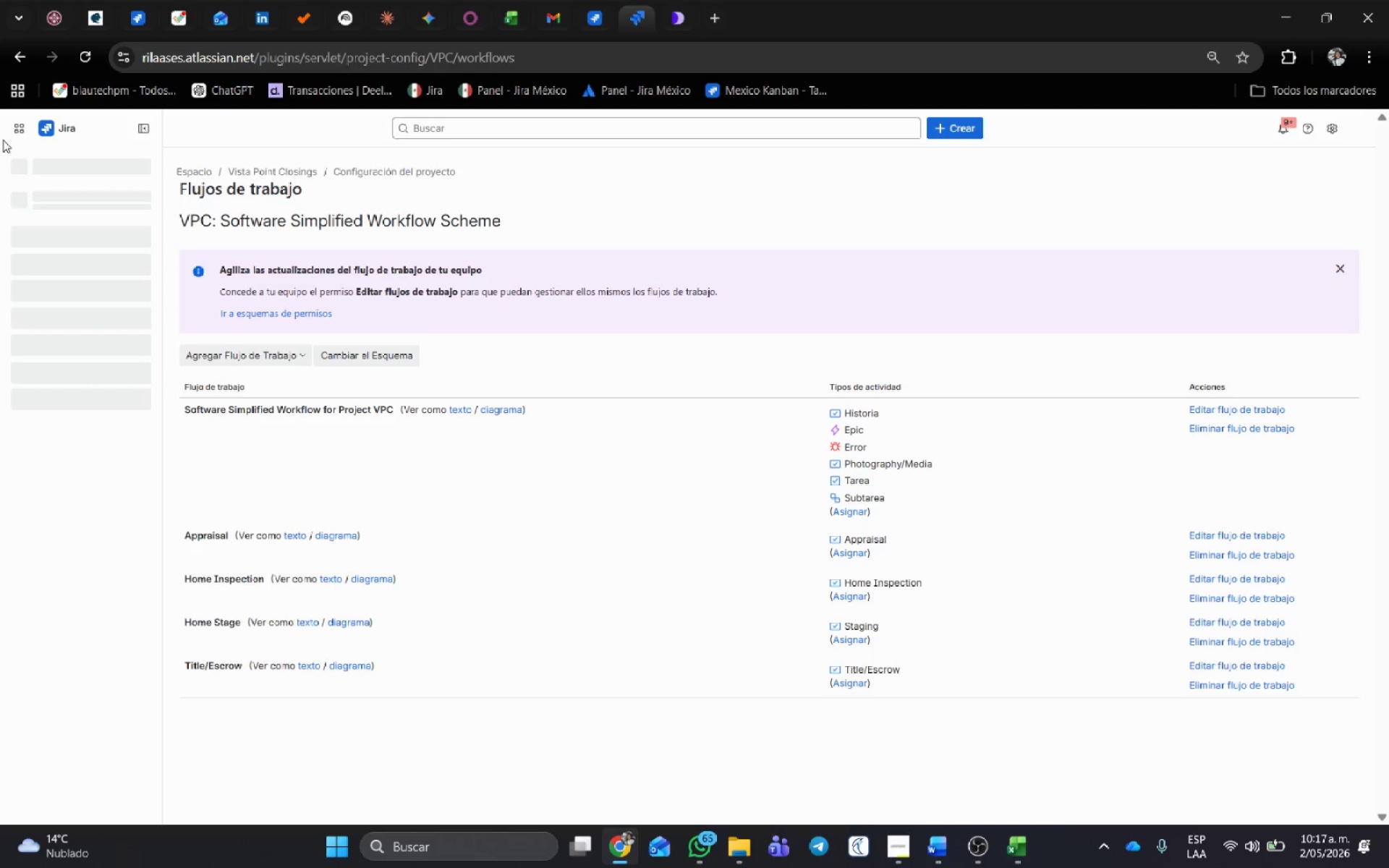 
wait(6.12)
 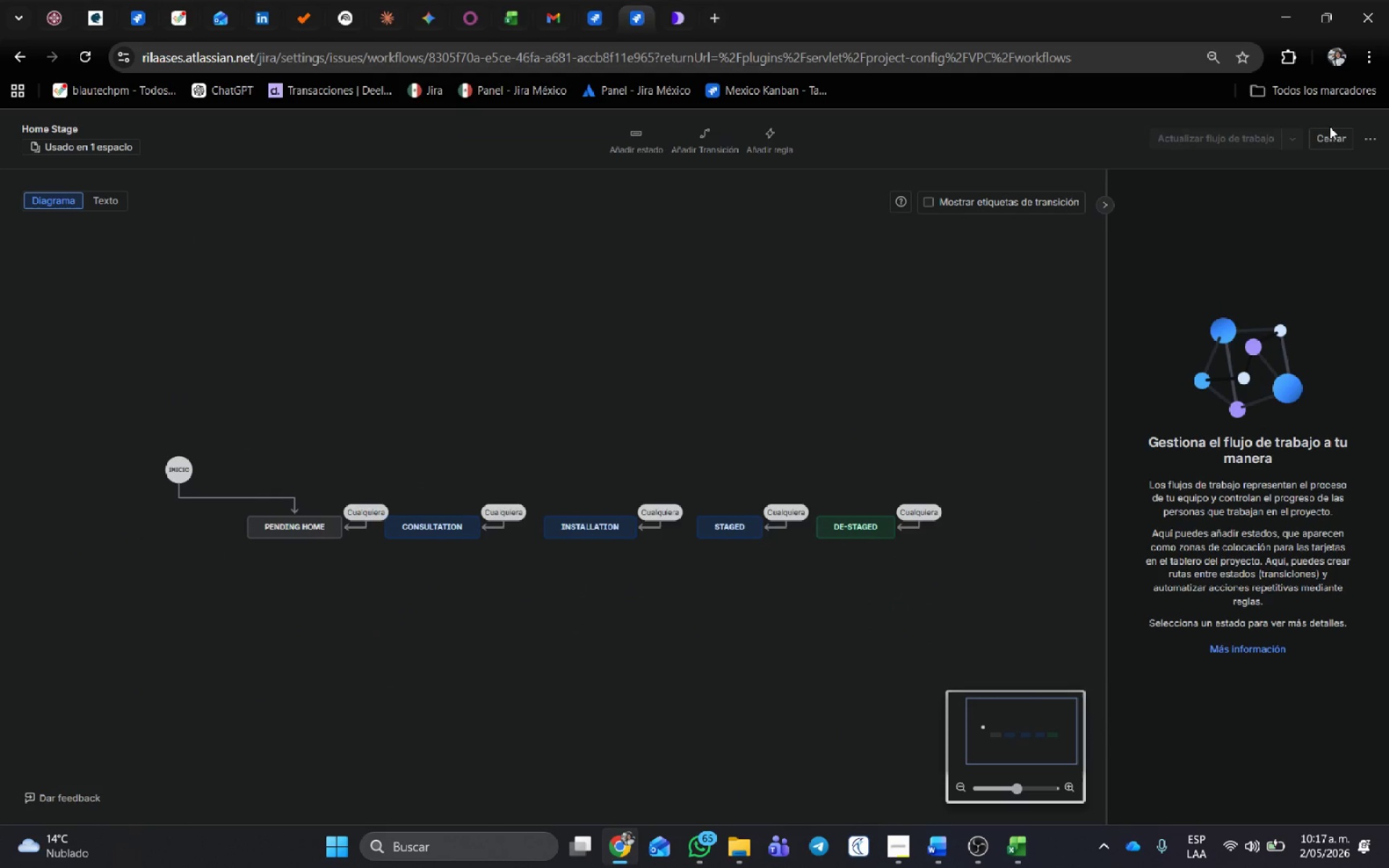 
left_click([64, 357])
 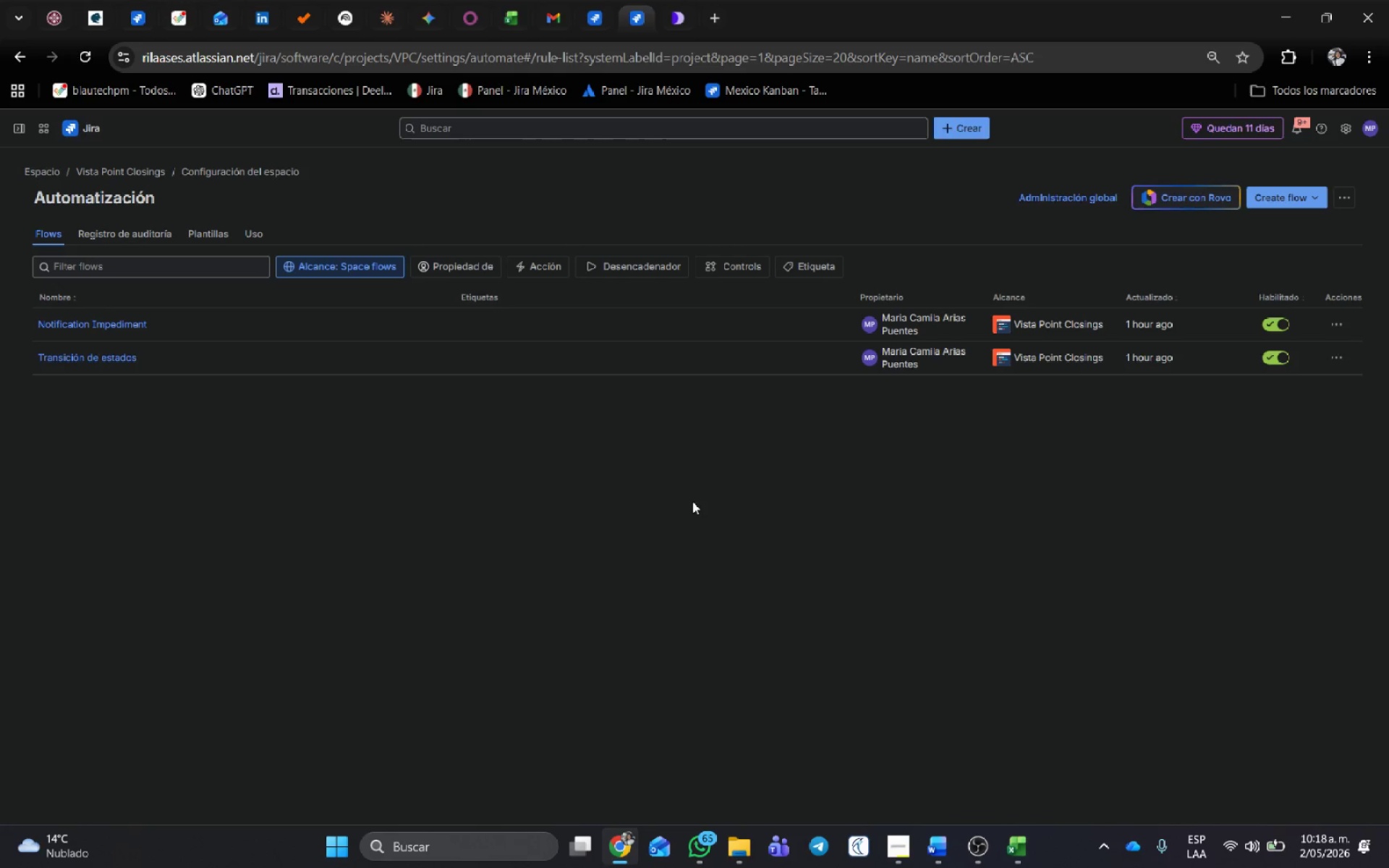 
wait(16.81)
 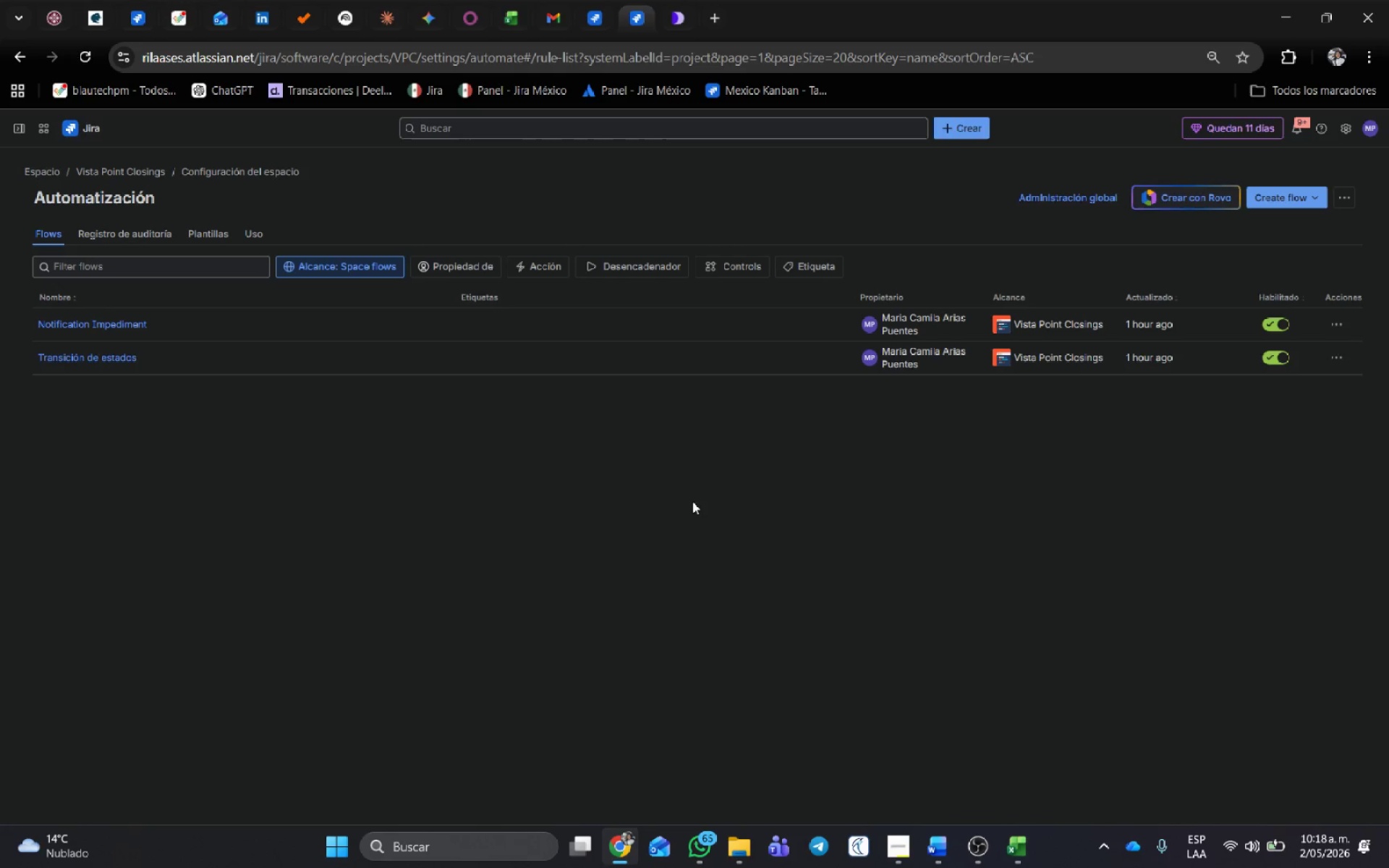 
left_click([398, 201])
 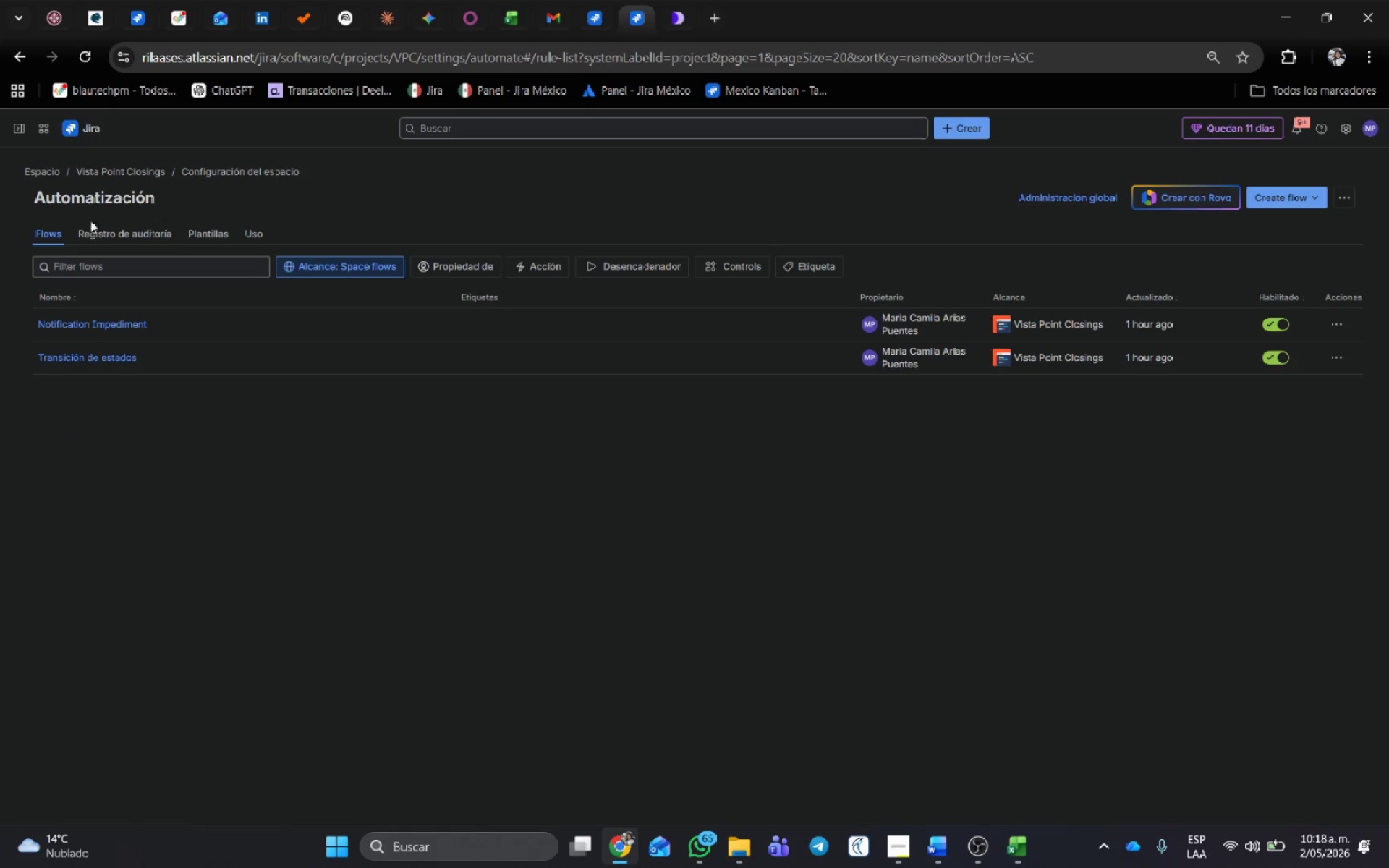 
left_click([144, 234])
 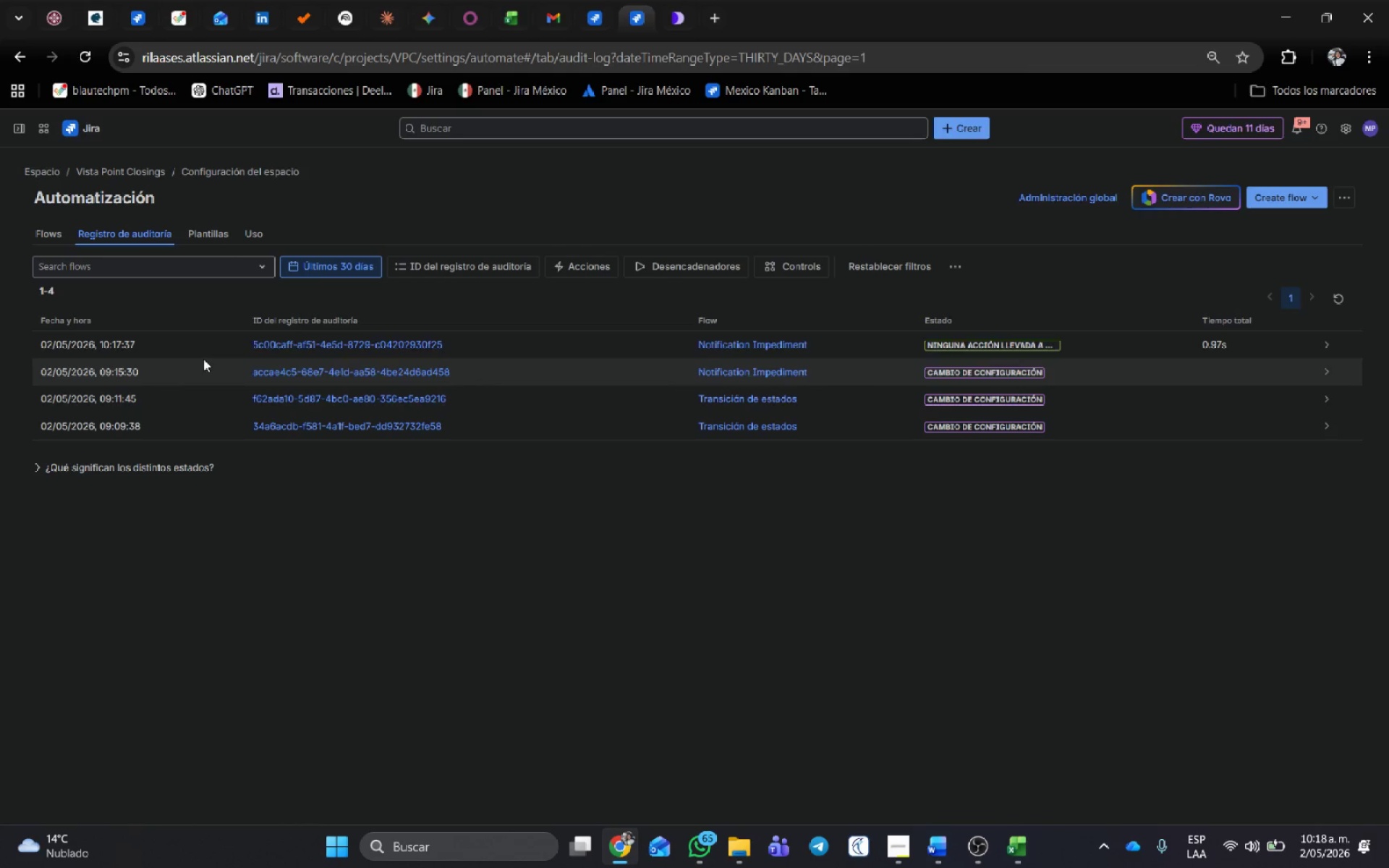 
left_click([318, 355])
 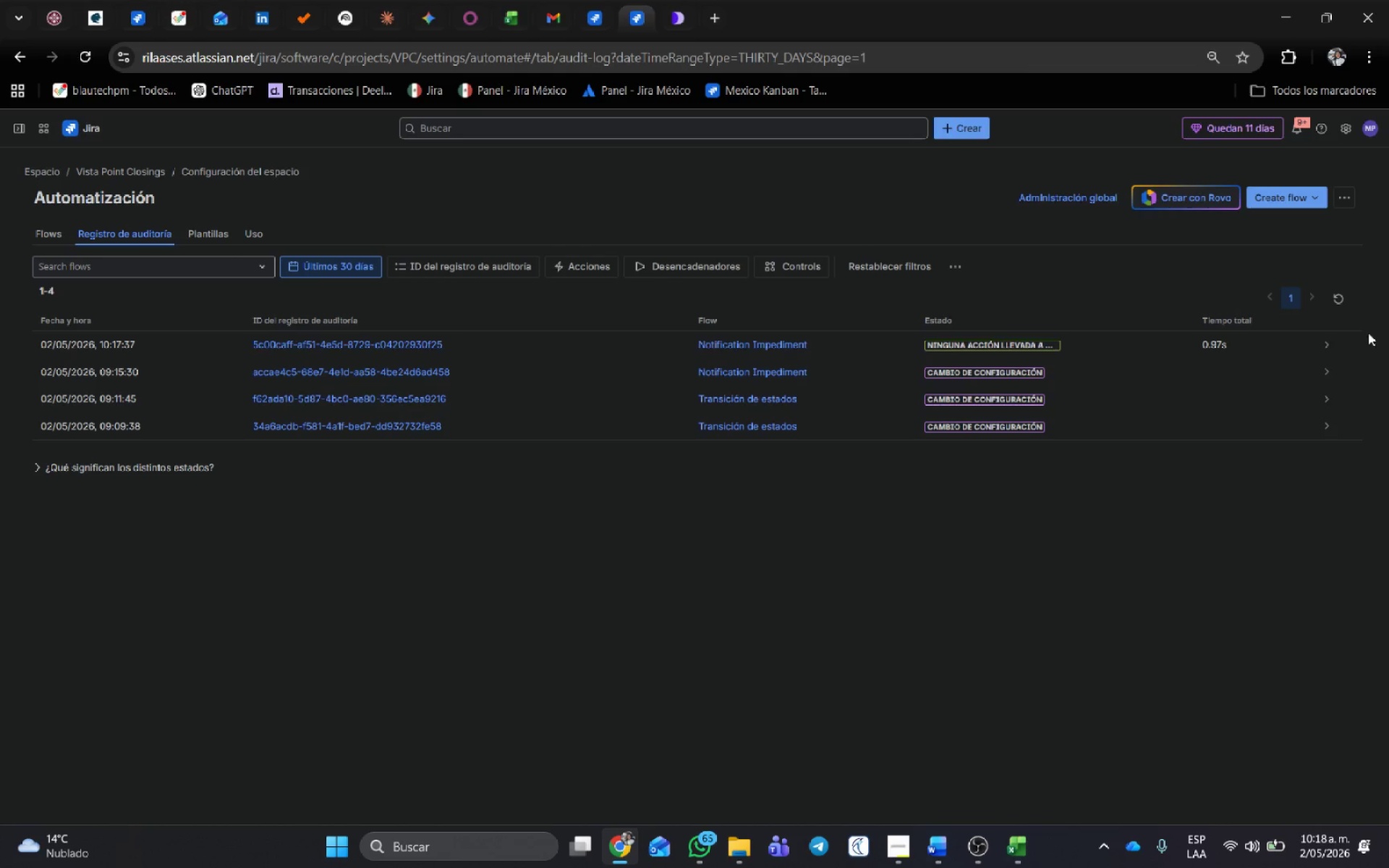 
left_click([1326, 346])
 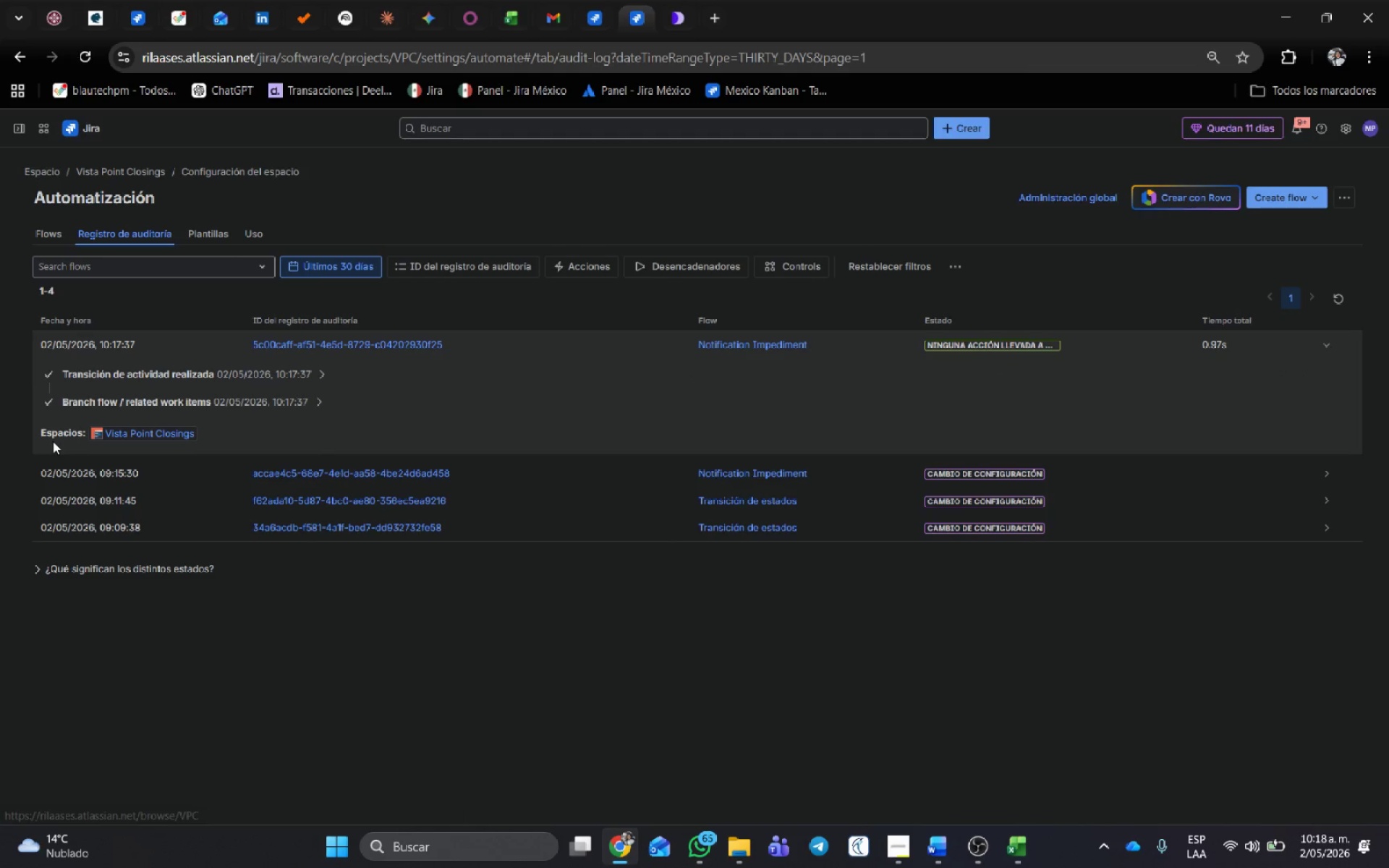 
wait(5.97)
 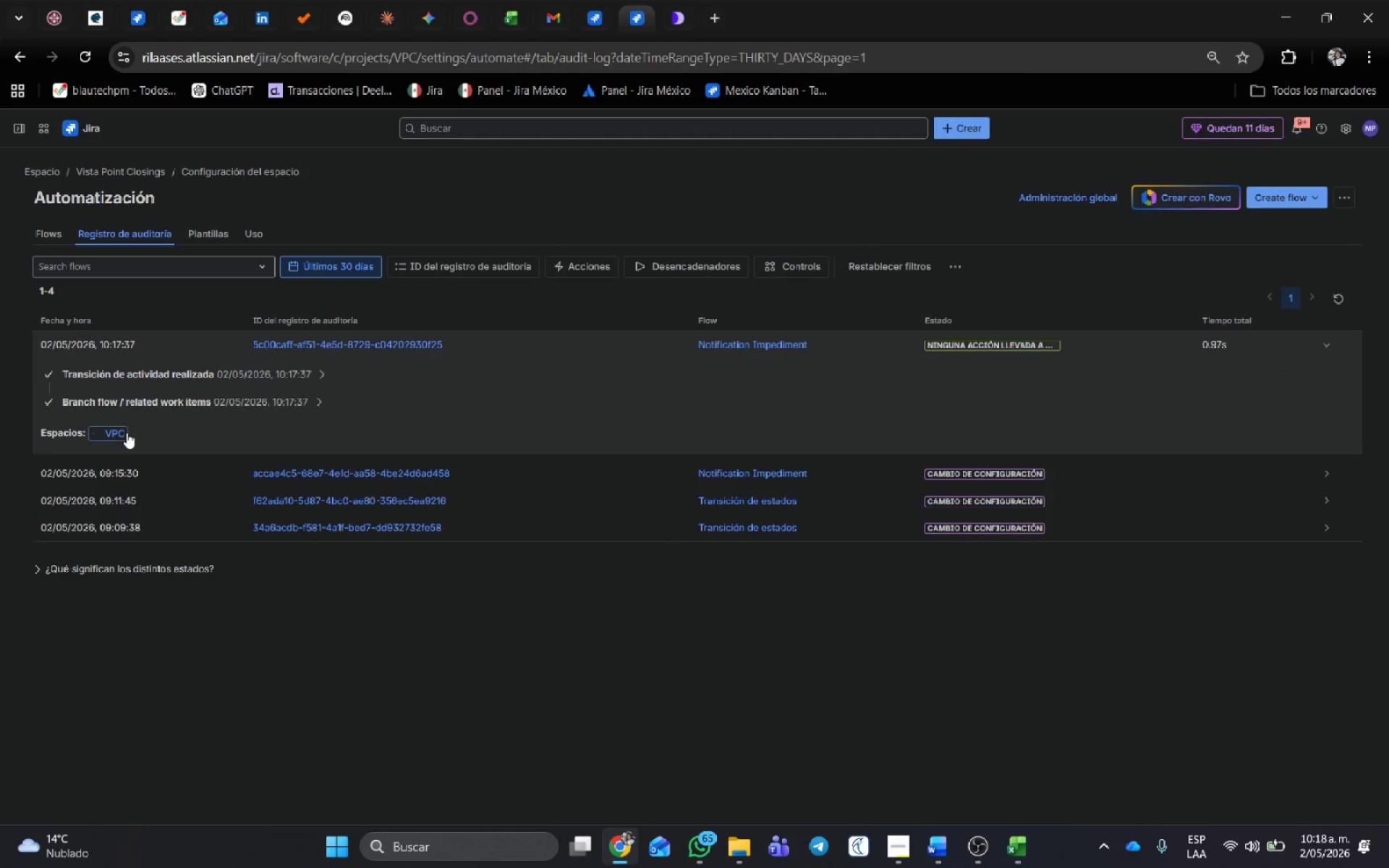 
left_click([592, 7])
 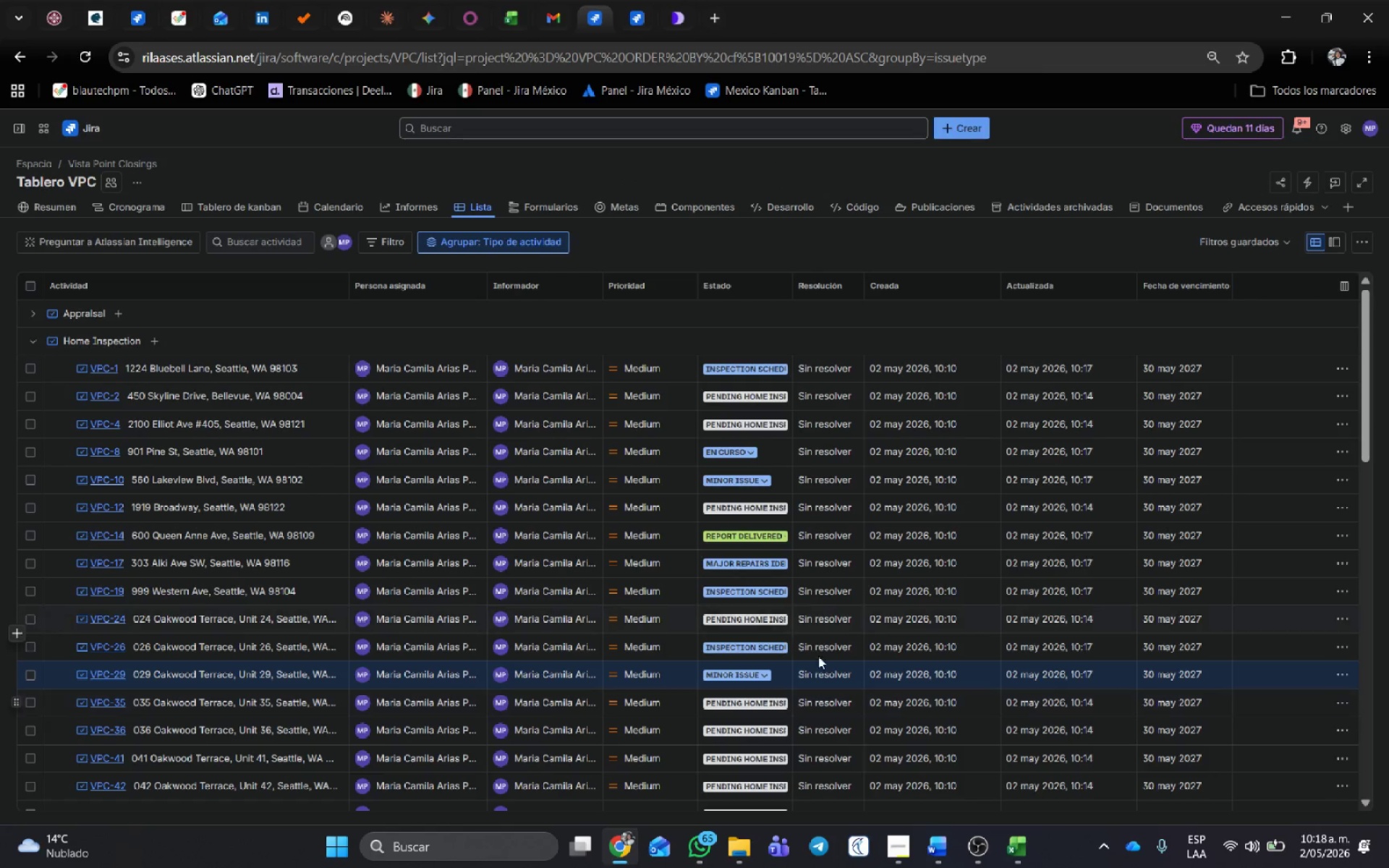 
scroll: coordinate [789, 685], scroll_direction: down, amount: 2.0
 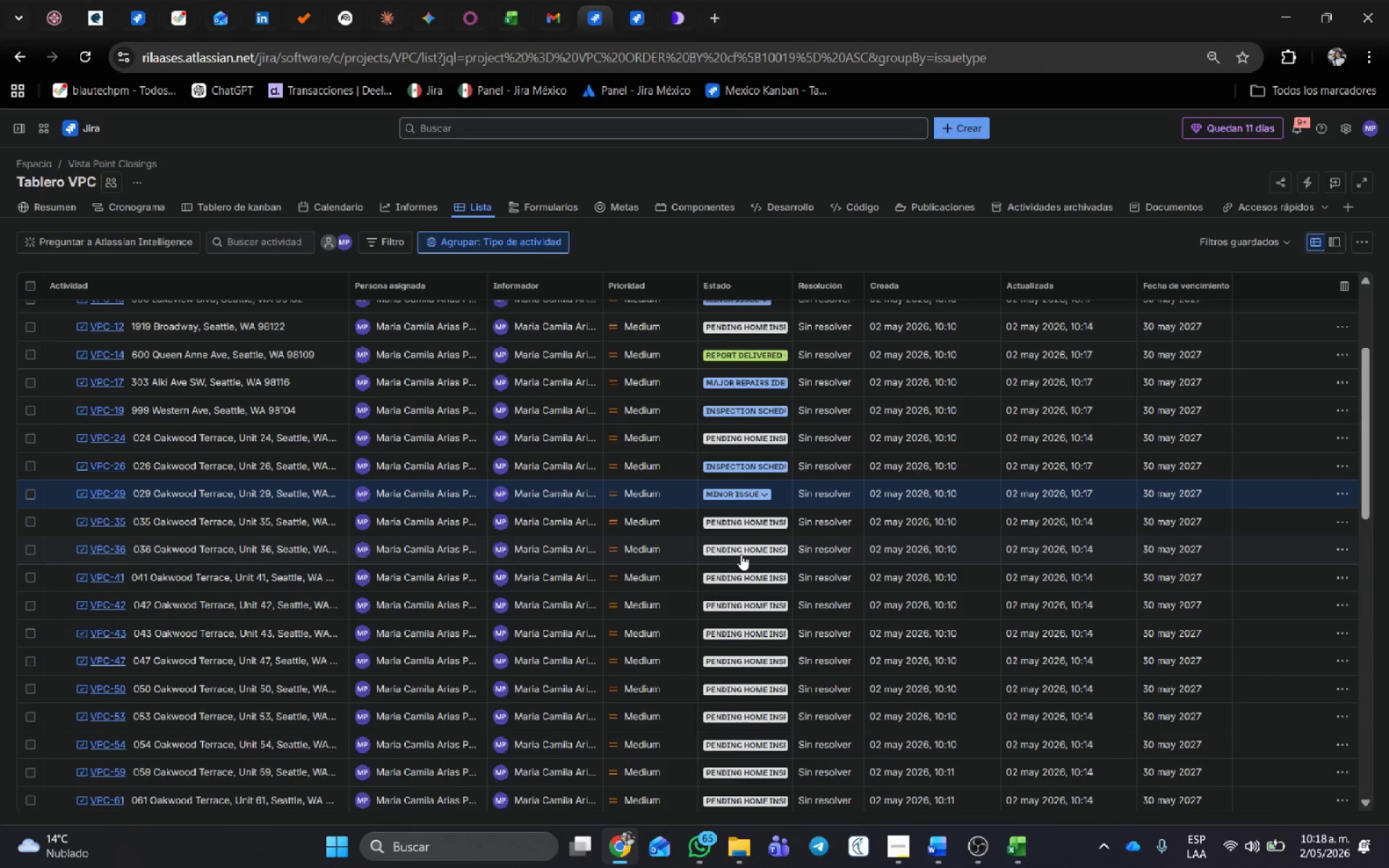 
left_click([742, 548])
 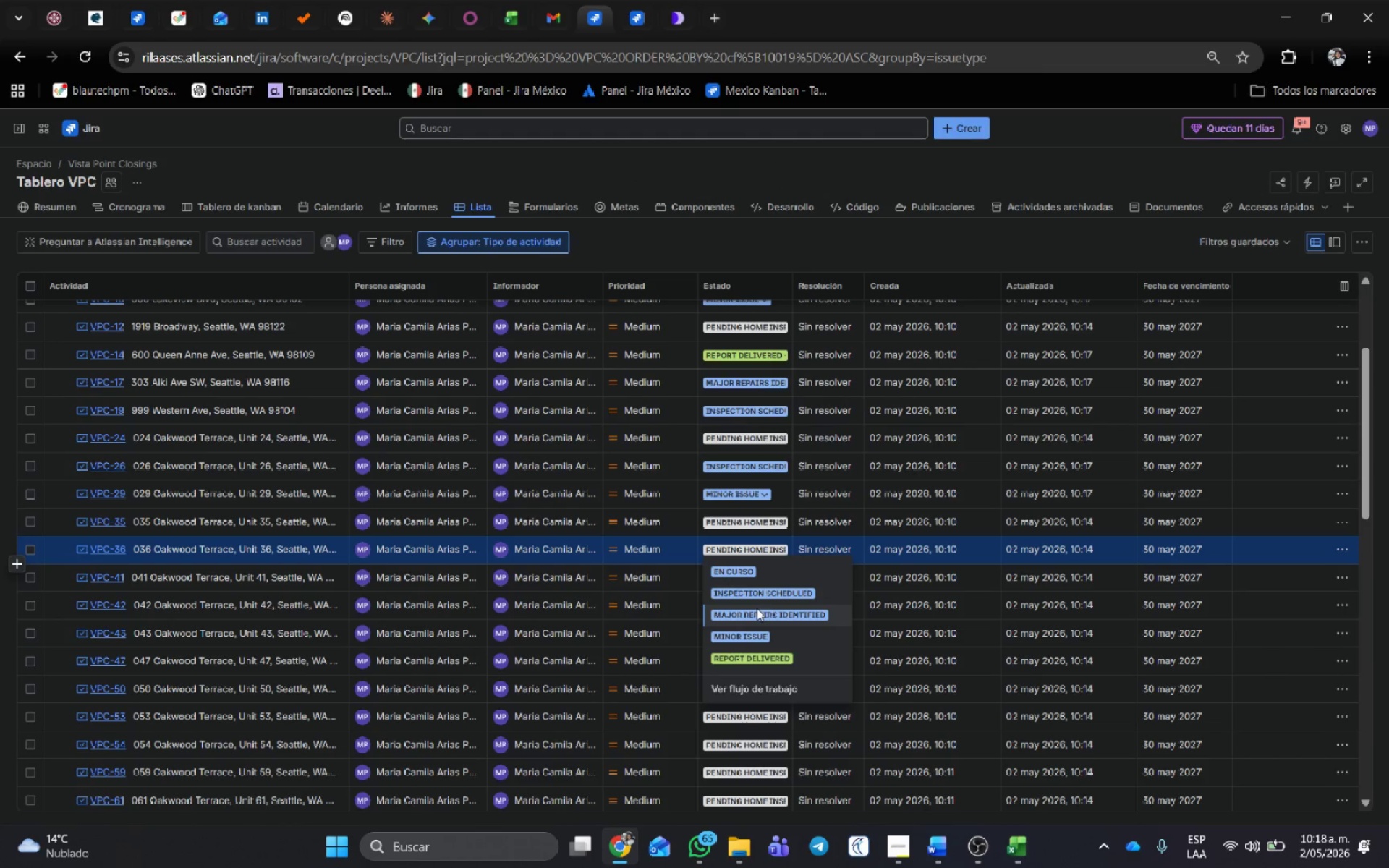 
left_click([757, 610])
 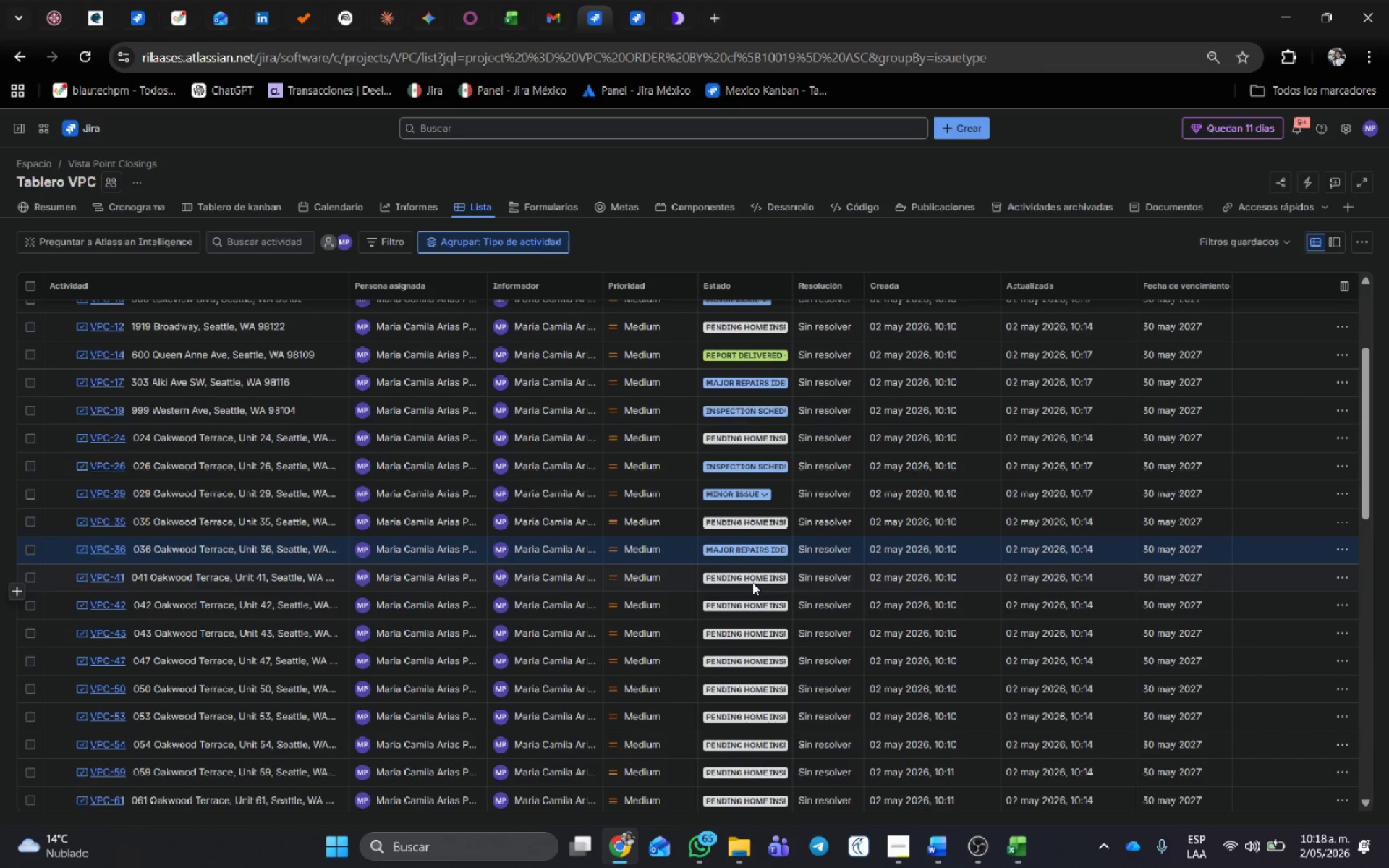 
left_click([754, 579])
 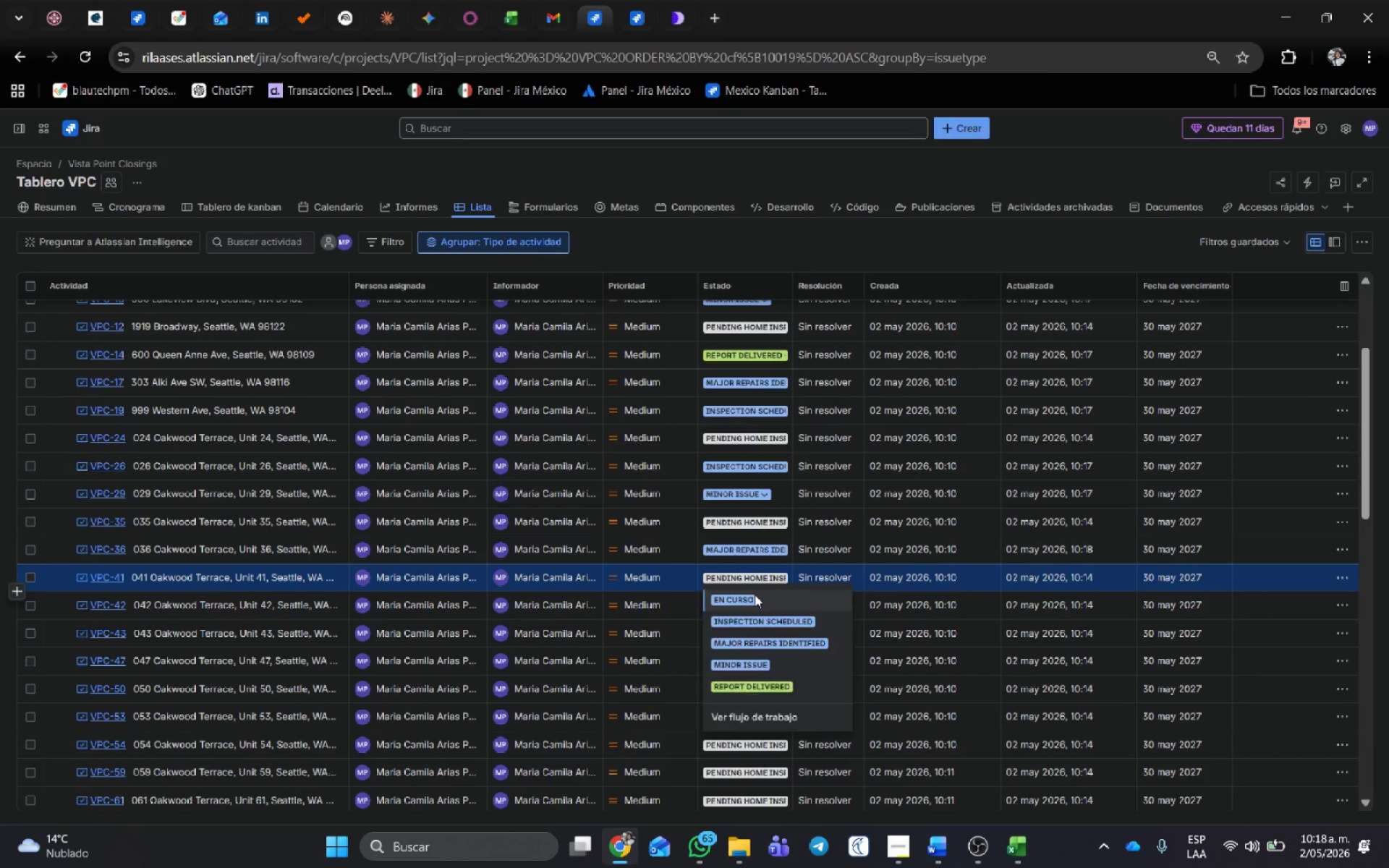 
left_click([755, 598])
 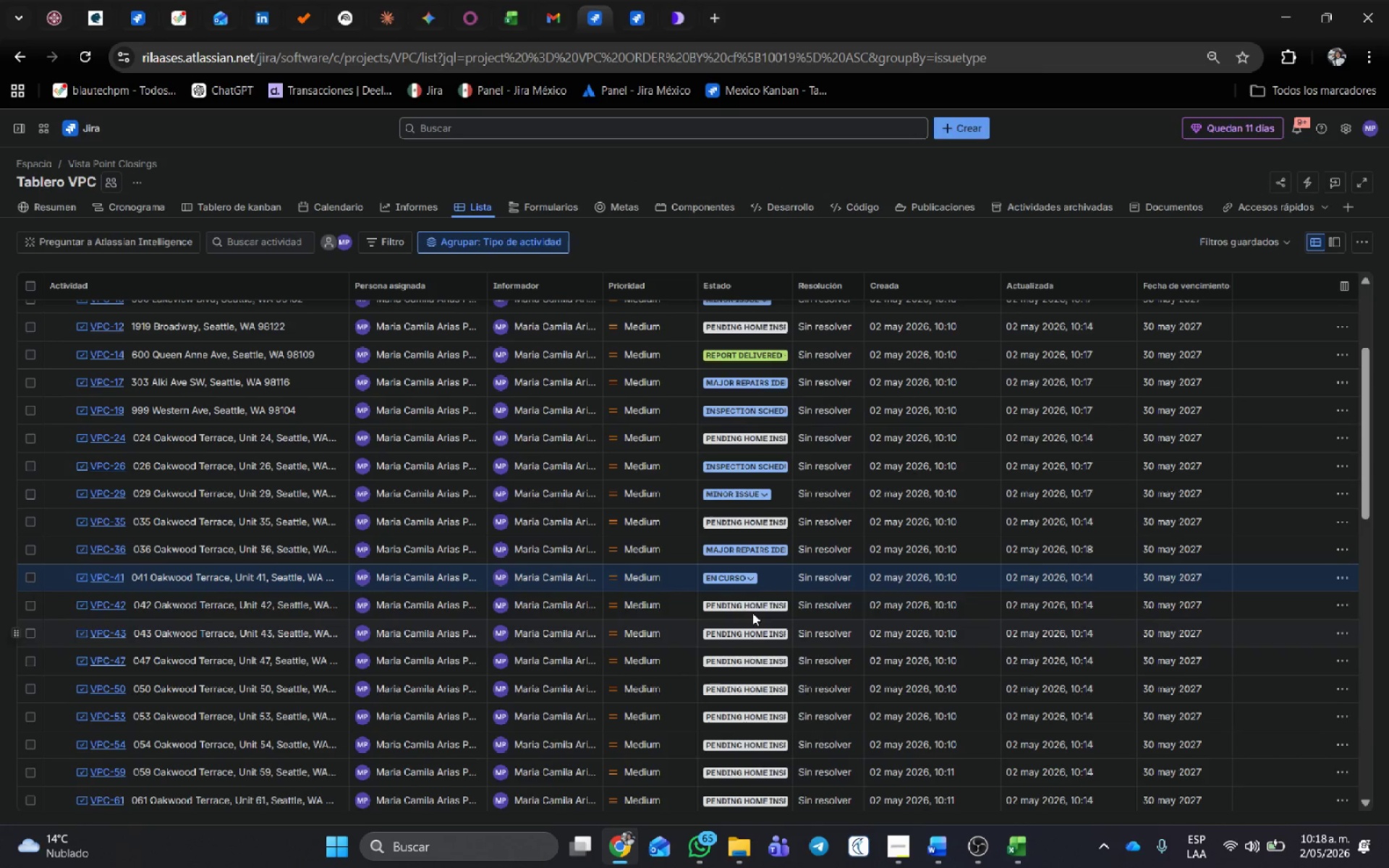 
left_click([752, 610])
 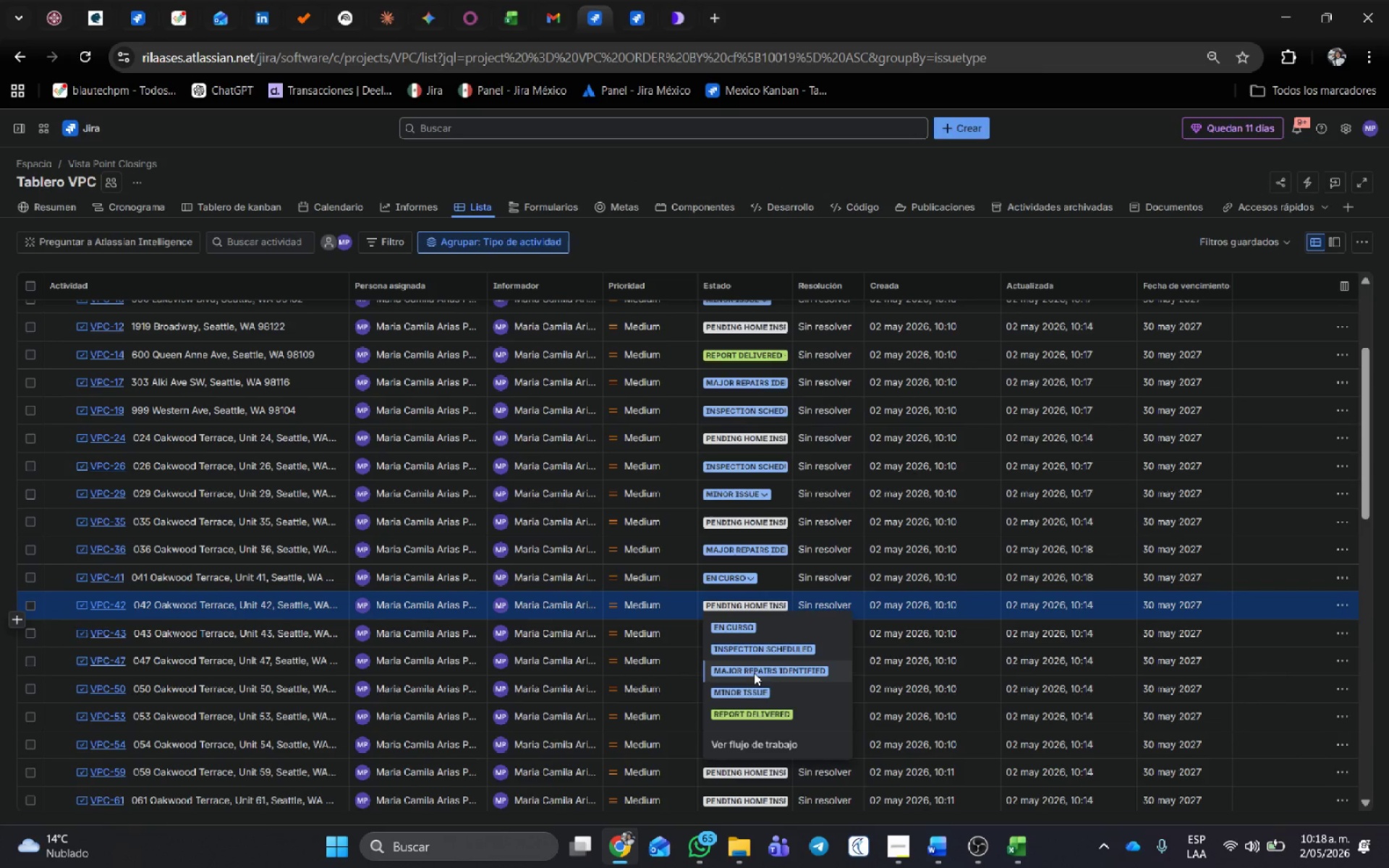 
left_click([748, 697])
 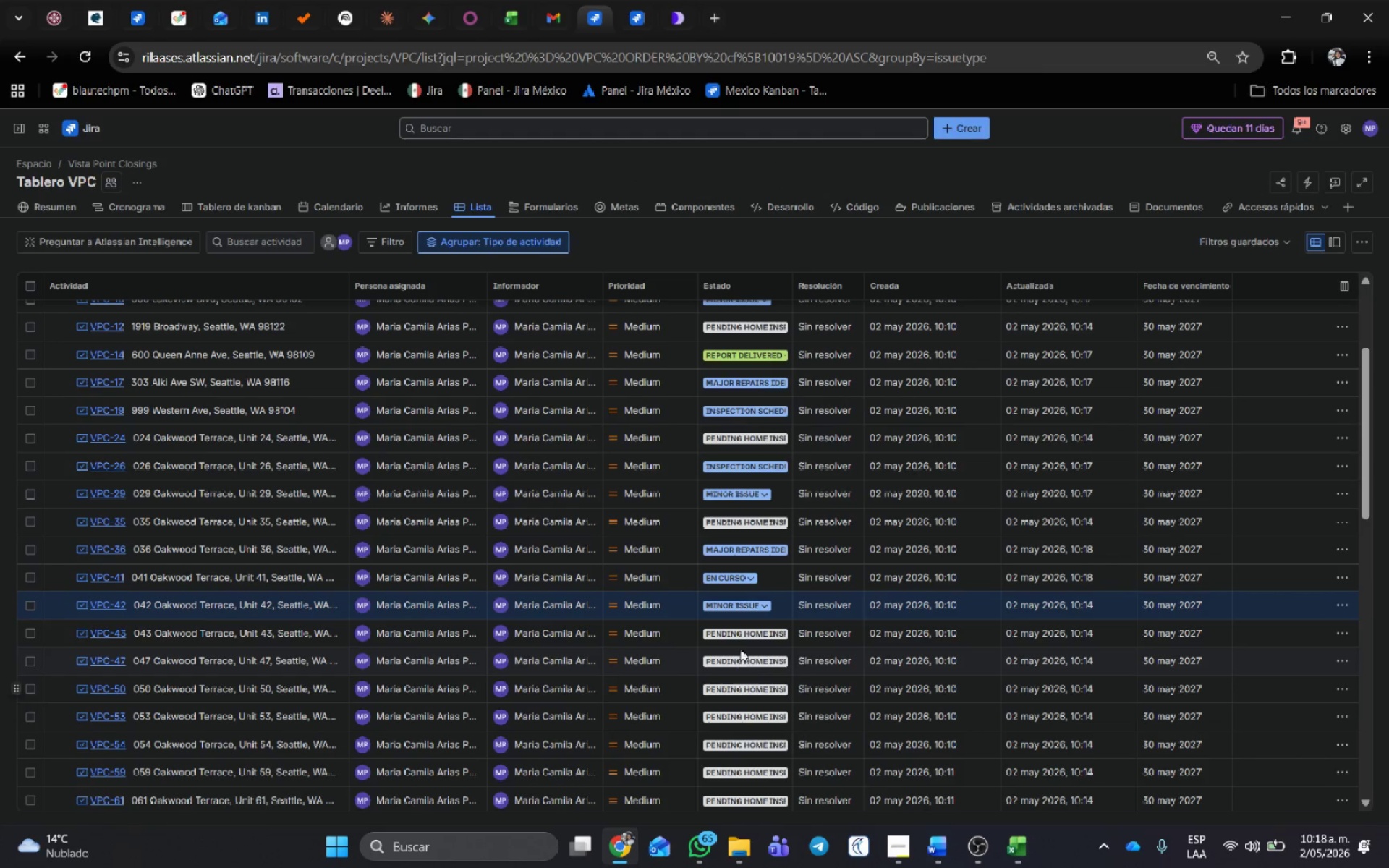 
left_click([744, 636])
 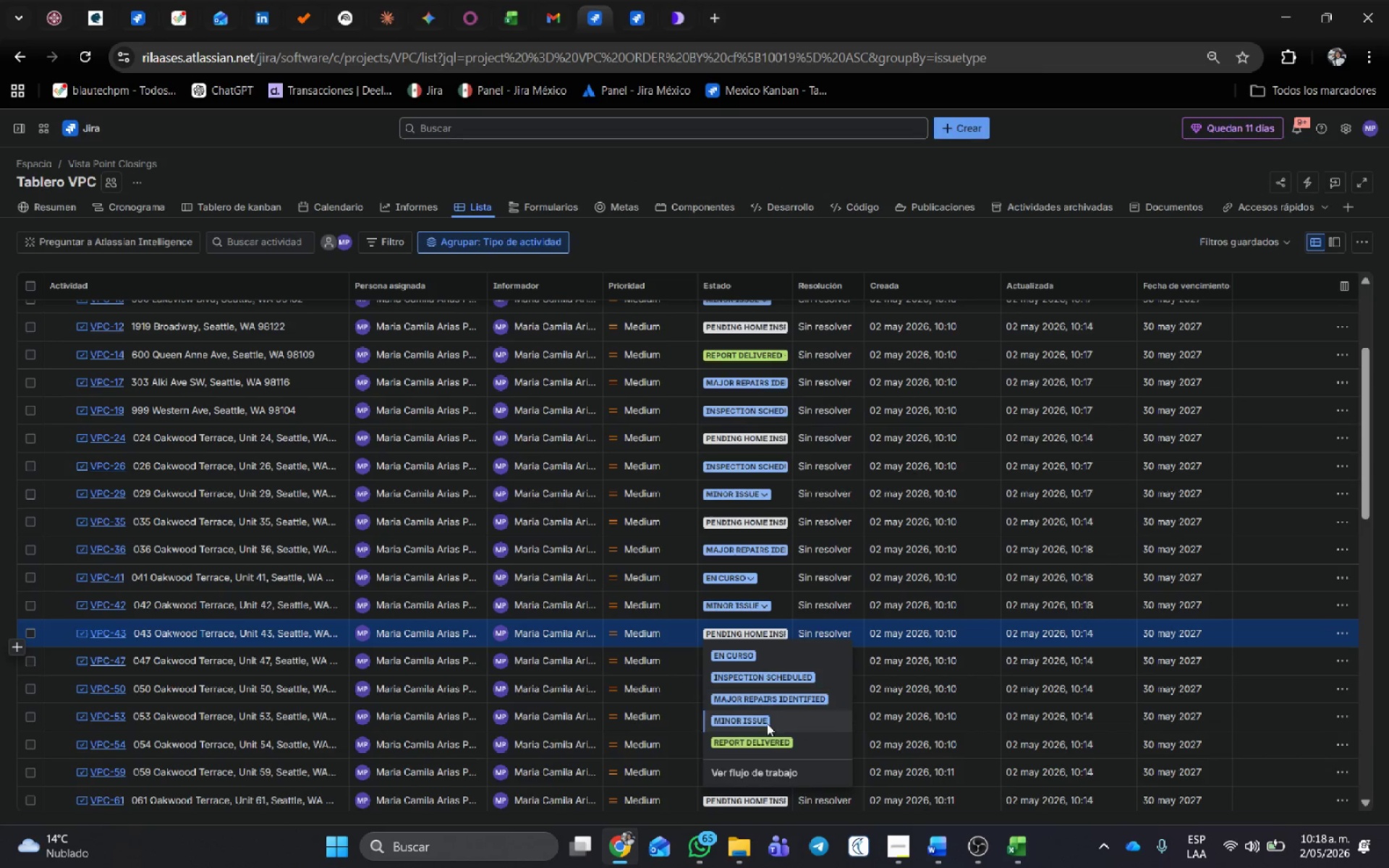 
left_click([770, 744])
 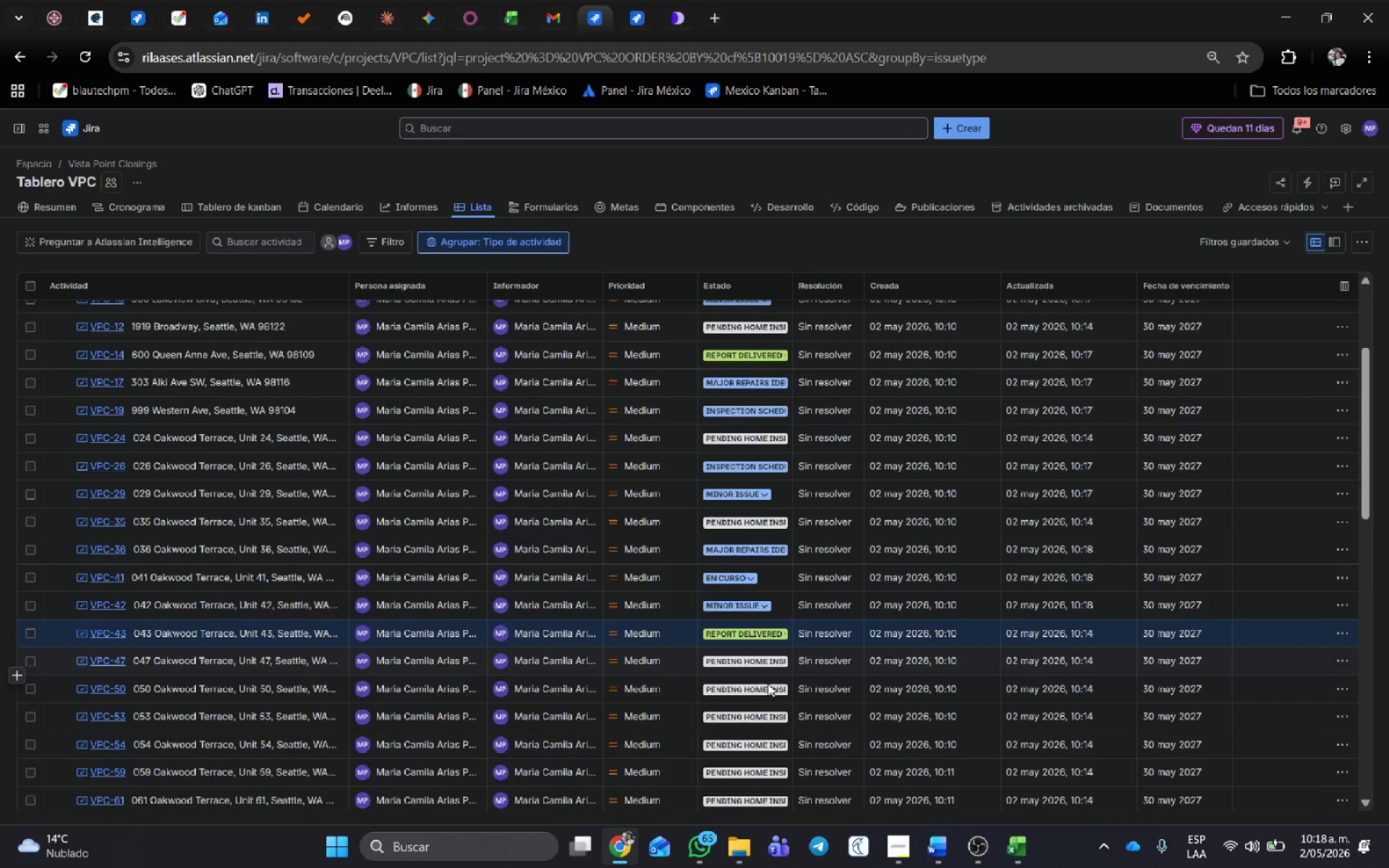 
left_click([771, 694])
 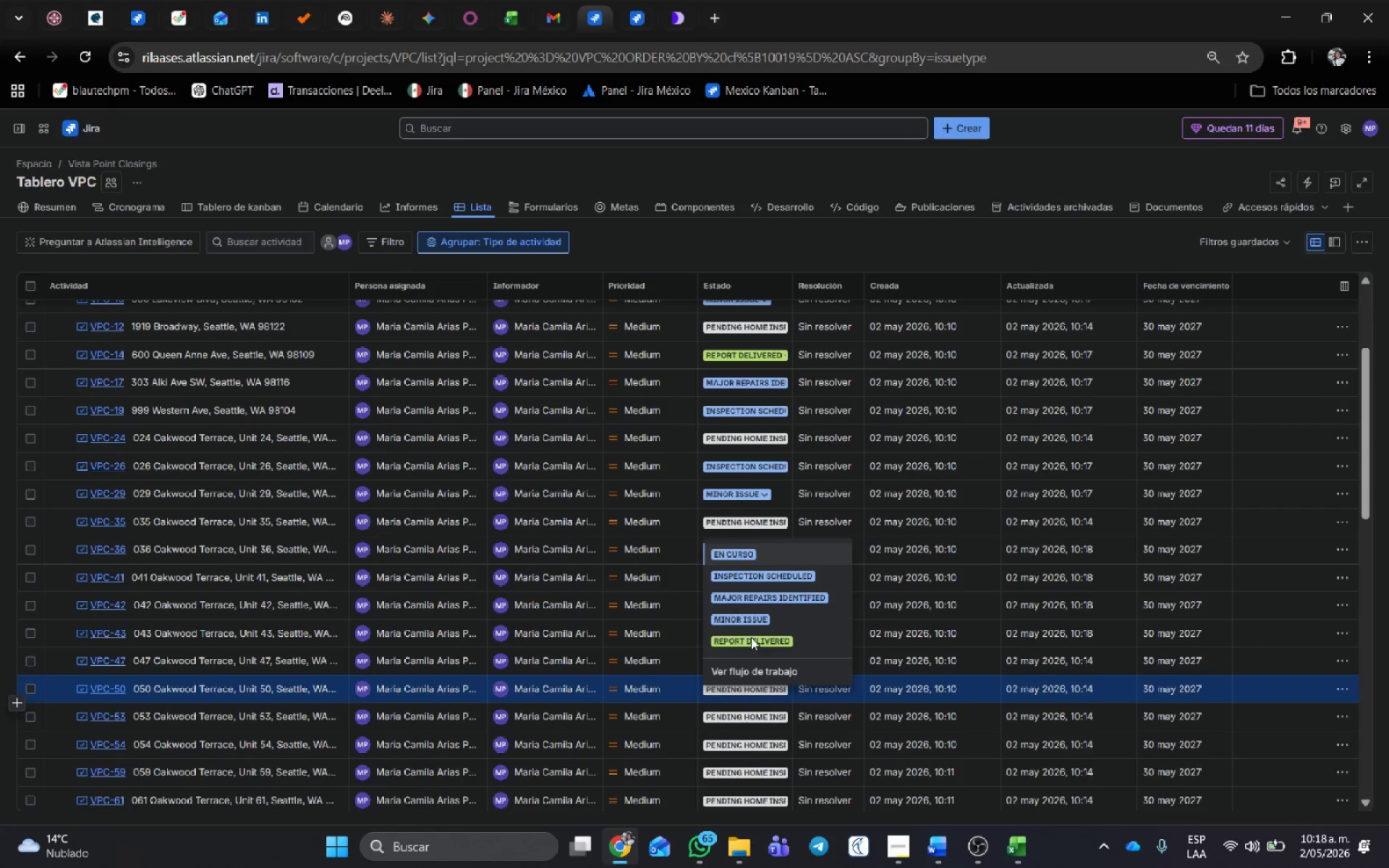 
left_click([747, 596])
 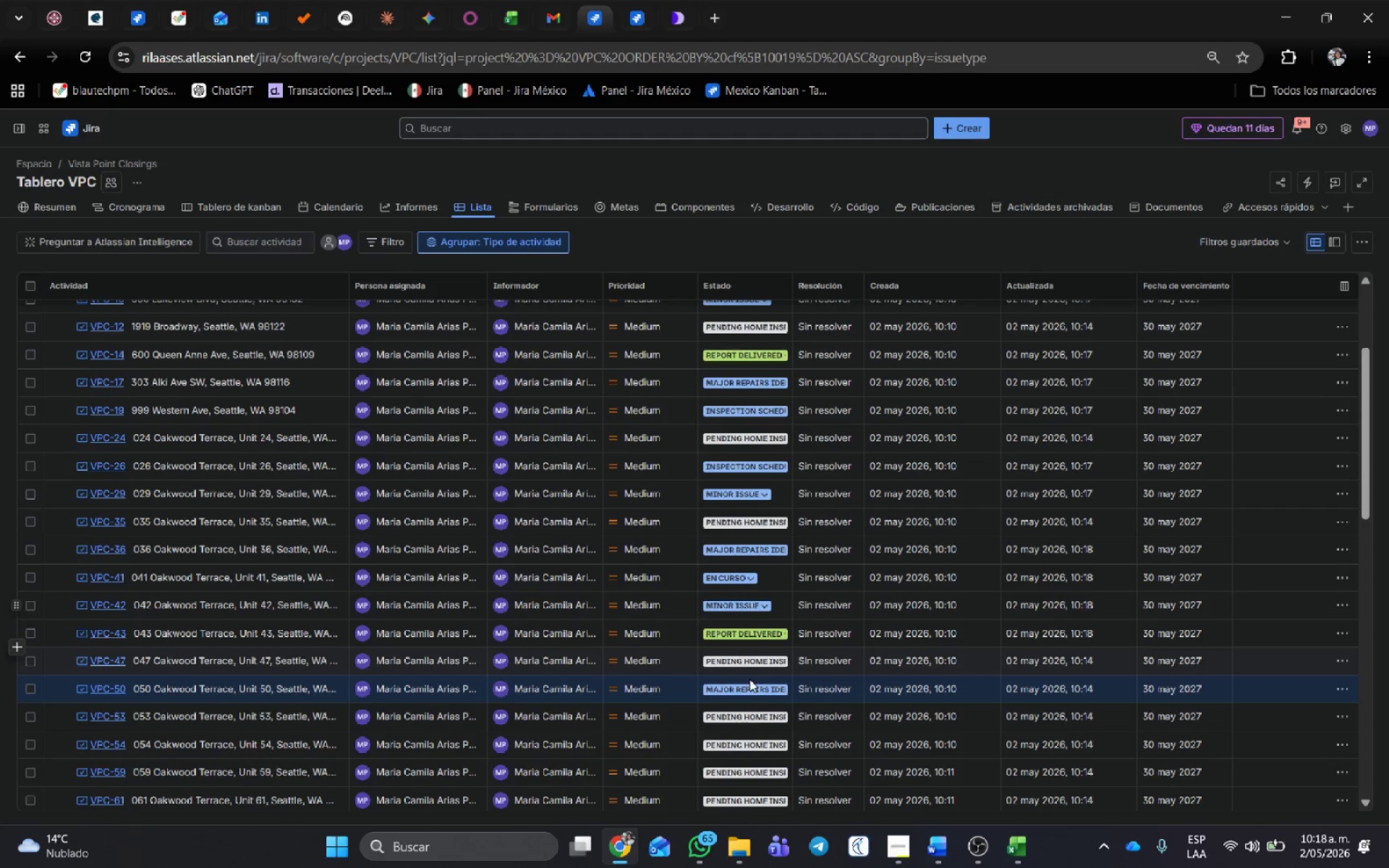 
scroll: coordinate [752, 671], scroll_direction: down, amount: 4.0
 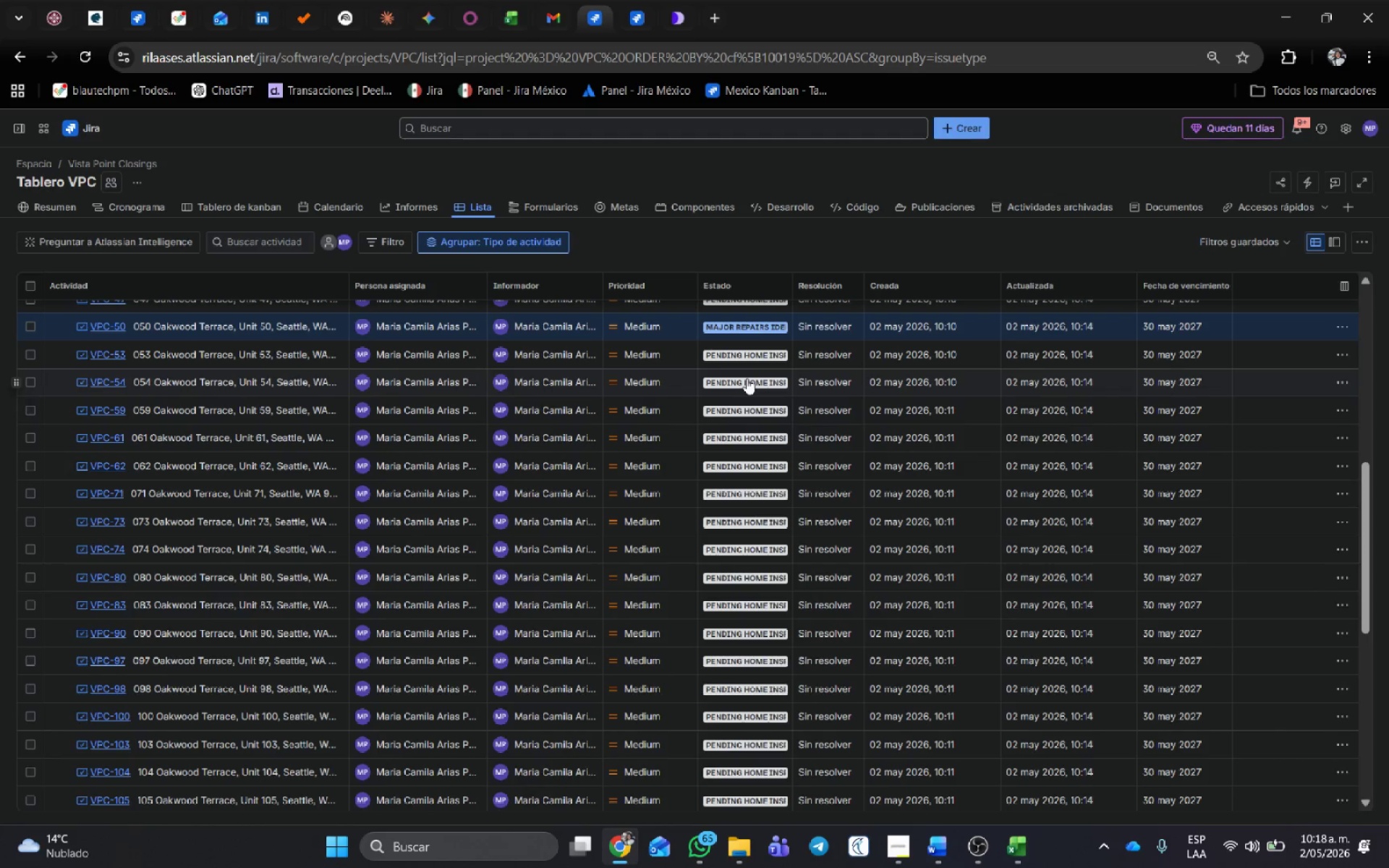 
left_click([760, 443])
 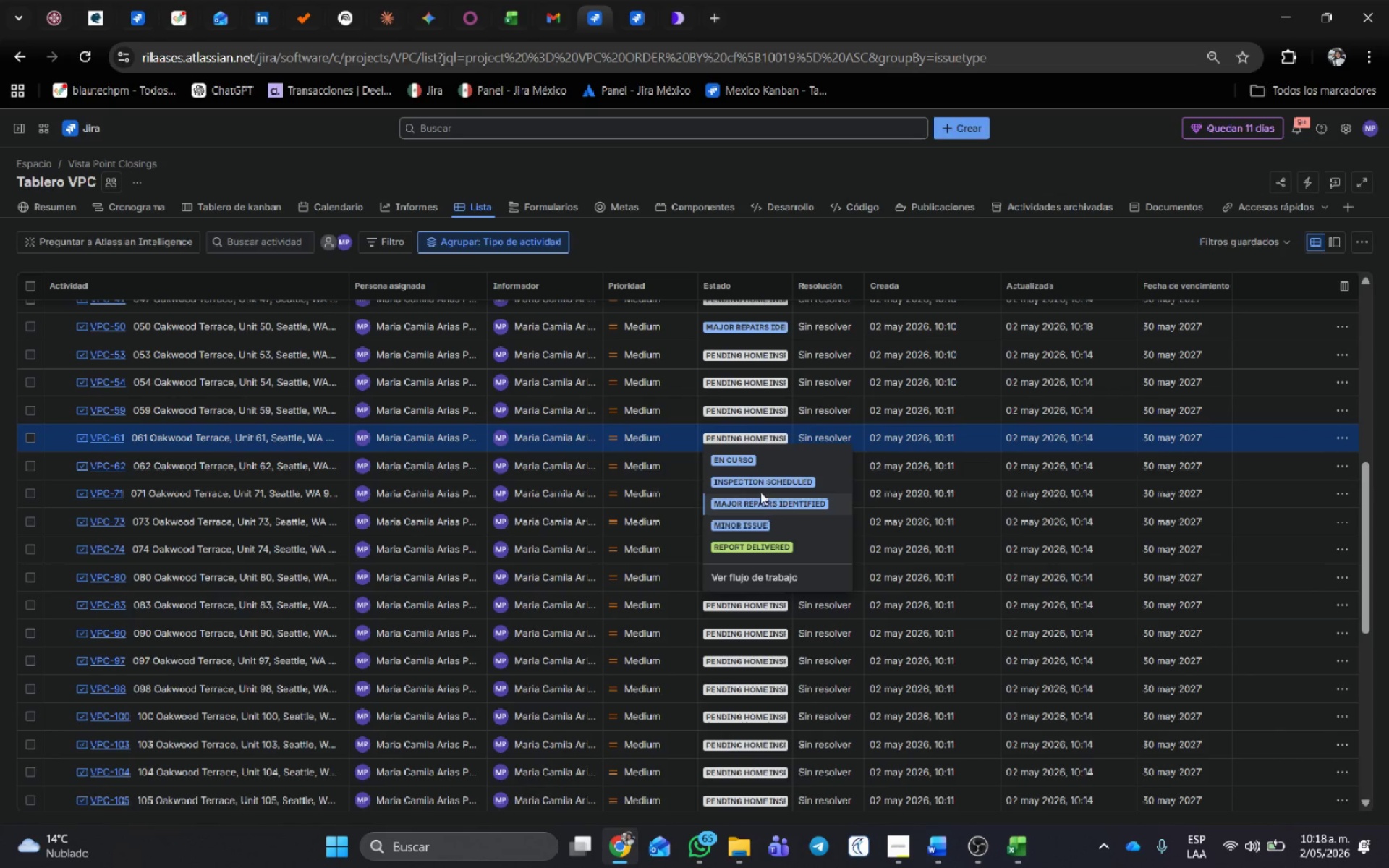 
left_click([760, 482])
 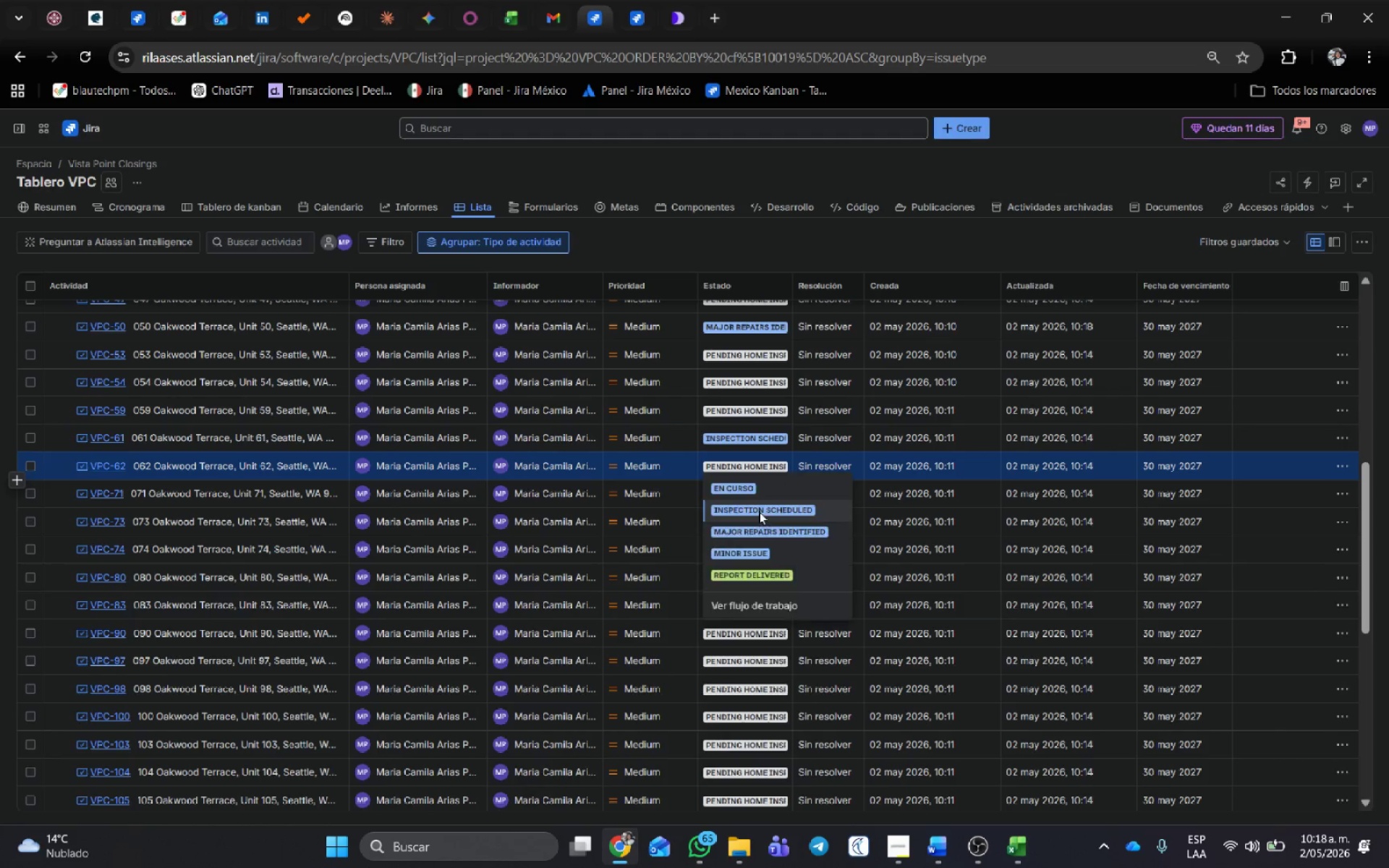 
left_click([751, 536])
 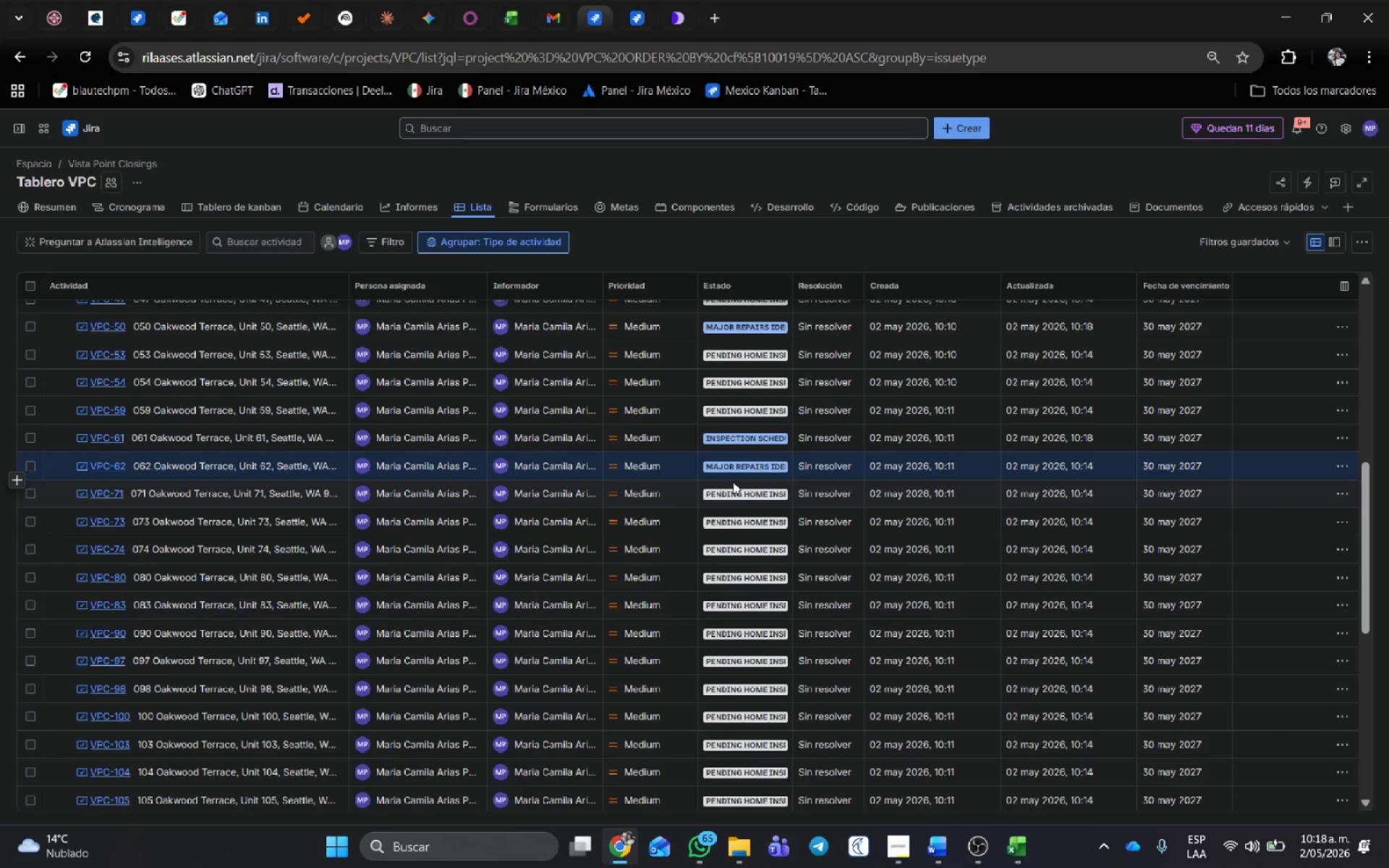 
double_click([735, 493])
 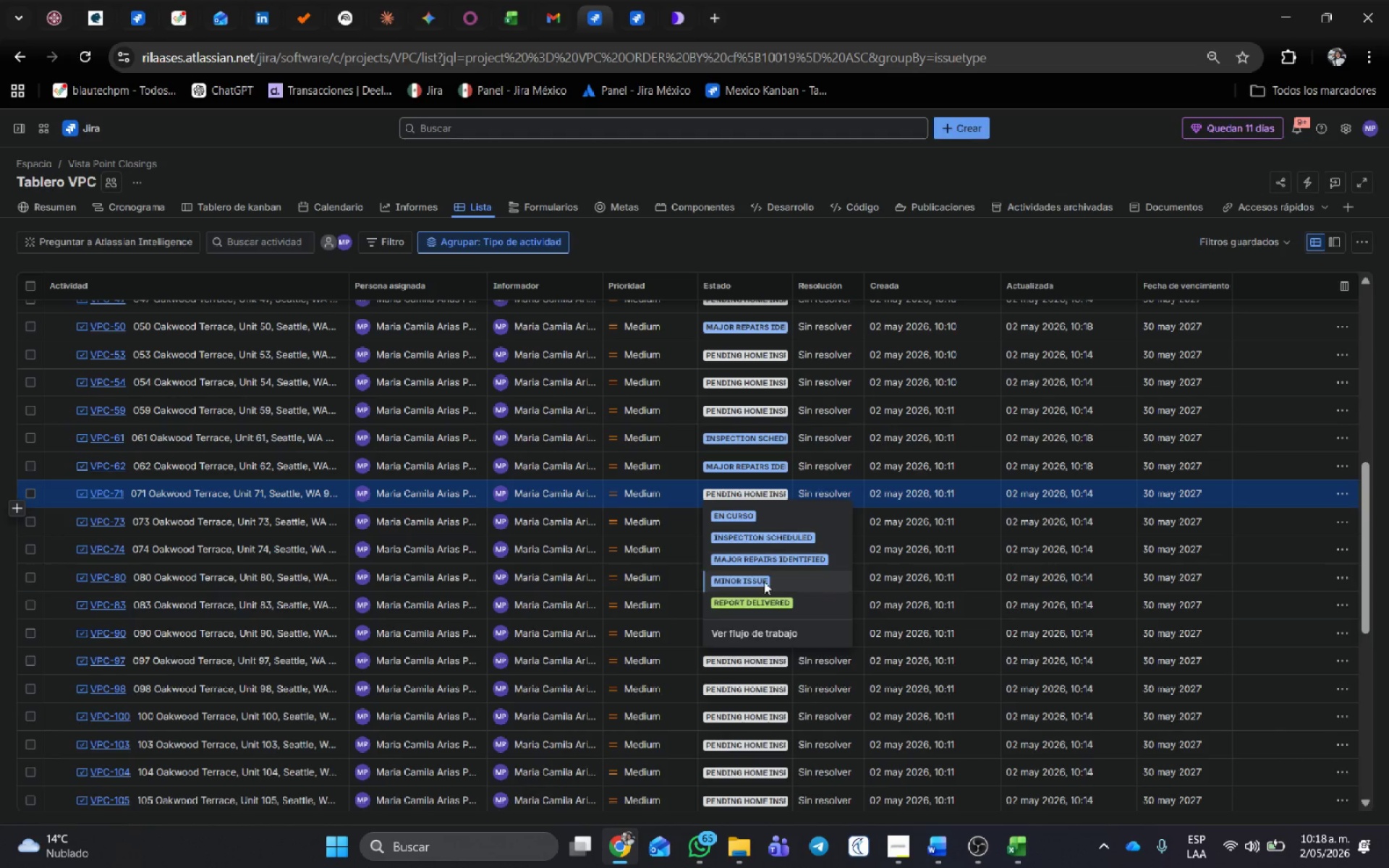 
left_click([761, 586])
 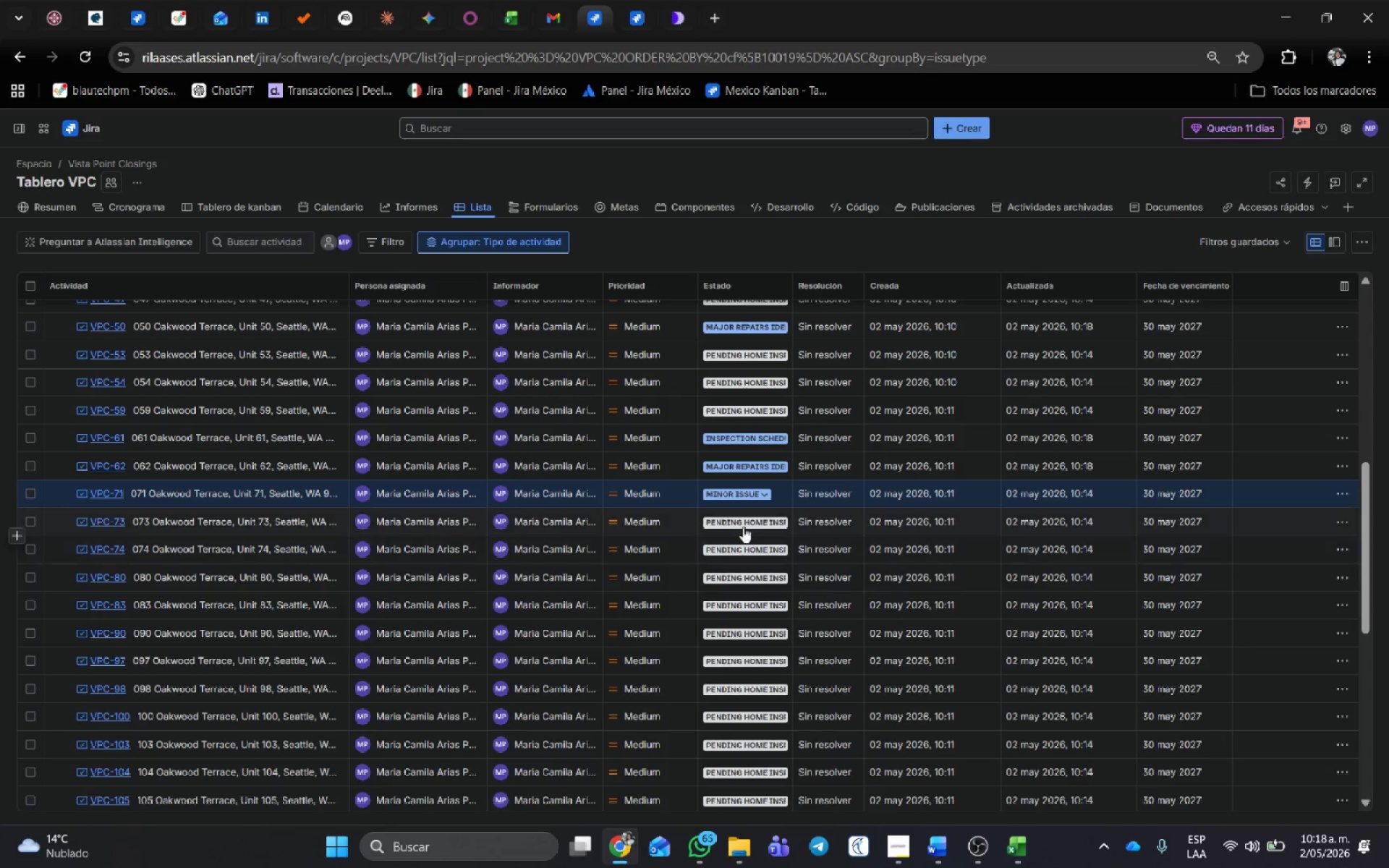 
left_click([742, 522])
 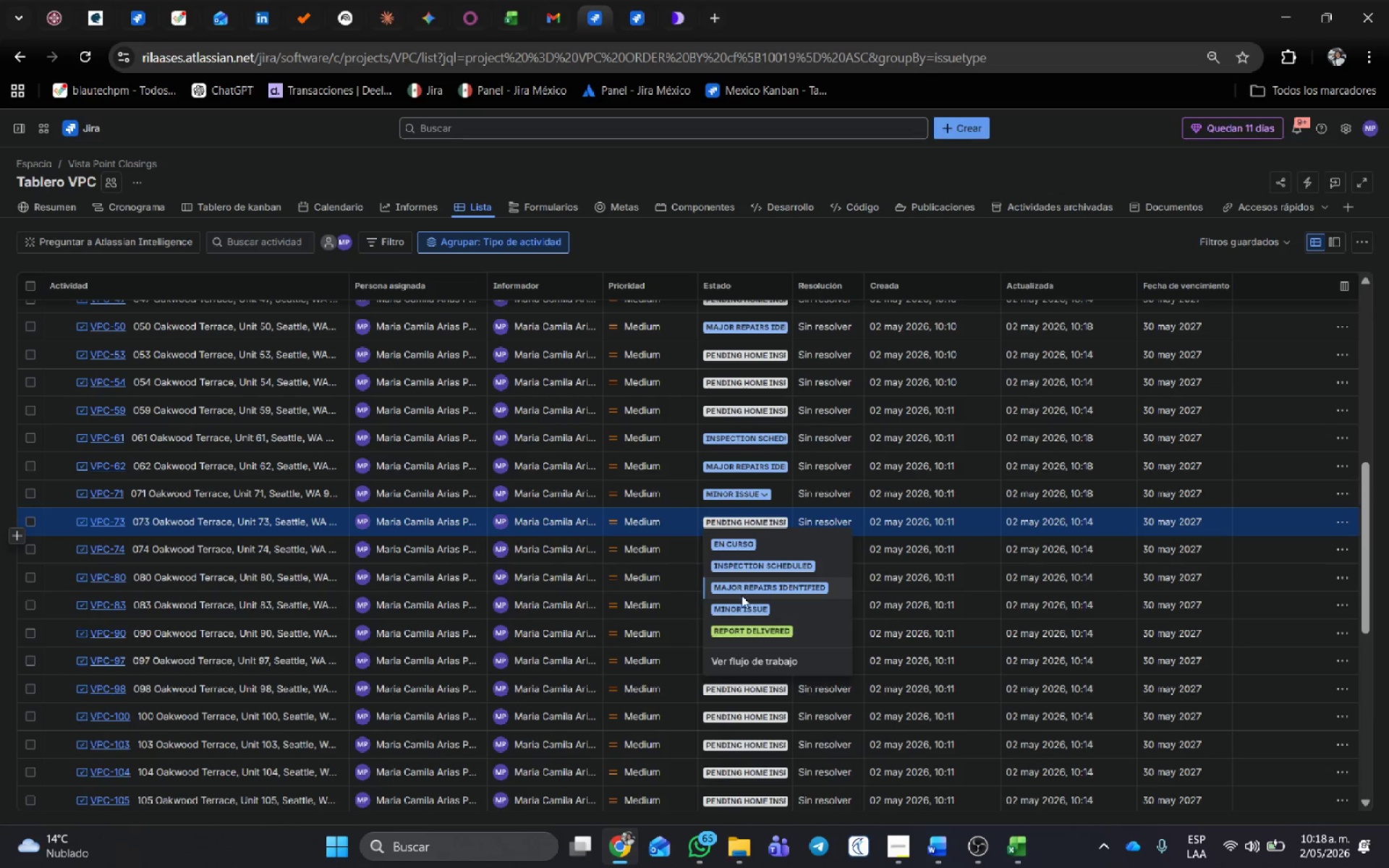 
left_click([745, 623])
 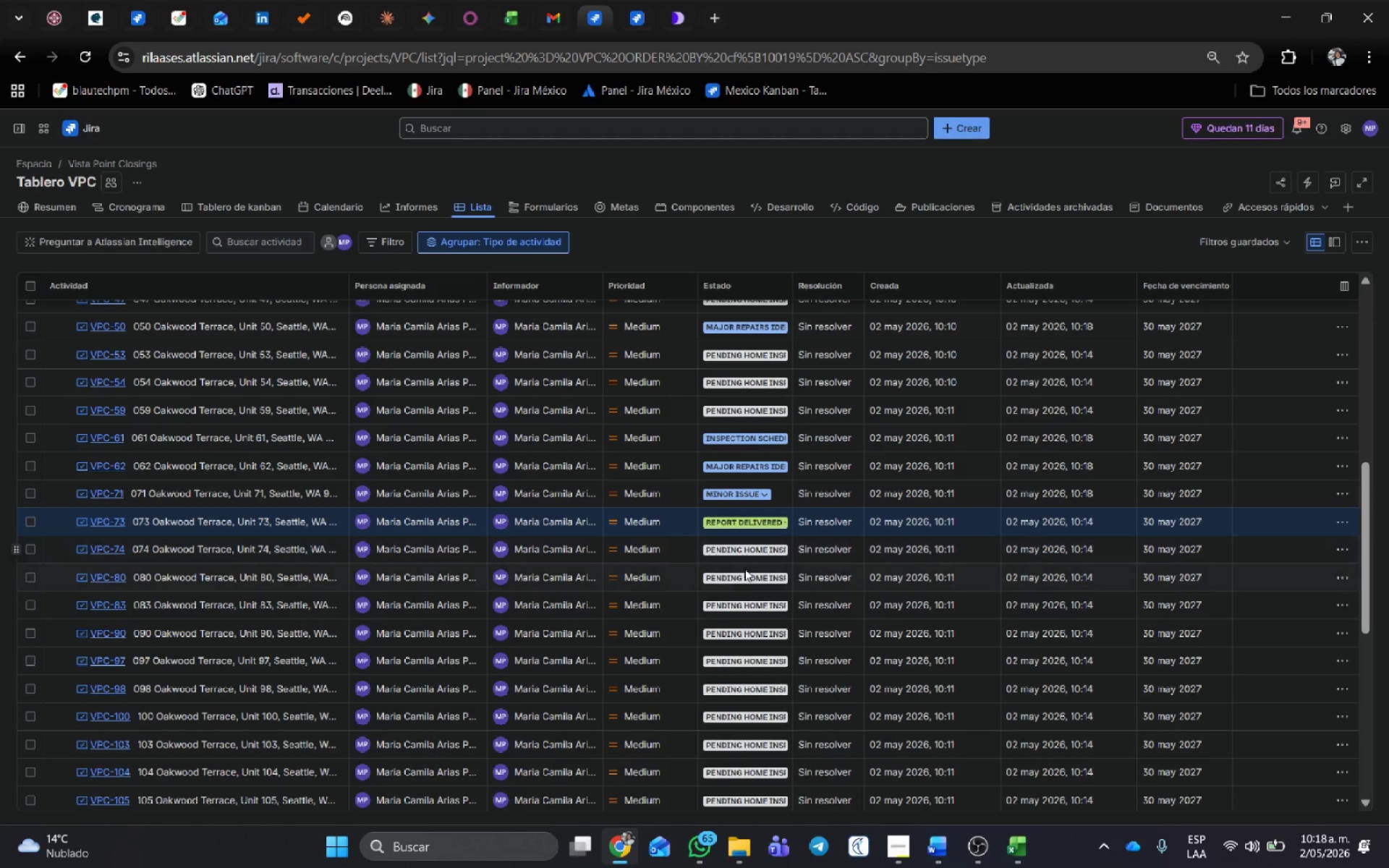 
left_click([749, 579])
 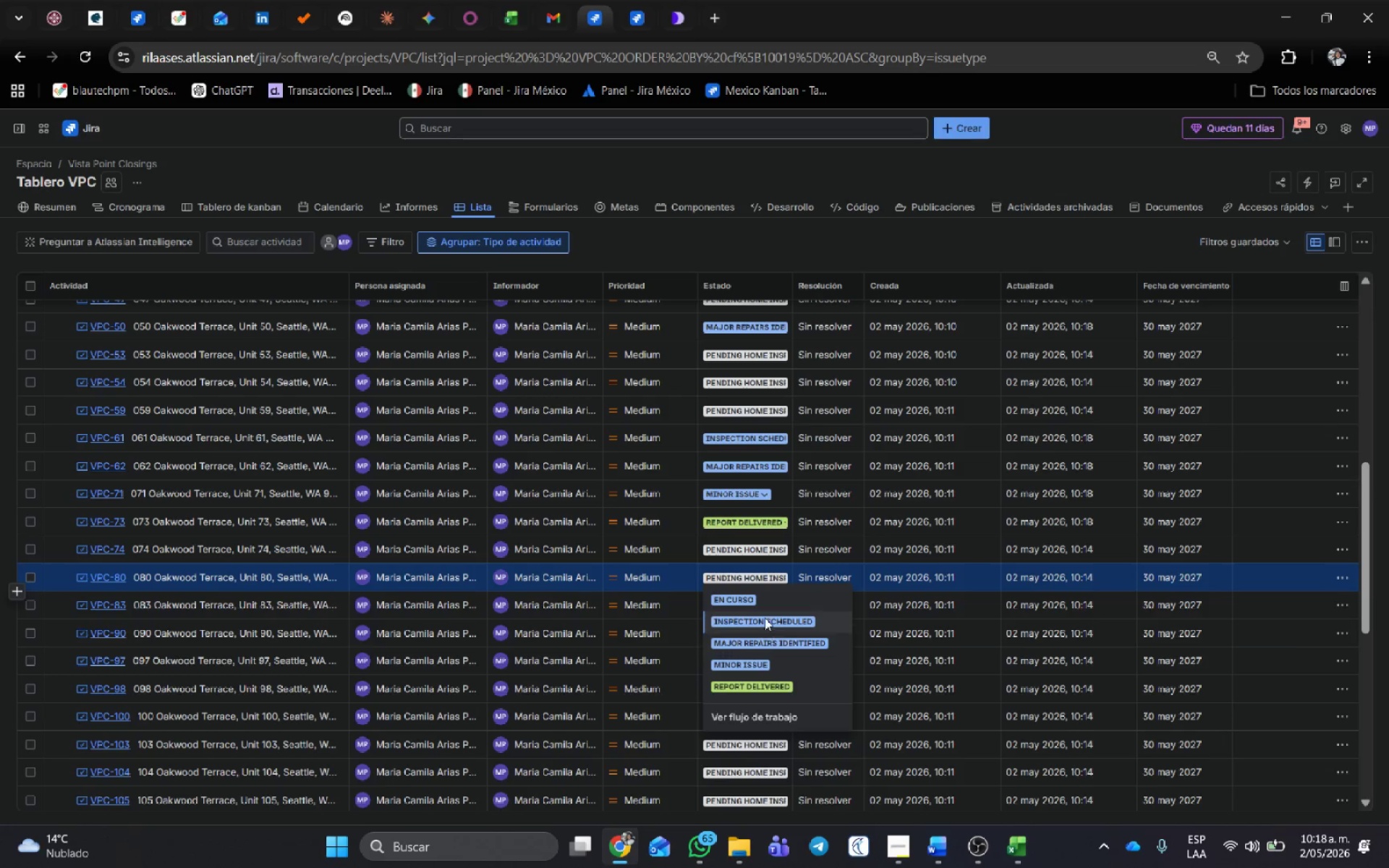 
left_click([760, 598])
 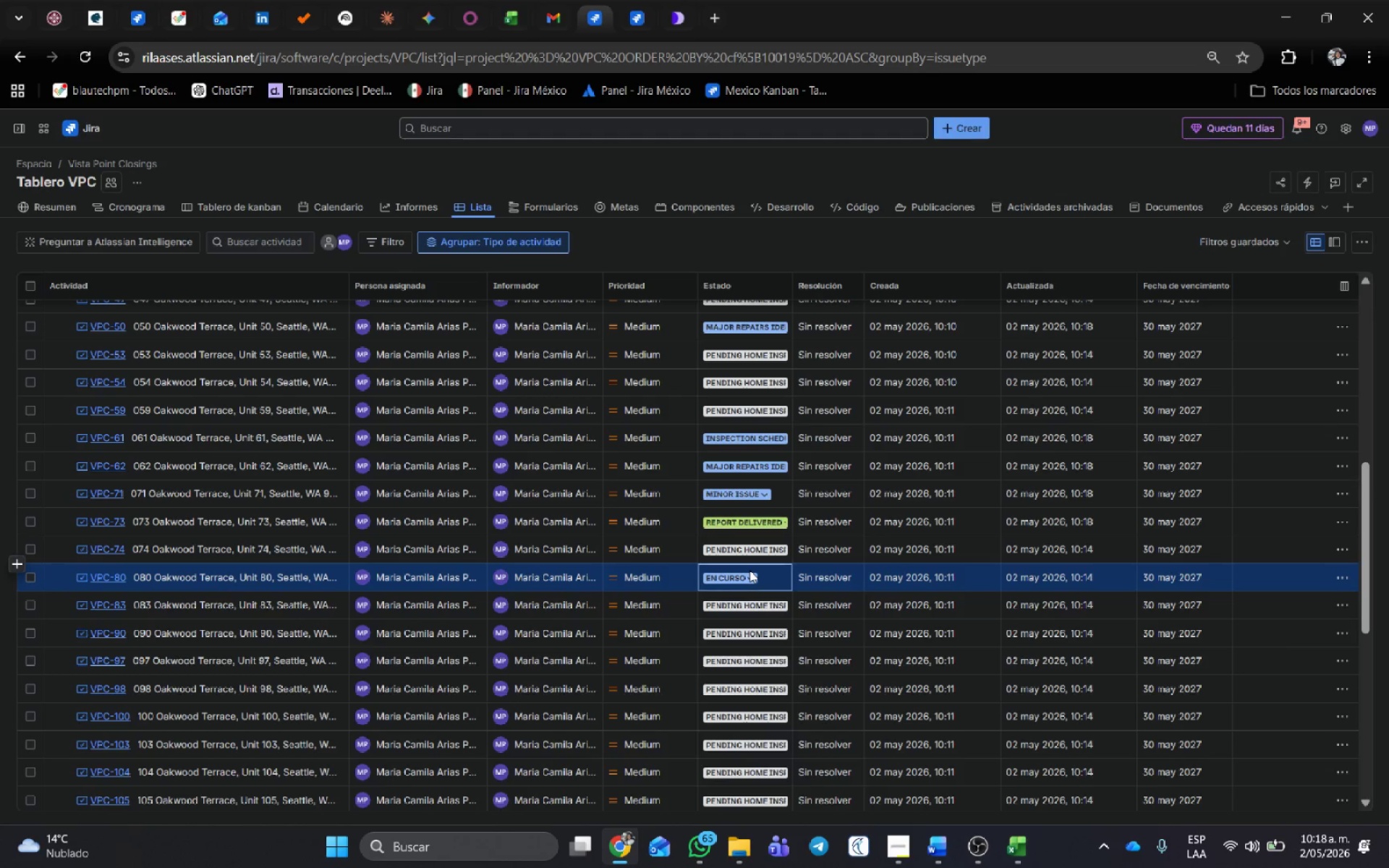 
double_click([749, 575])
 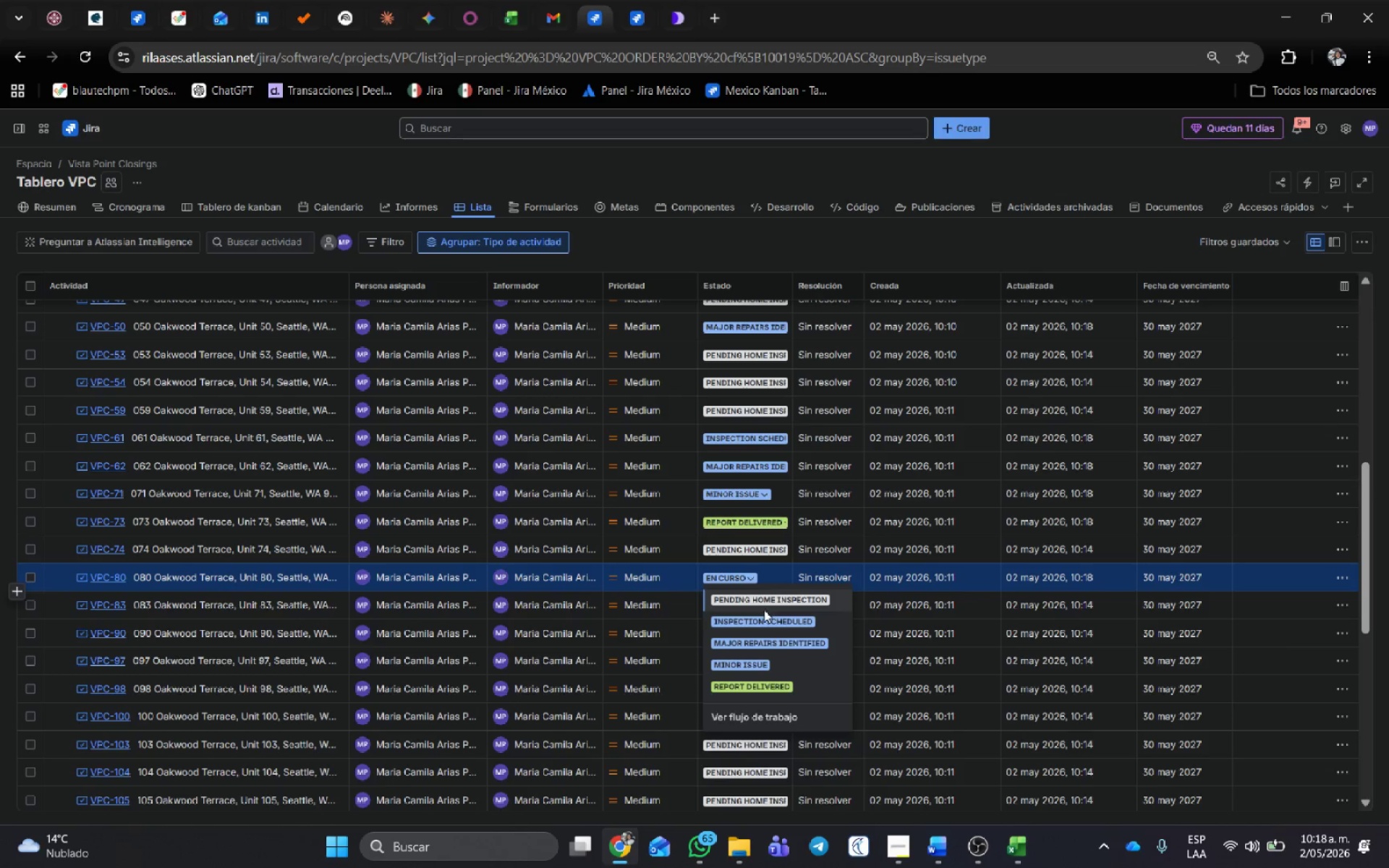 
left_click([764, 613])
 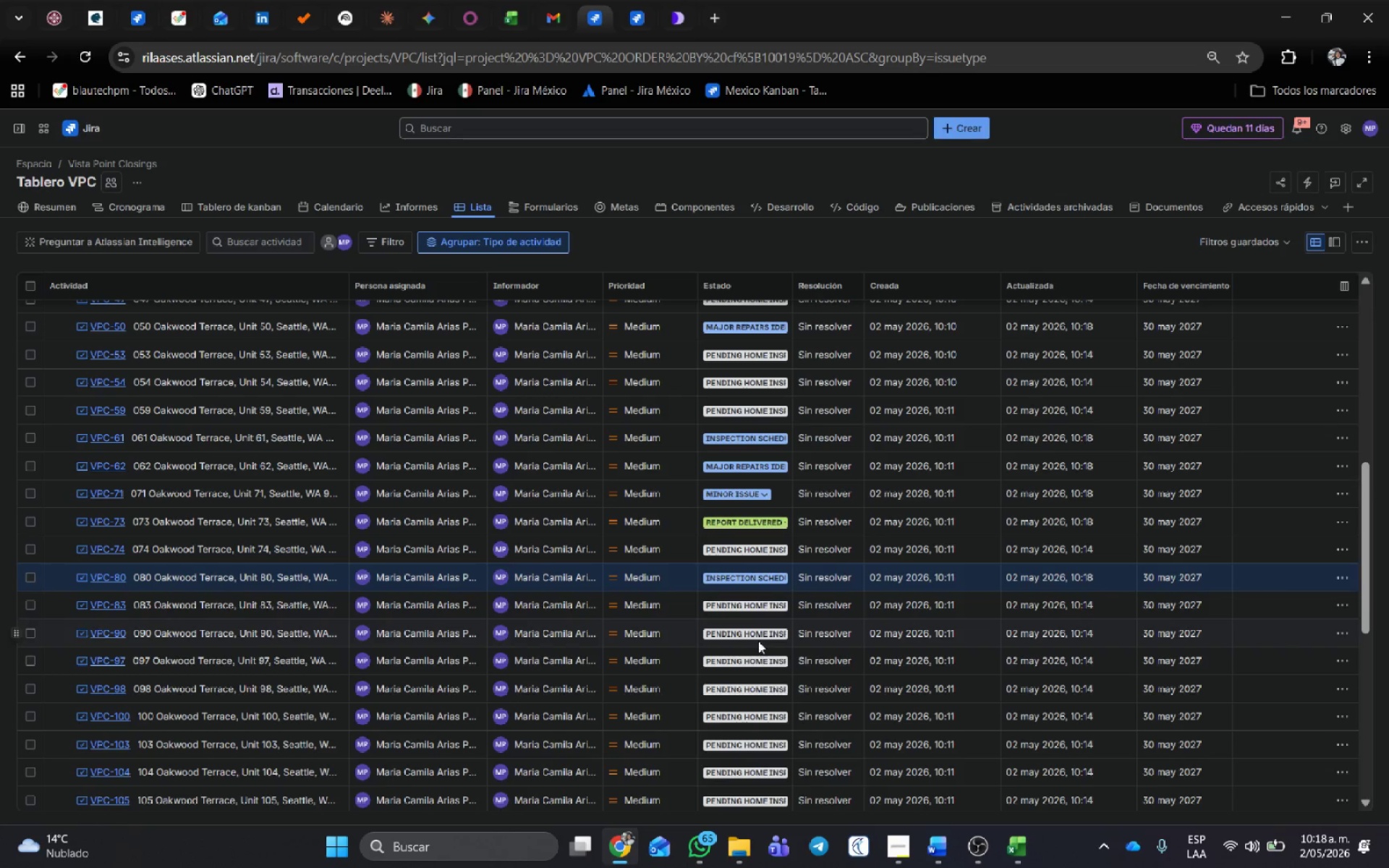 
scroll: coordinate [758, 641], scroll_direction: down, amount: 2.0
 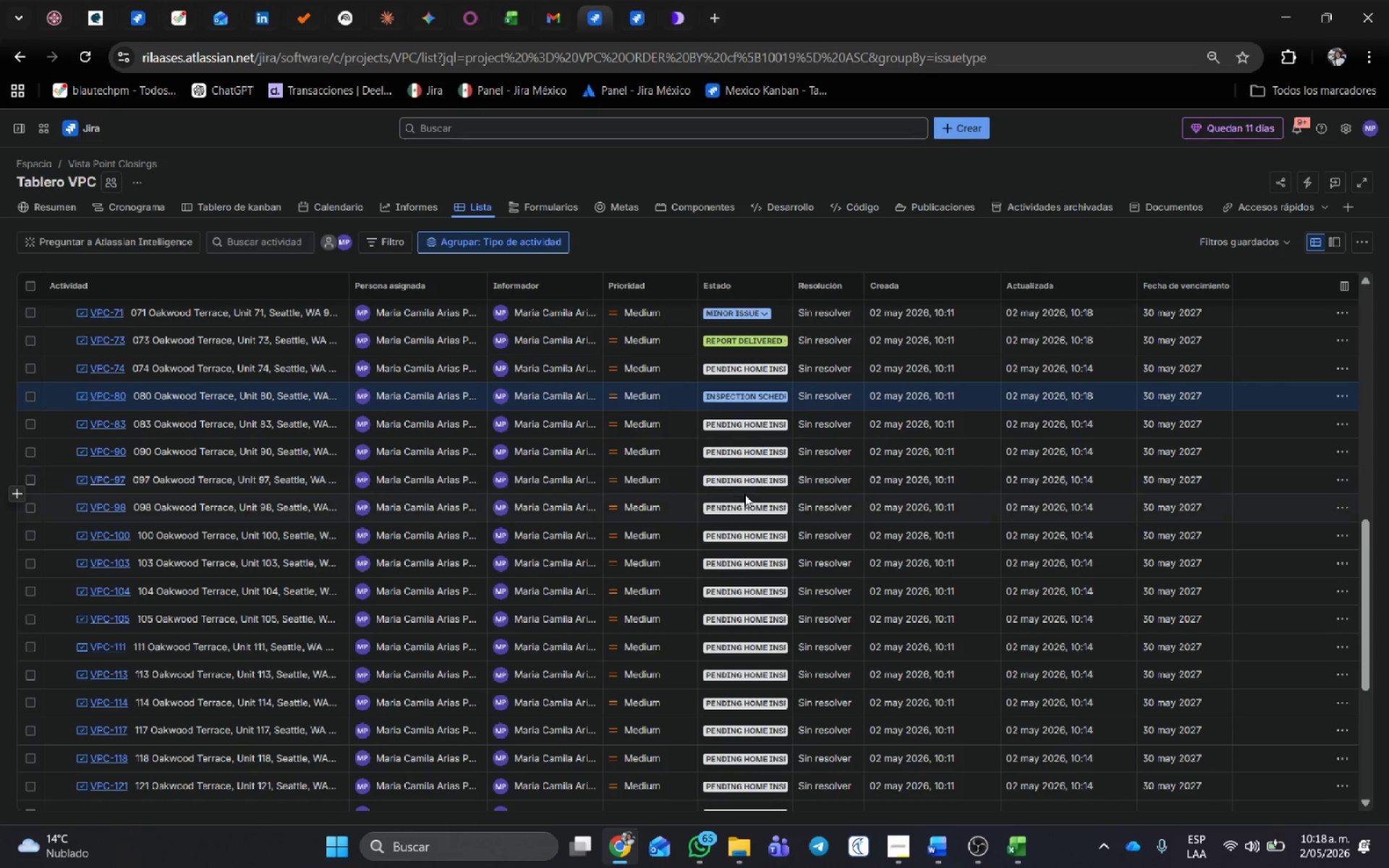 
left_click([744, 479])
 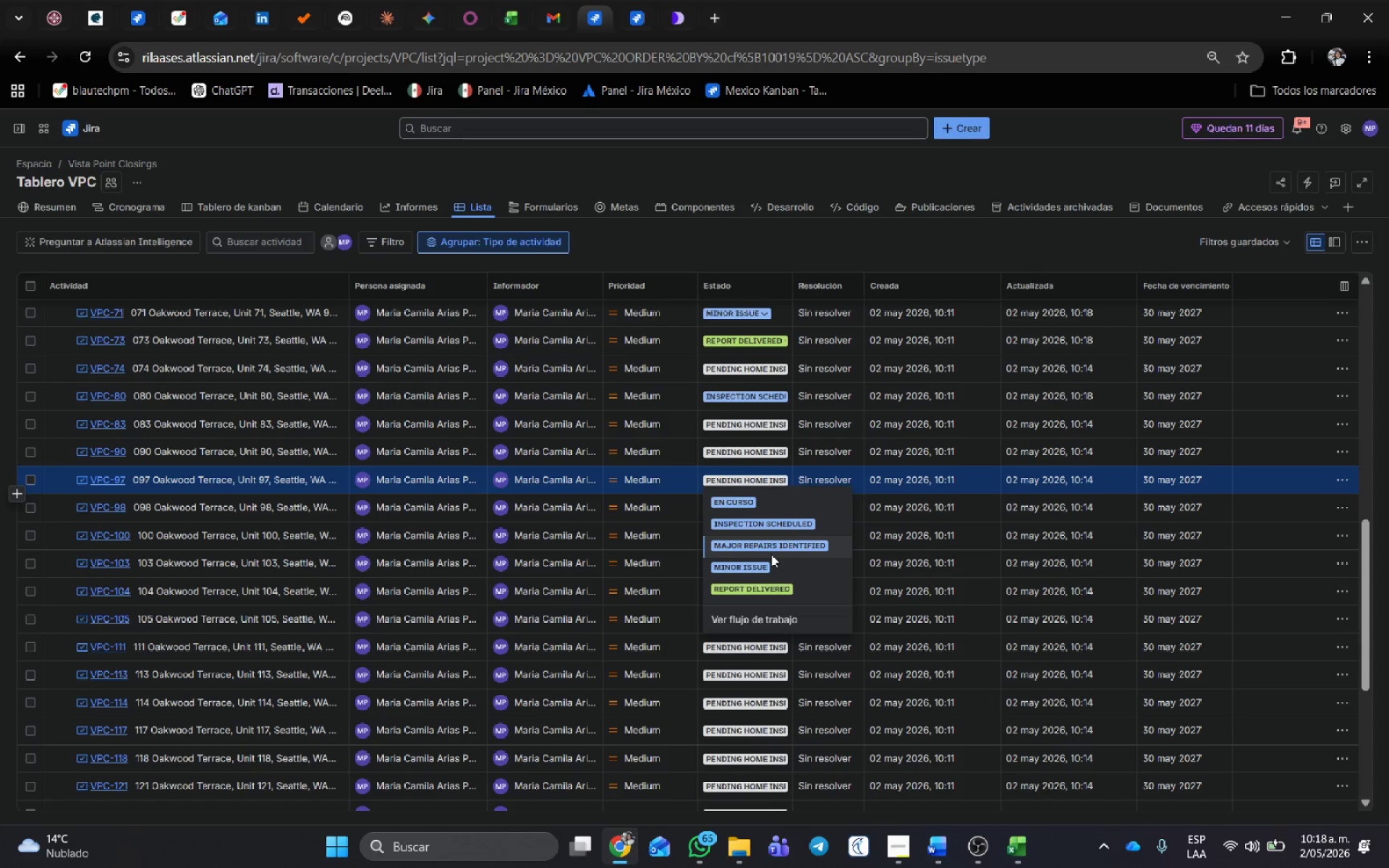 
left_click([769, 551])
 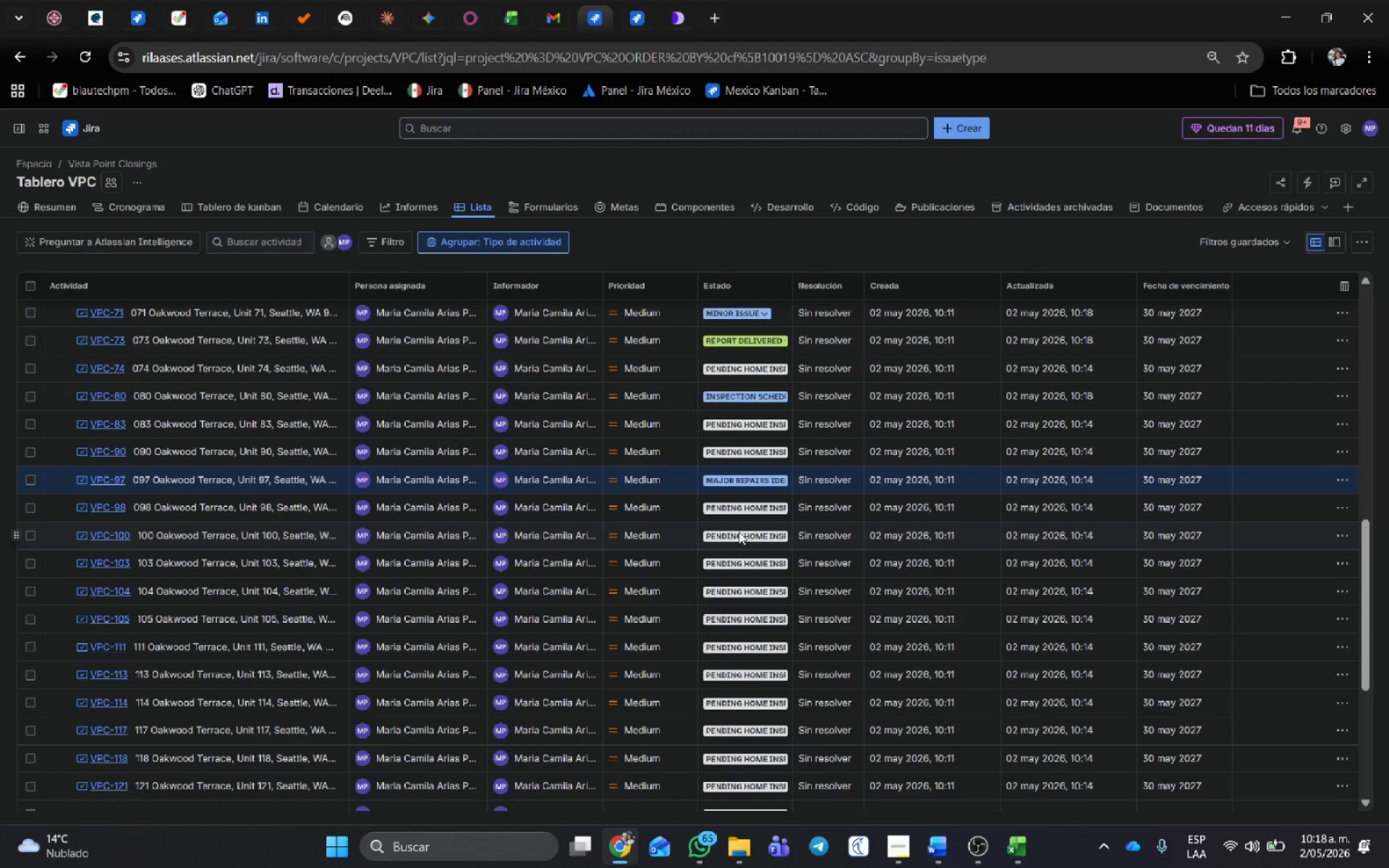 
left_click([740, 537])
 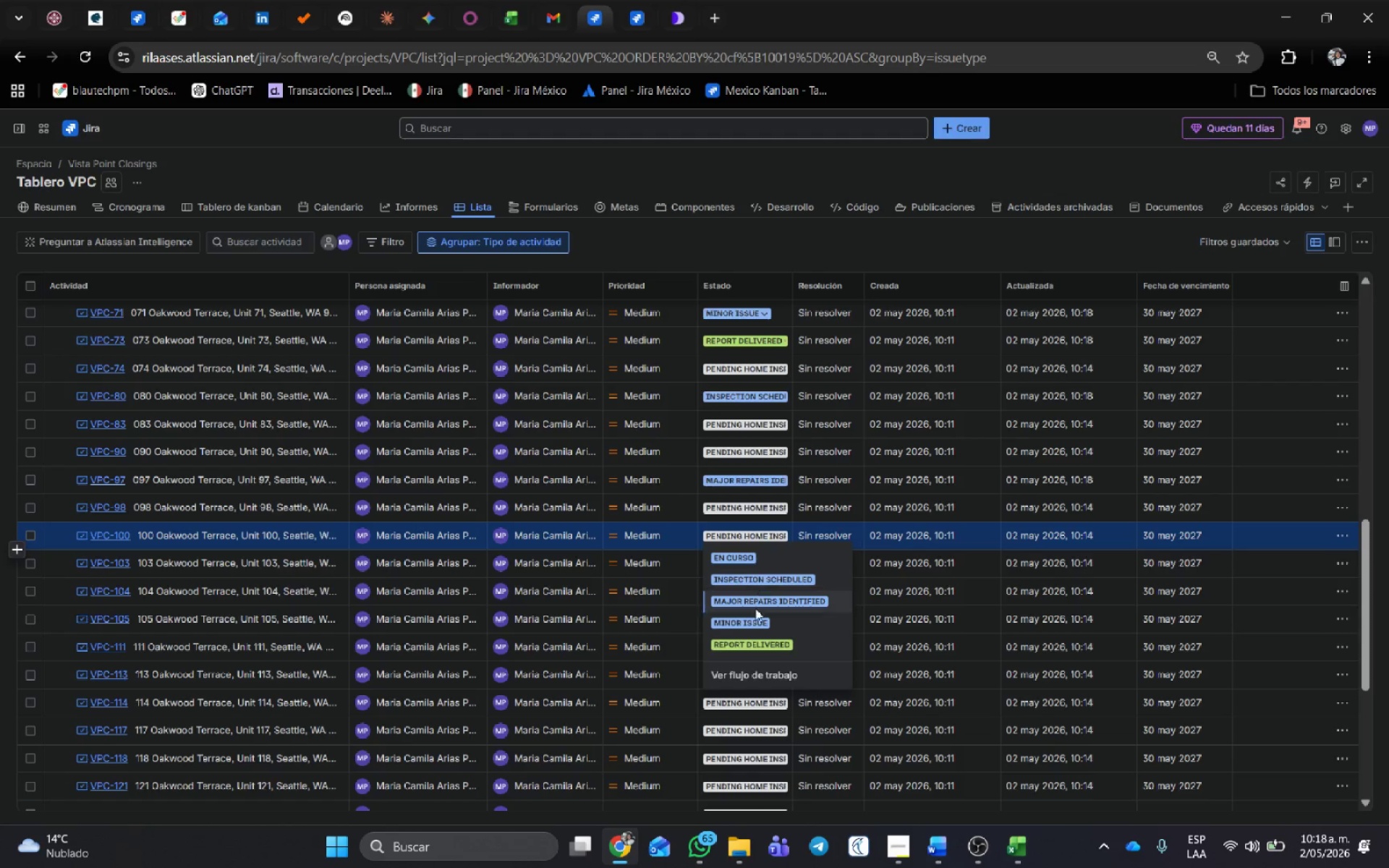 
left_click([756, 618])
 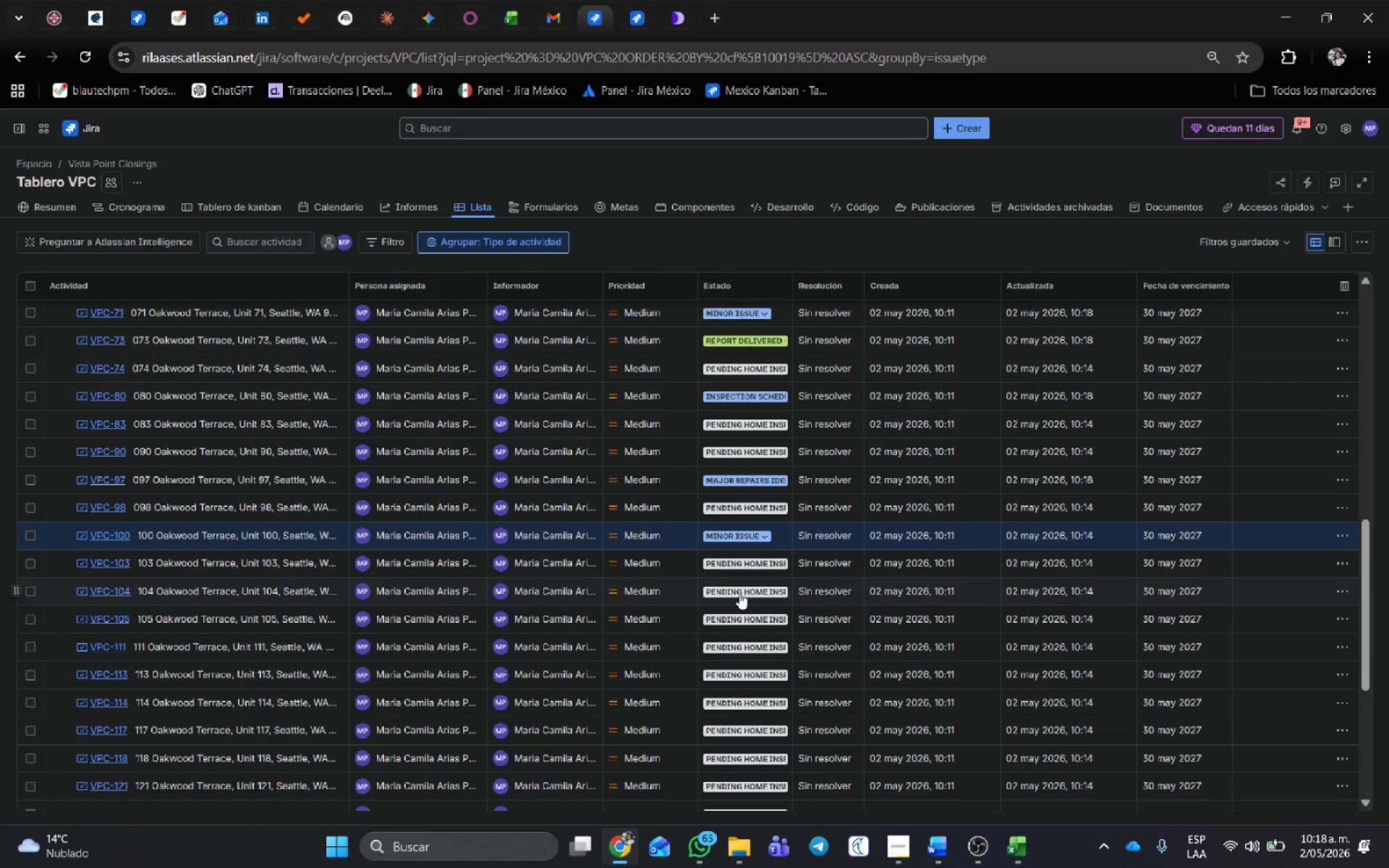 
left_click([739, 593])
 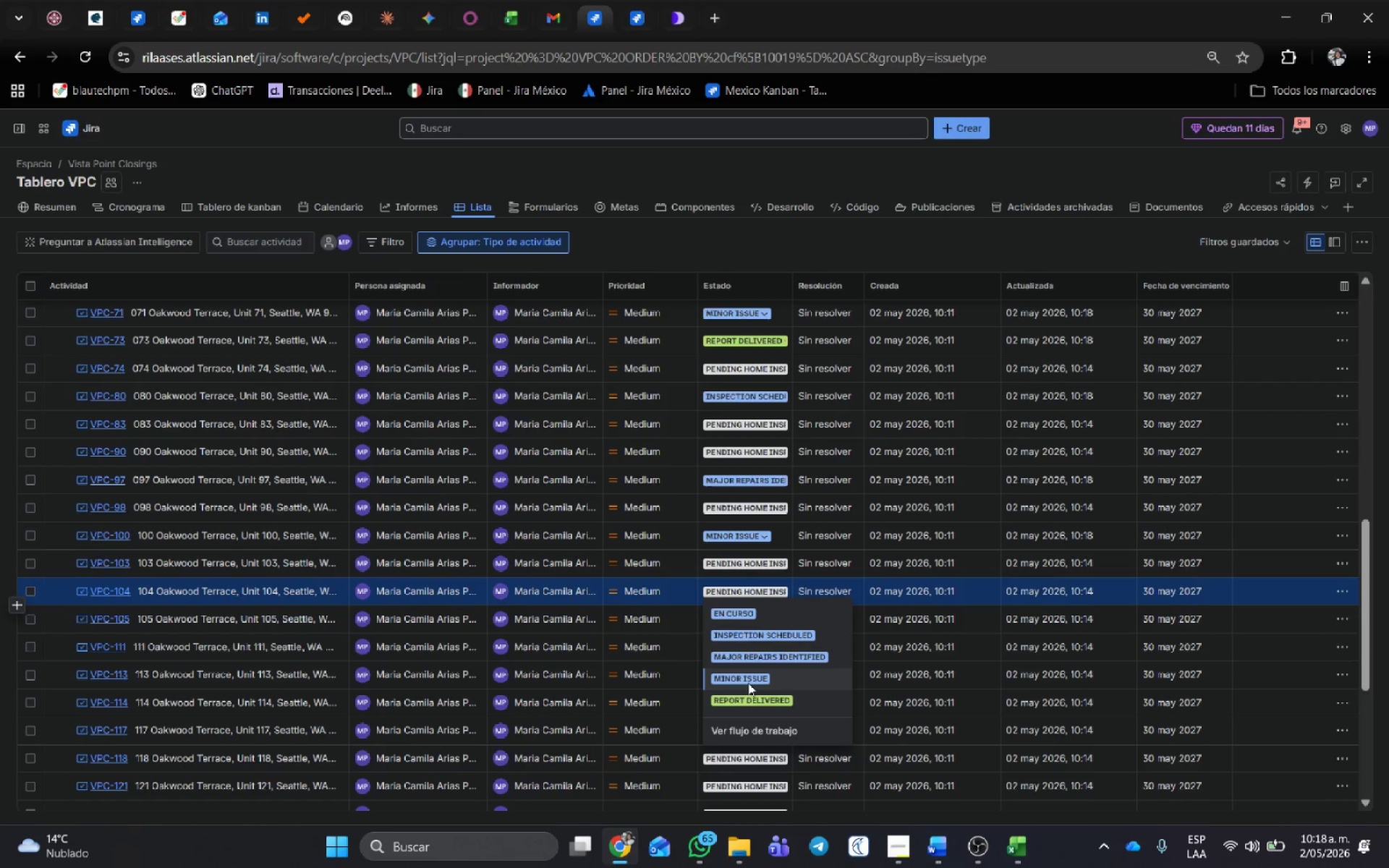 
left_click([743, 661])
 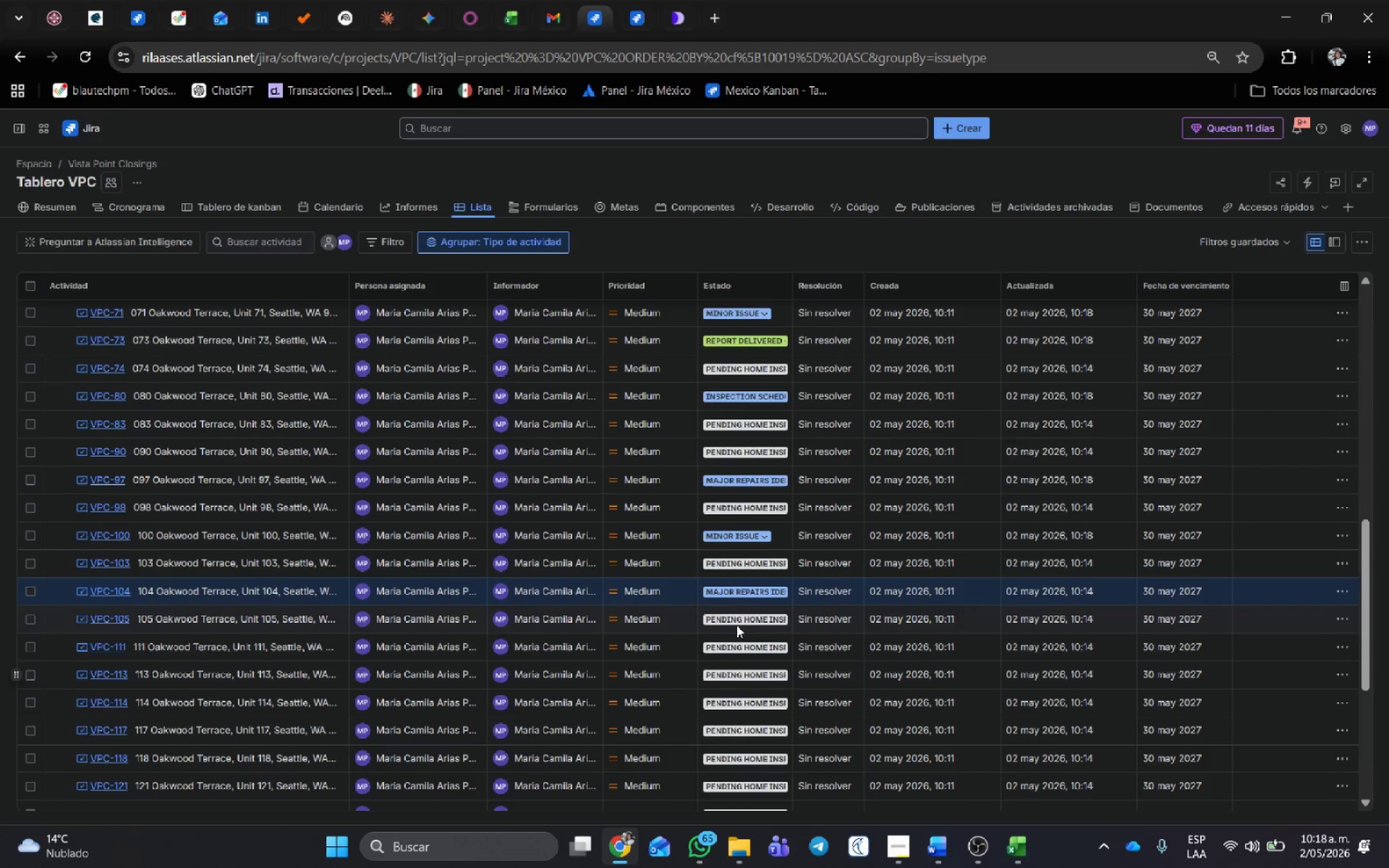 
scroll: coordinate [736, 625], scroll_direction: down, amount: 1.0
 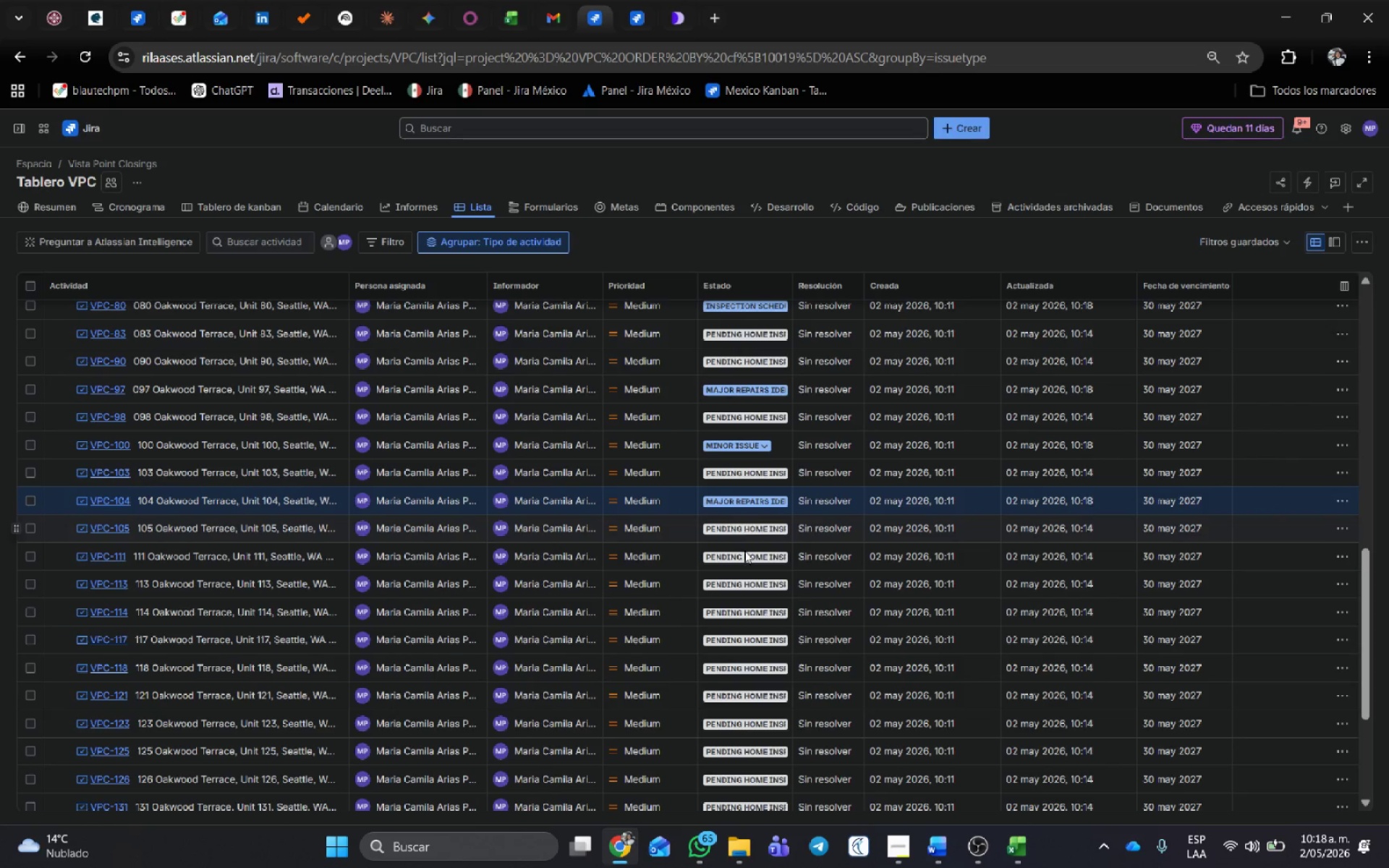 
left_click([749, 527])
 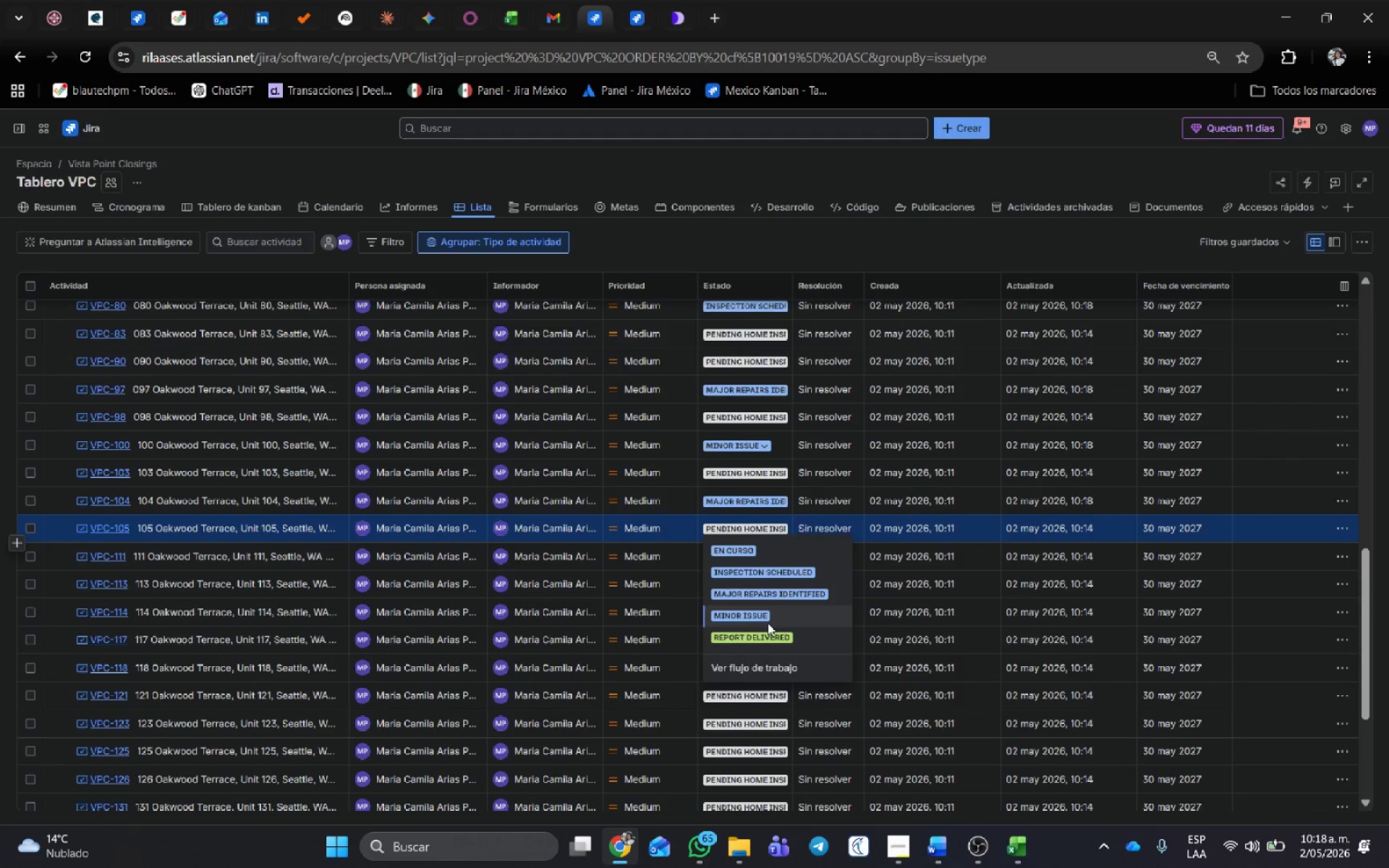 
left_click([768, 623])
 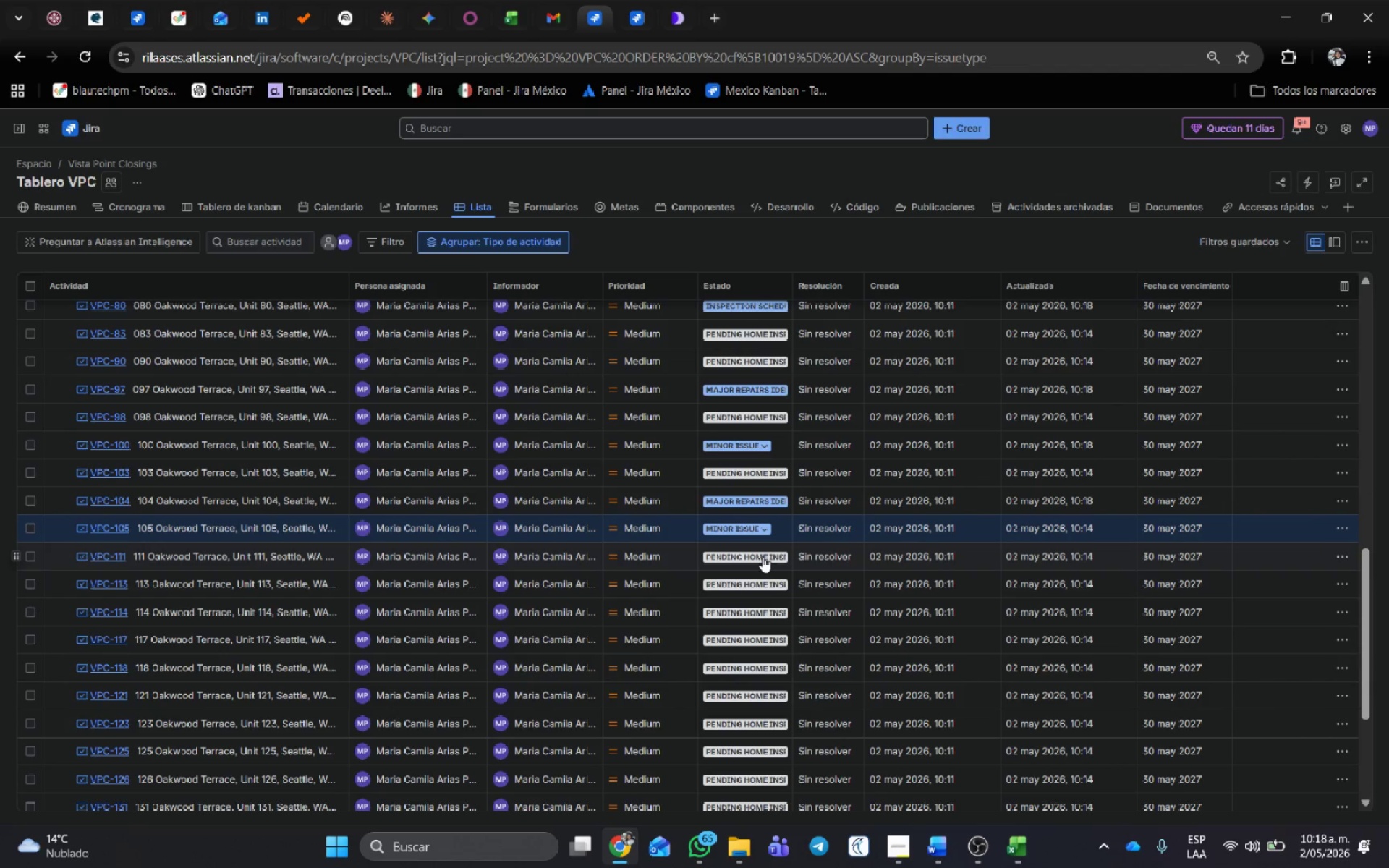 
left_click_drag(start_coordinate=[763, 556], to_coordinate=[758, 662])
 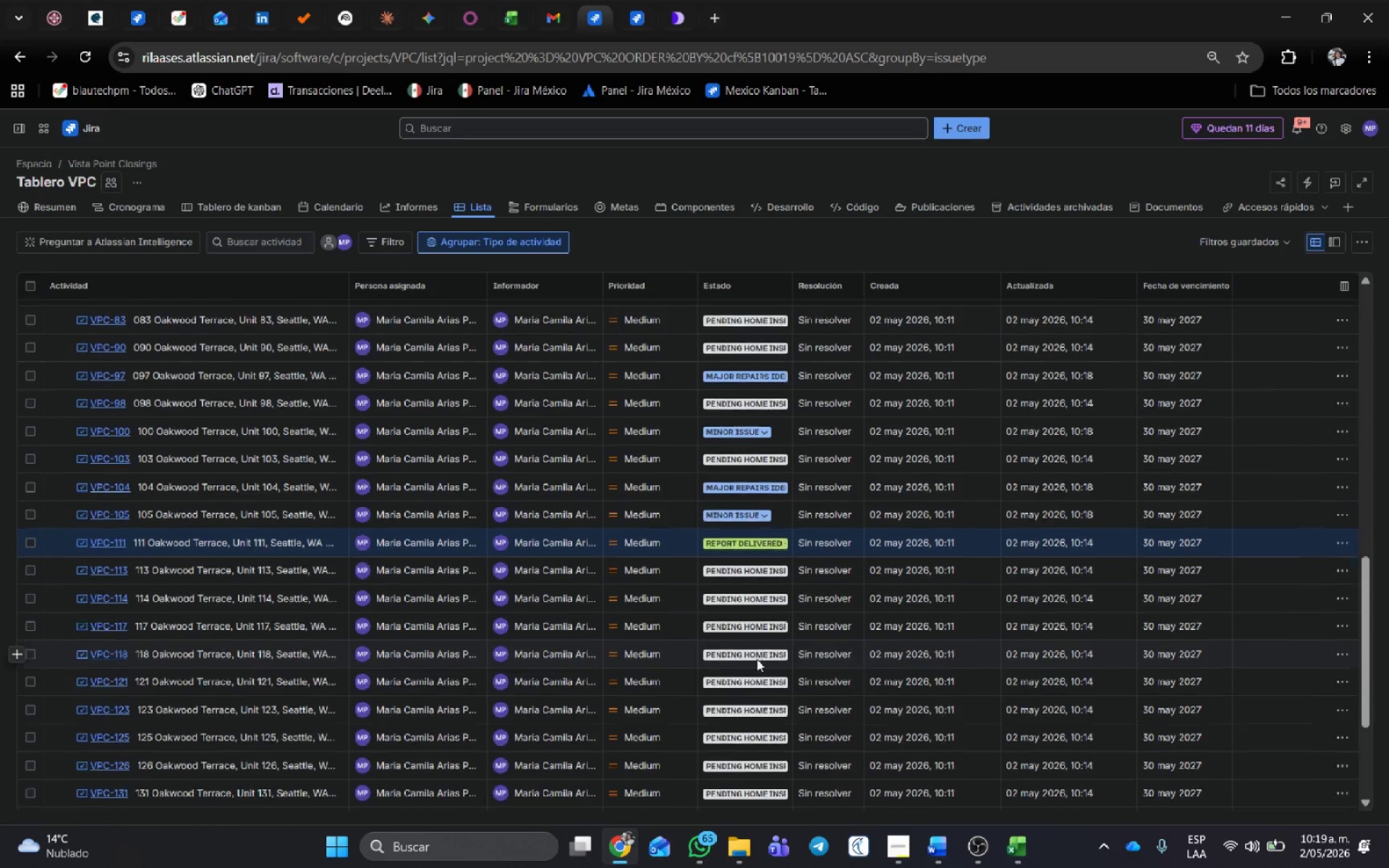 
left_click([758, 662])
 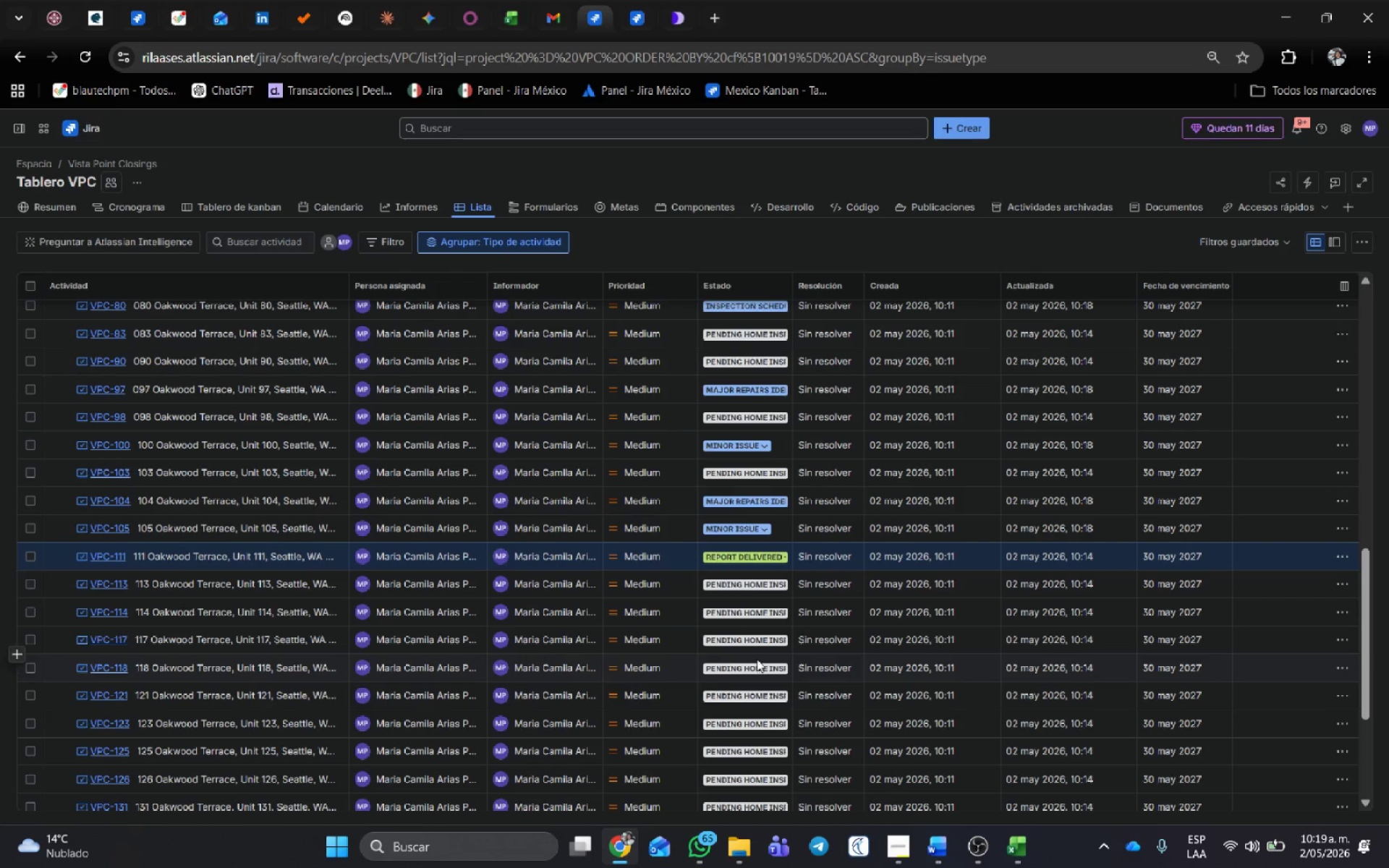 
scroll: coordinate [757, 659], scroll_direction: down, amount: 2.0
 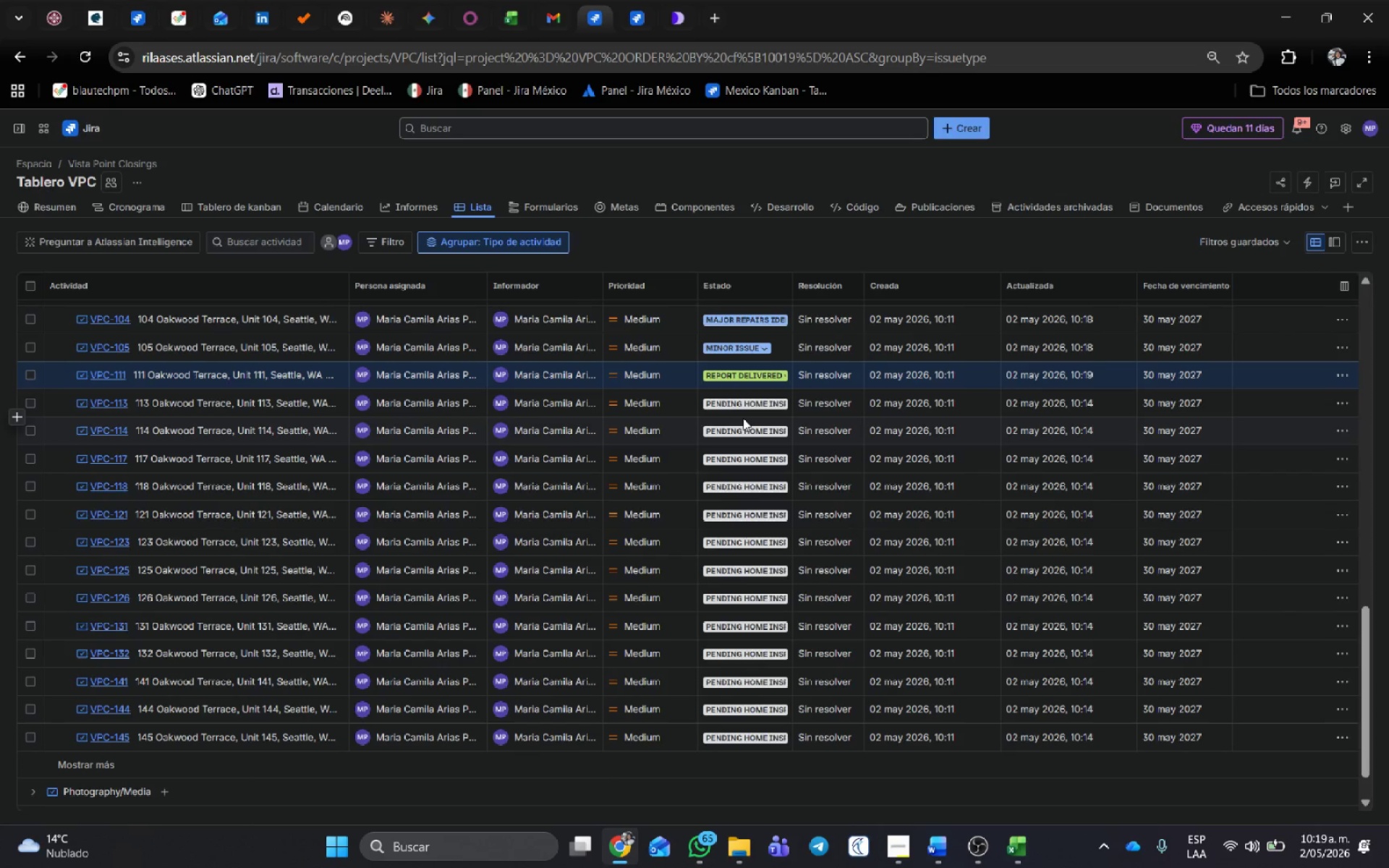 
left_click([746, 410])
 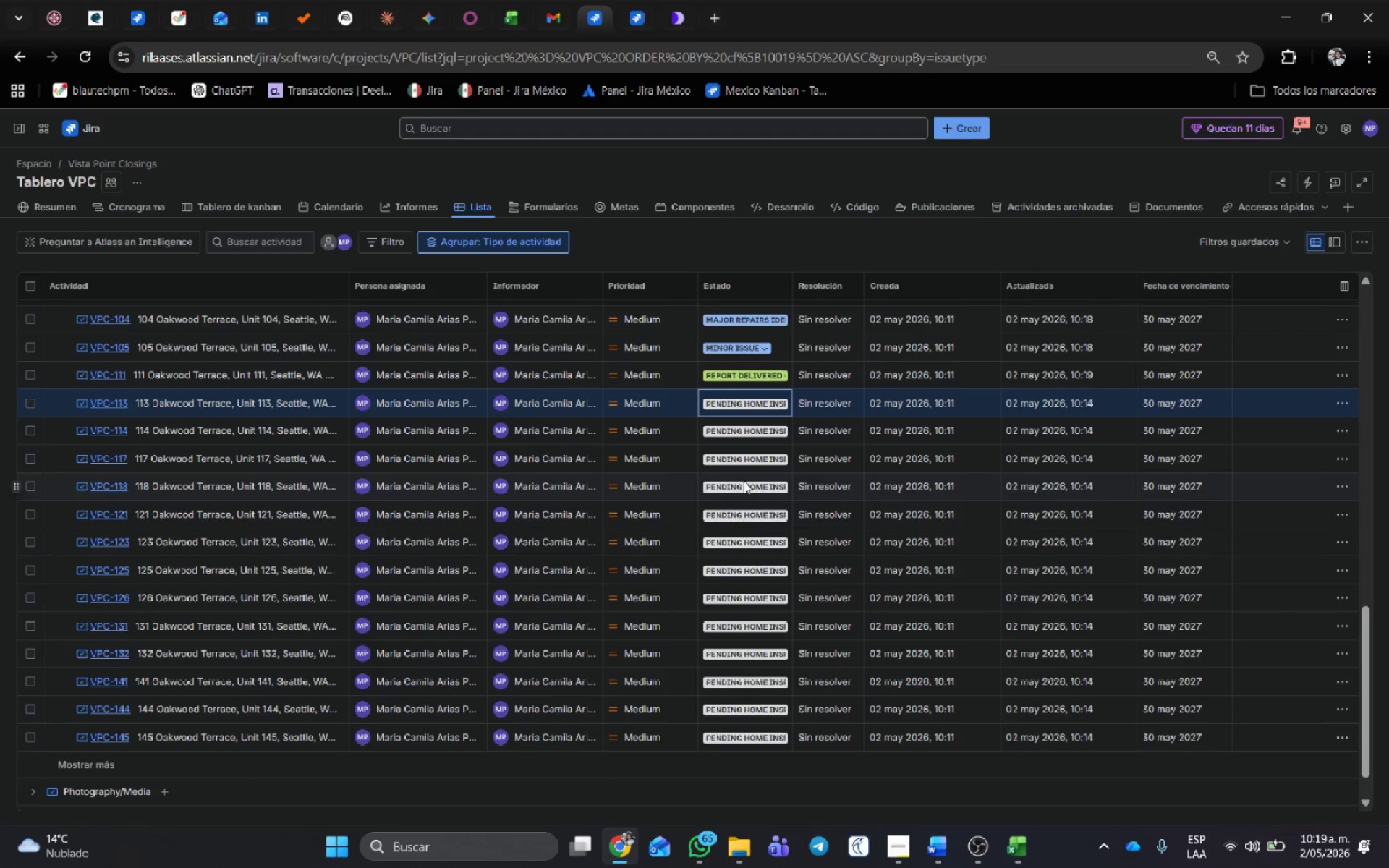 
left_click([744, 487])
 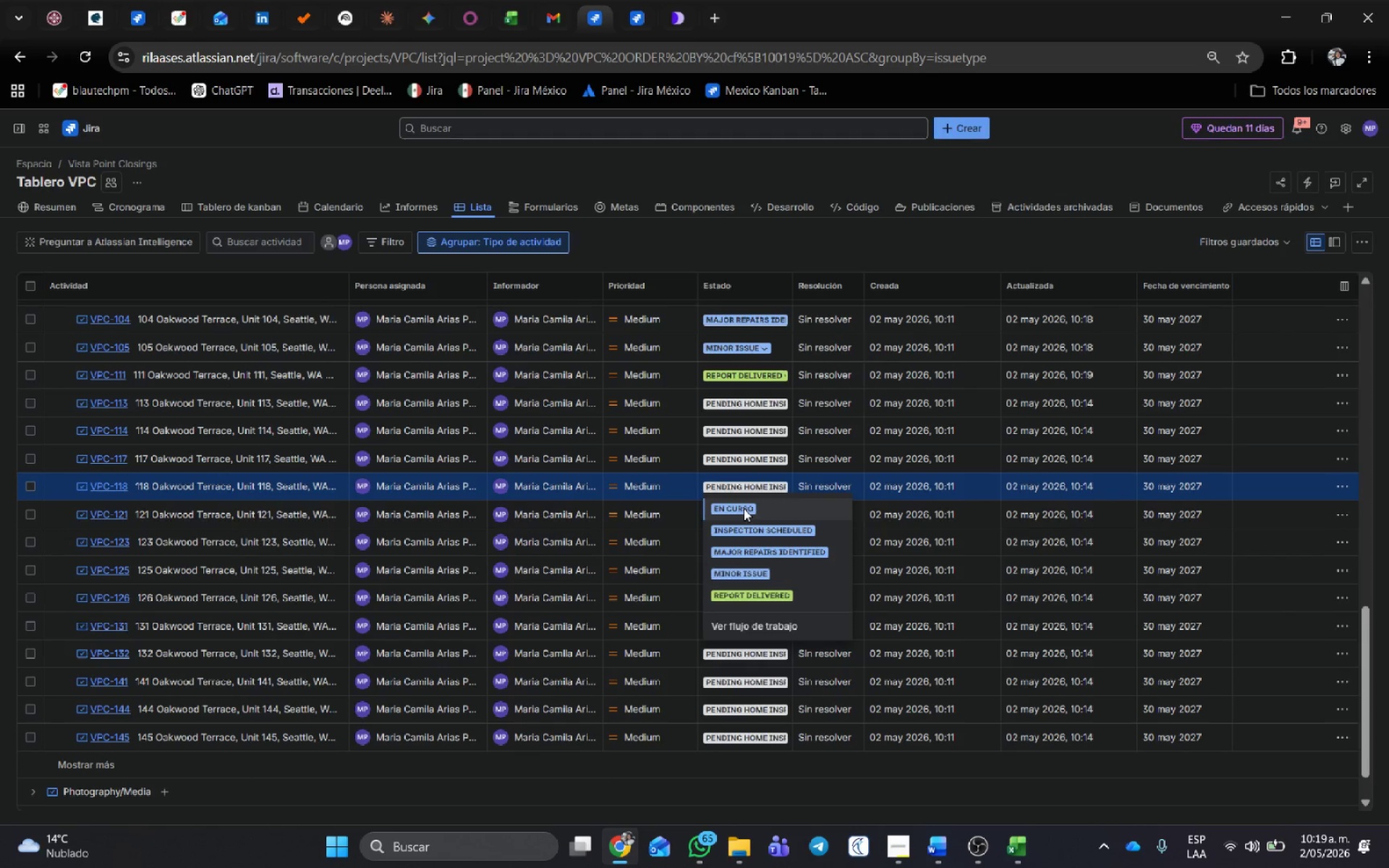 
left_click([747, 522])
 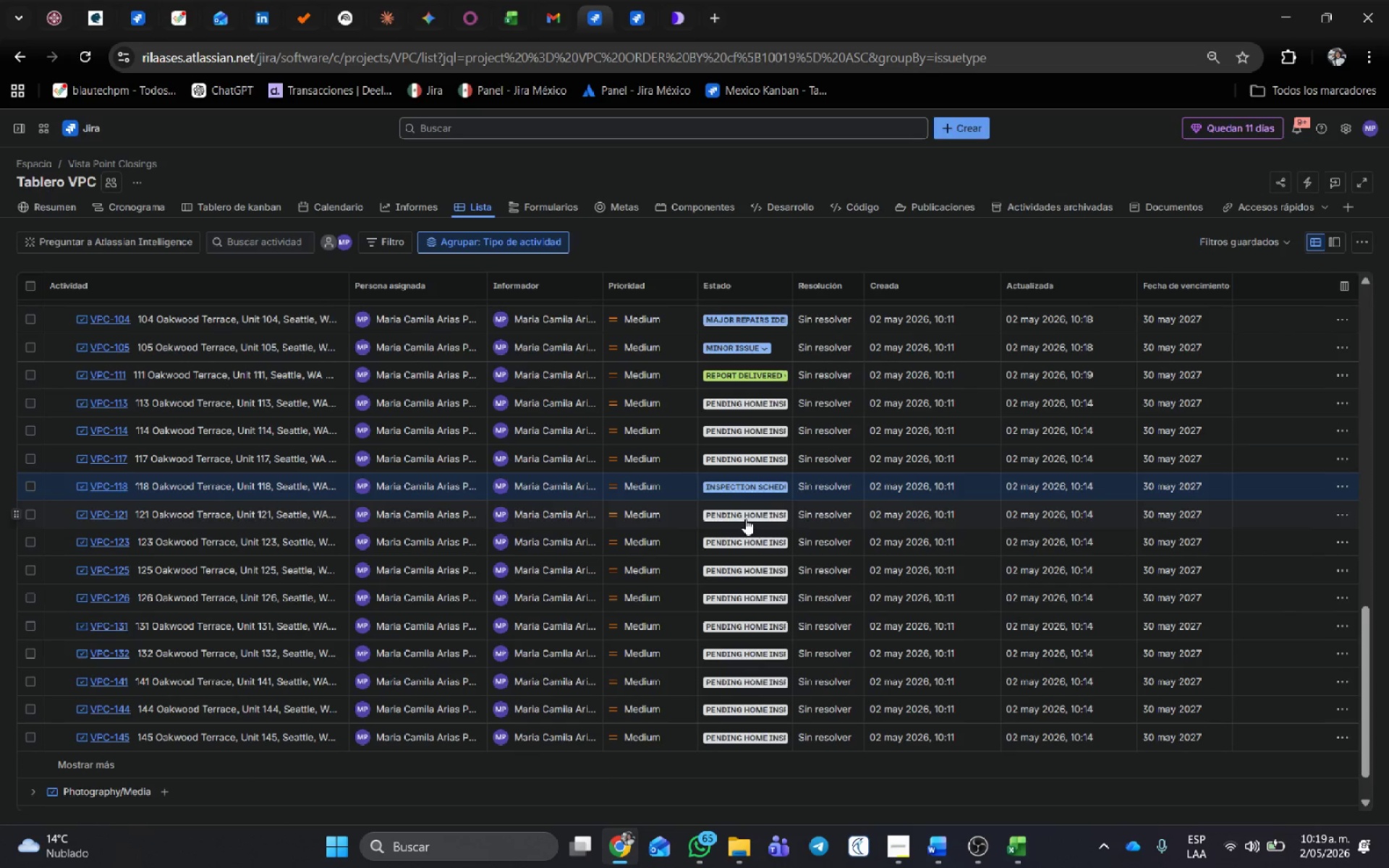 
left_click([745, 519])
 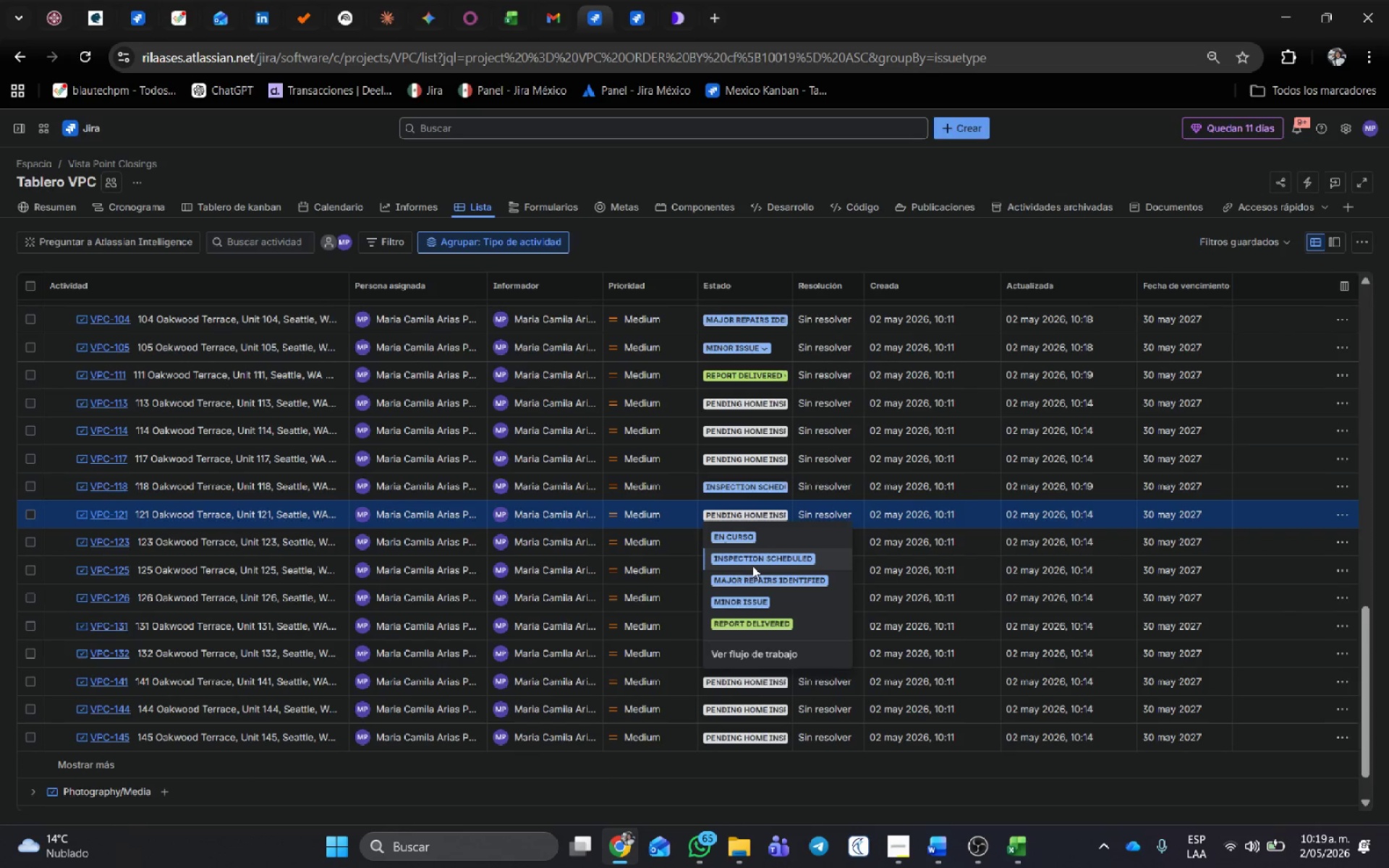 
left_click([756, 579])
 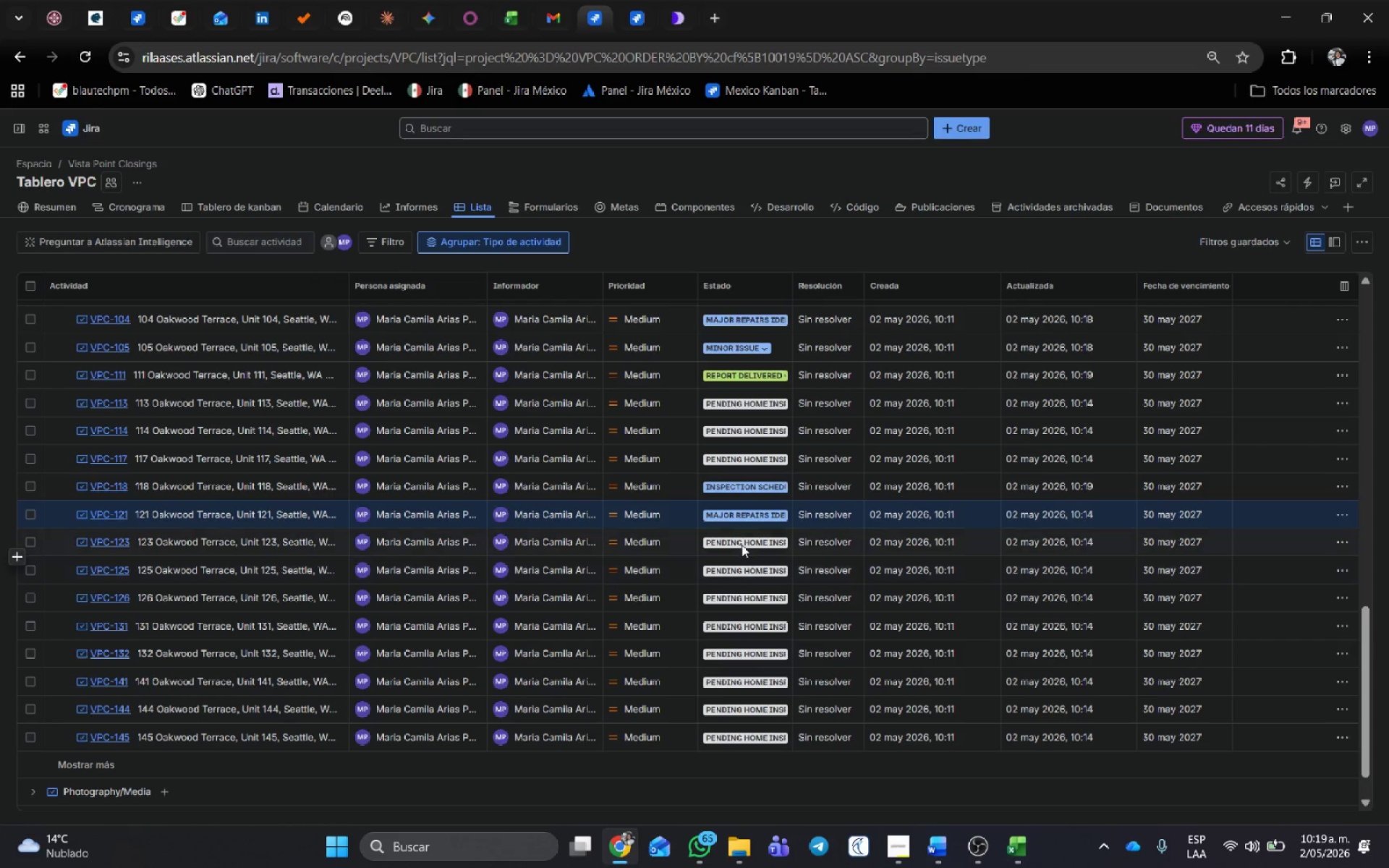 
left_click([742, 544])
 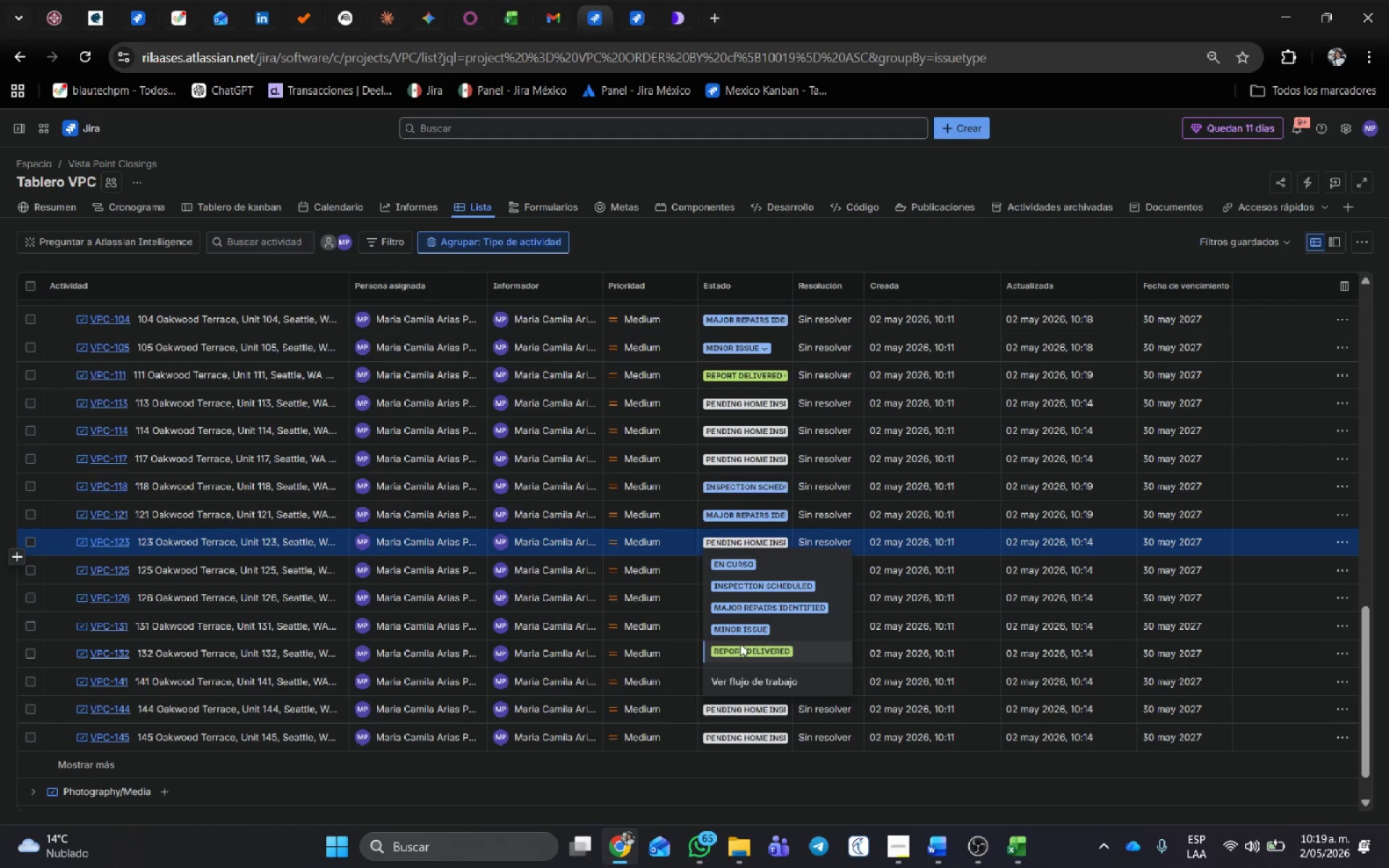 
left_click([739, 616])
 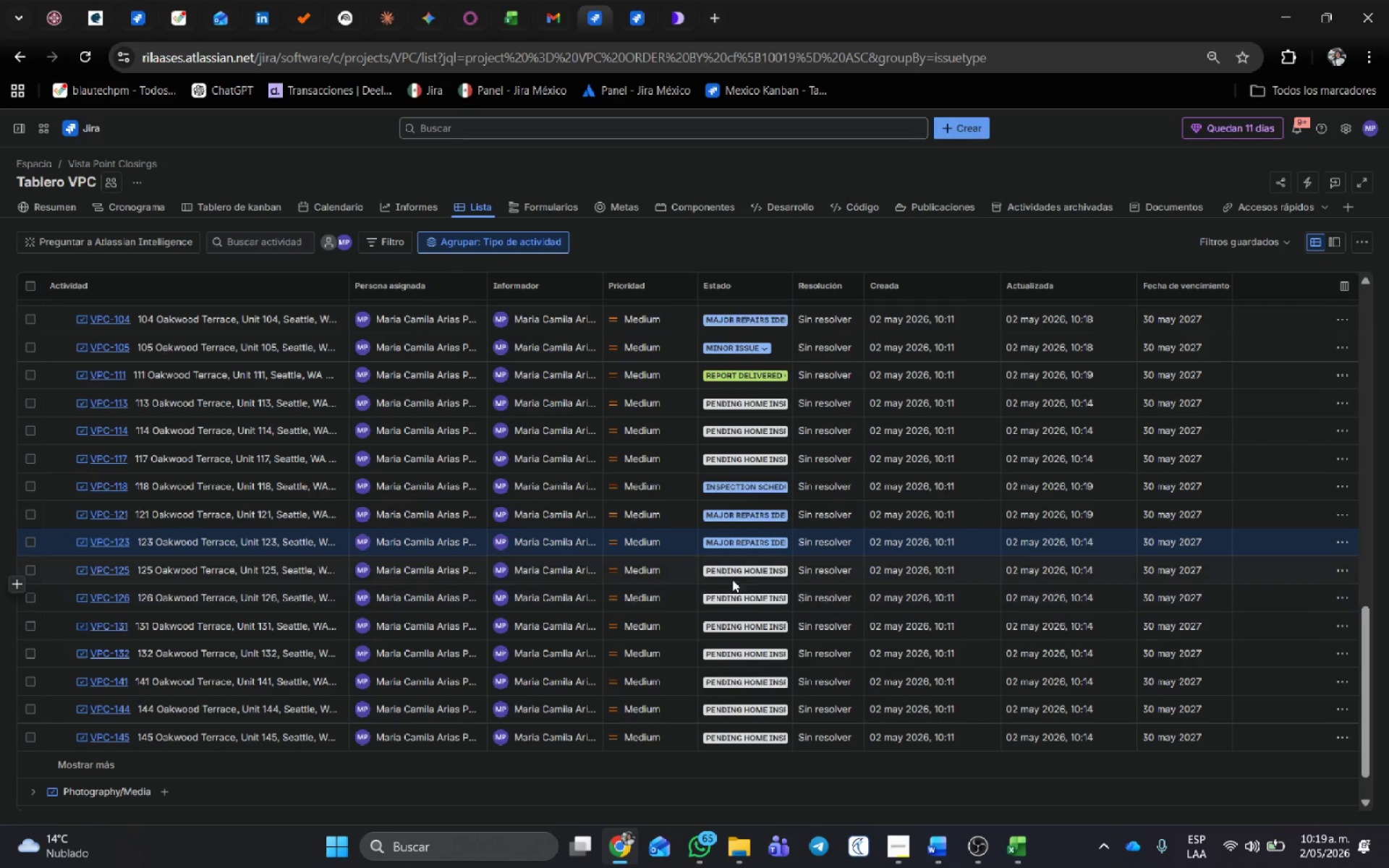 
left_click([731, 569])
 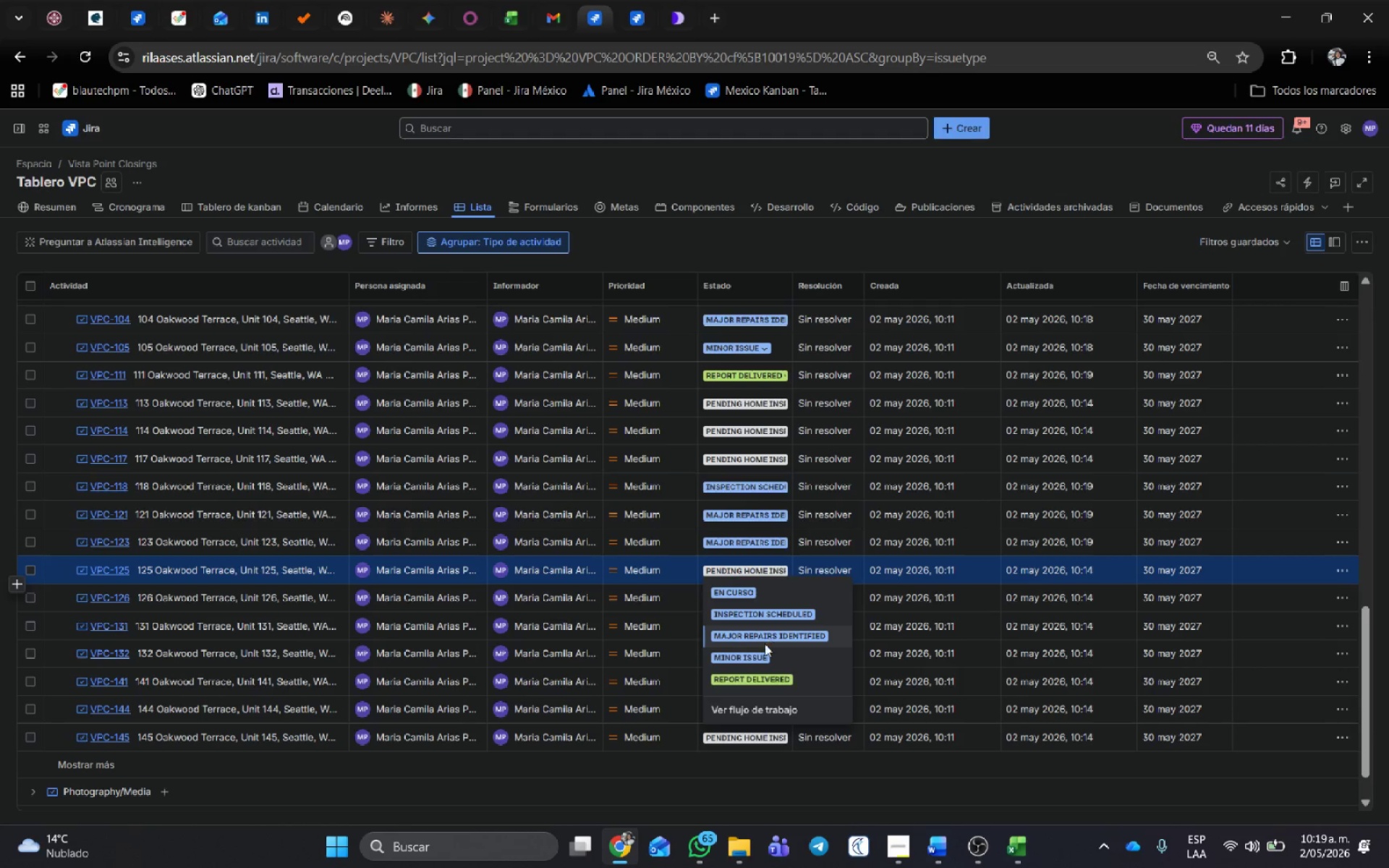 
left_click([759, 655])
 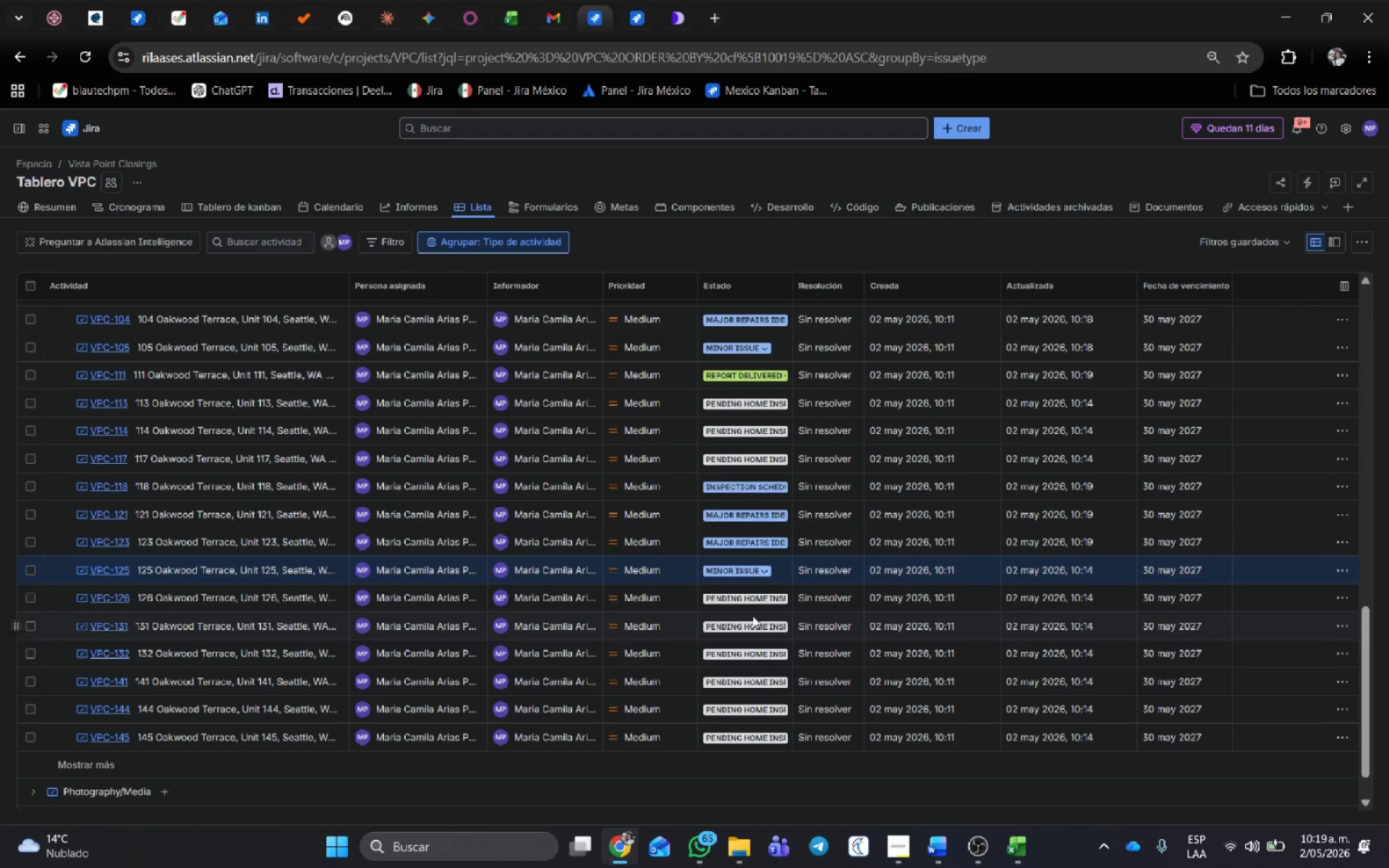 
scroll: coordinate [752, 614], scroll_direction: down, amount: 1.0
 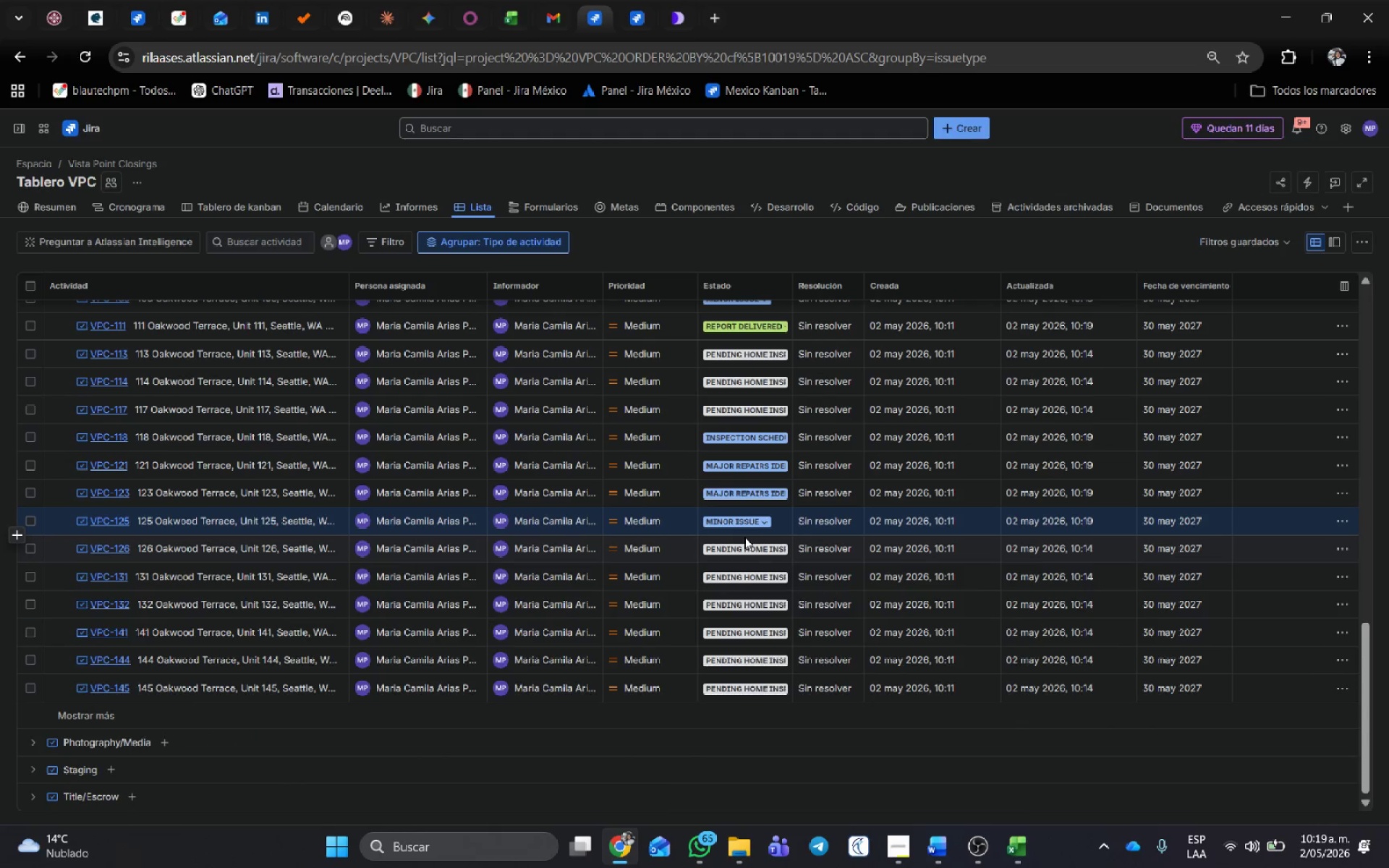 
left_click([750, 552])
 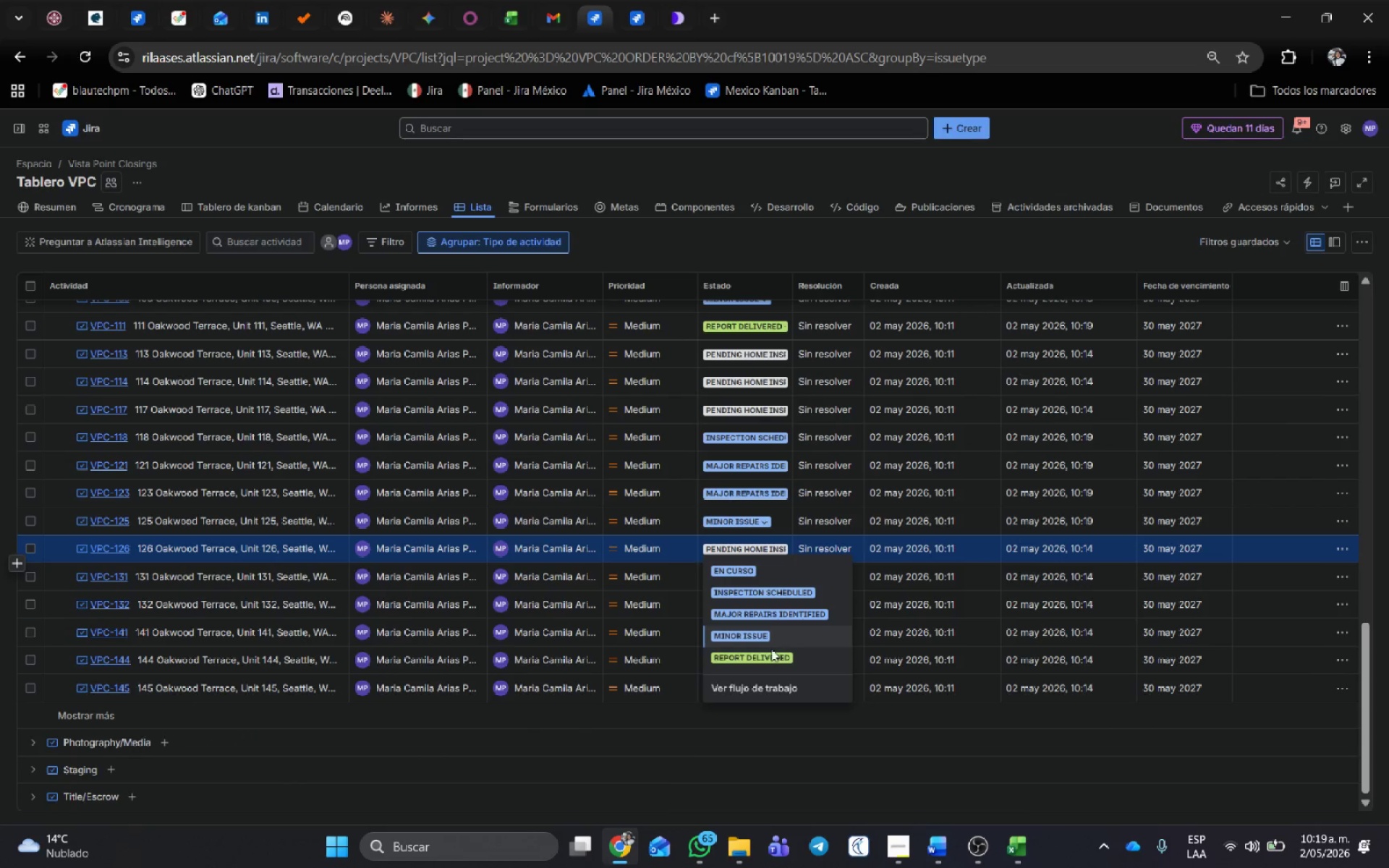 
left_click([770, 655])
 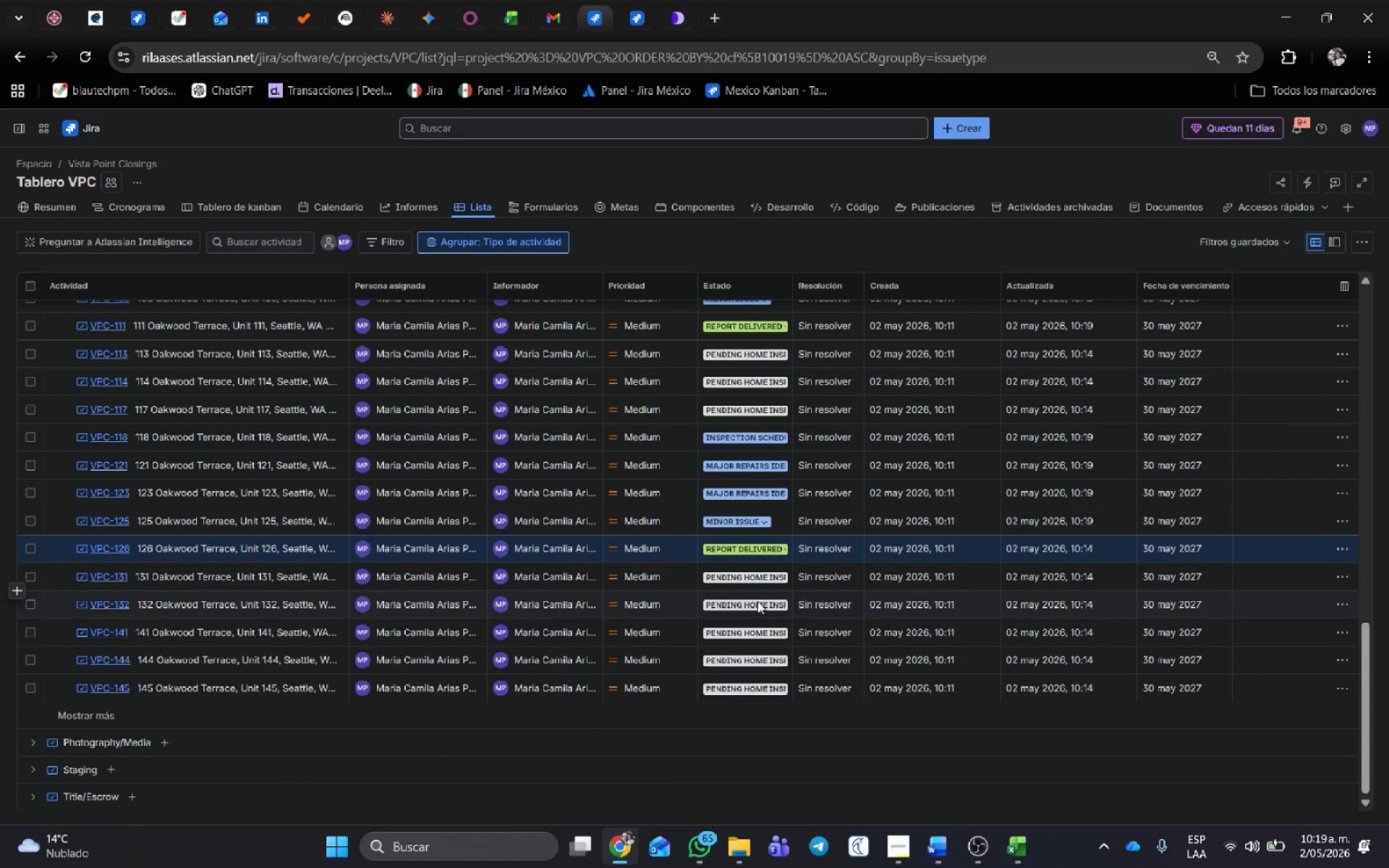 
left_click([759, 605])
 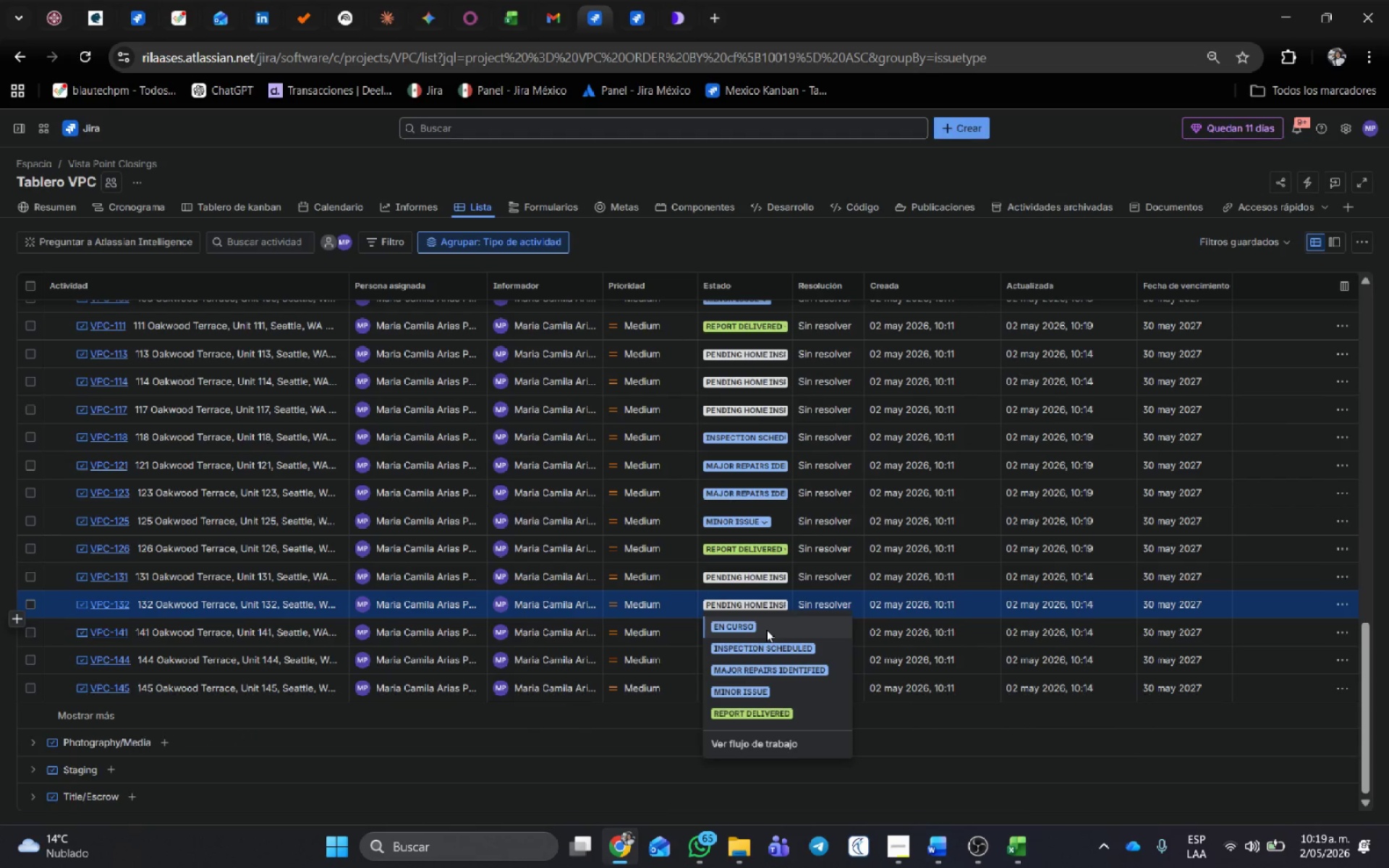 
left_click([760, 647])
 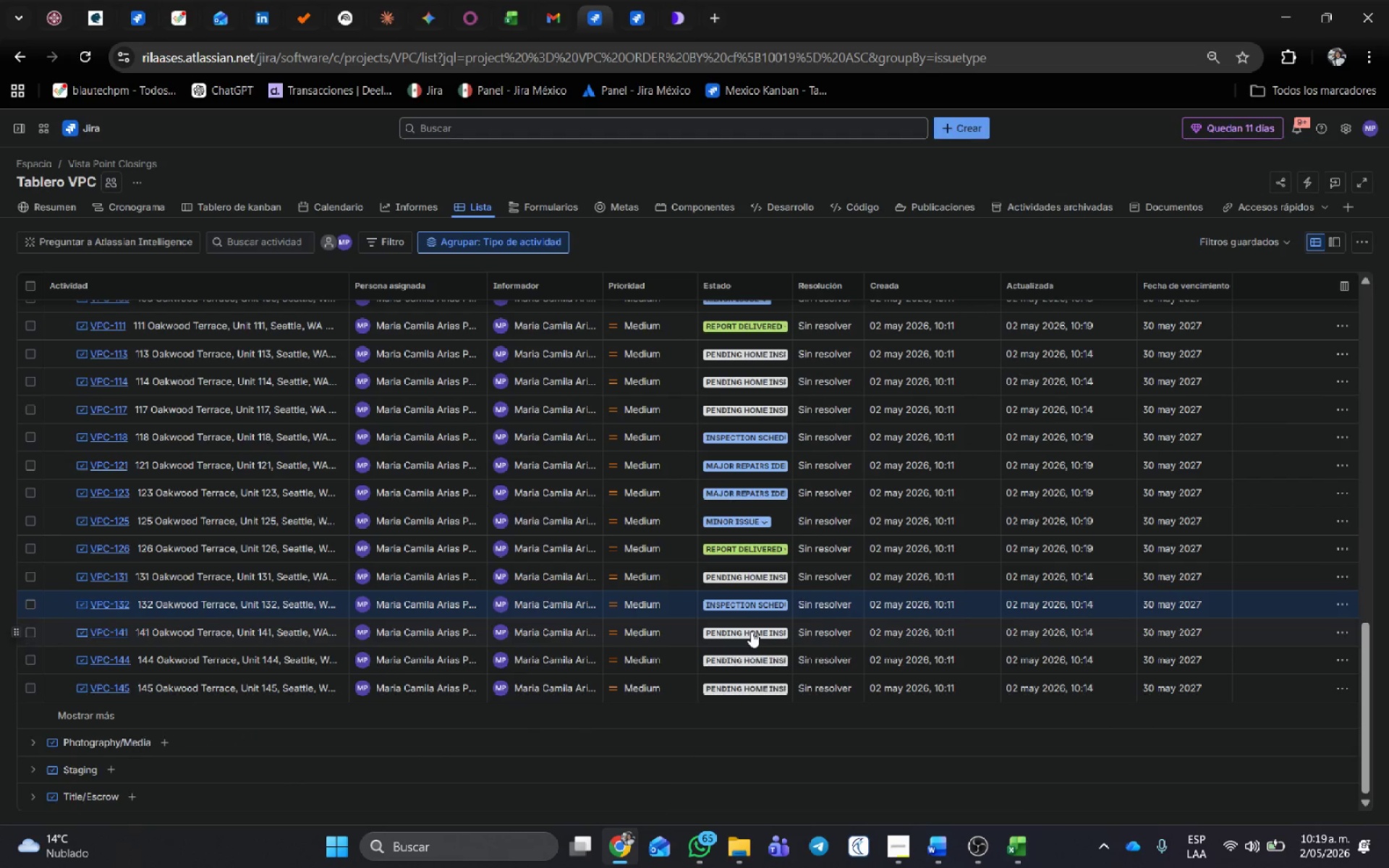 
left_click([751, 631])
 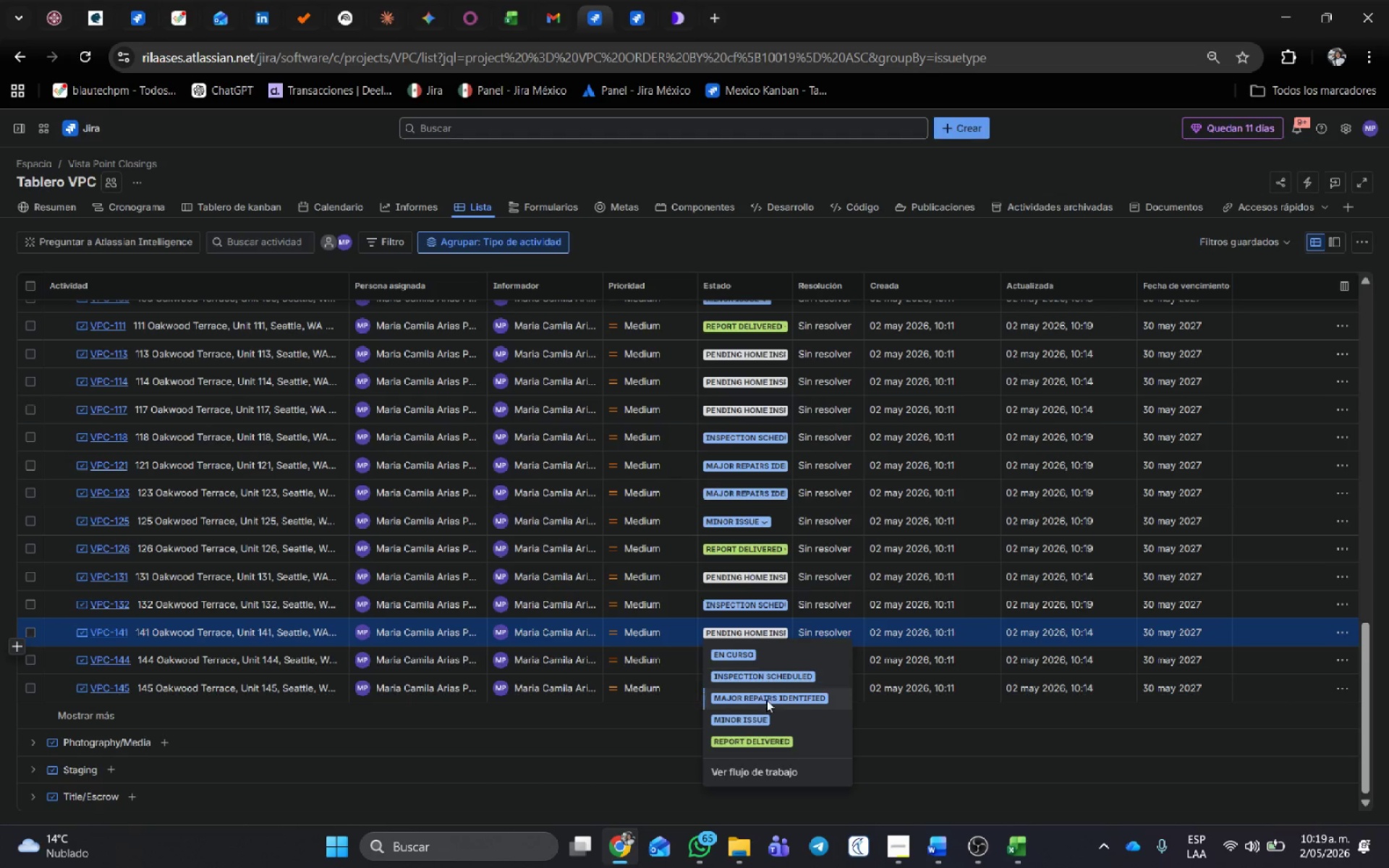 
left_click([766, 709])
 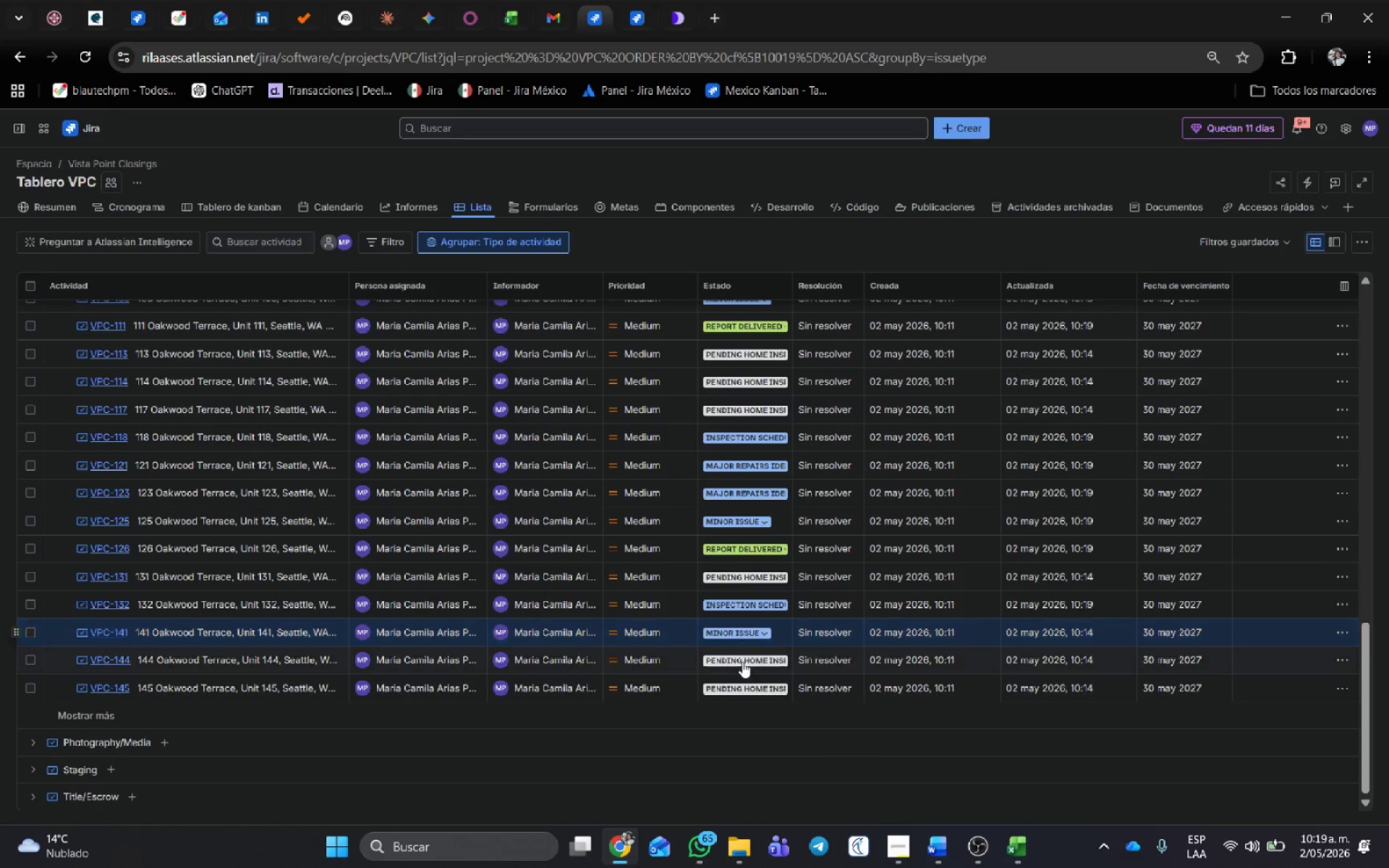 
left_click([742, 662])
 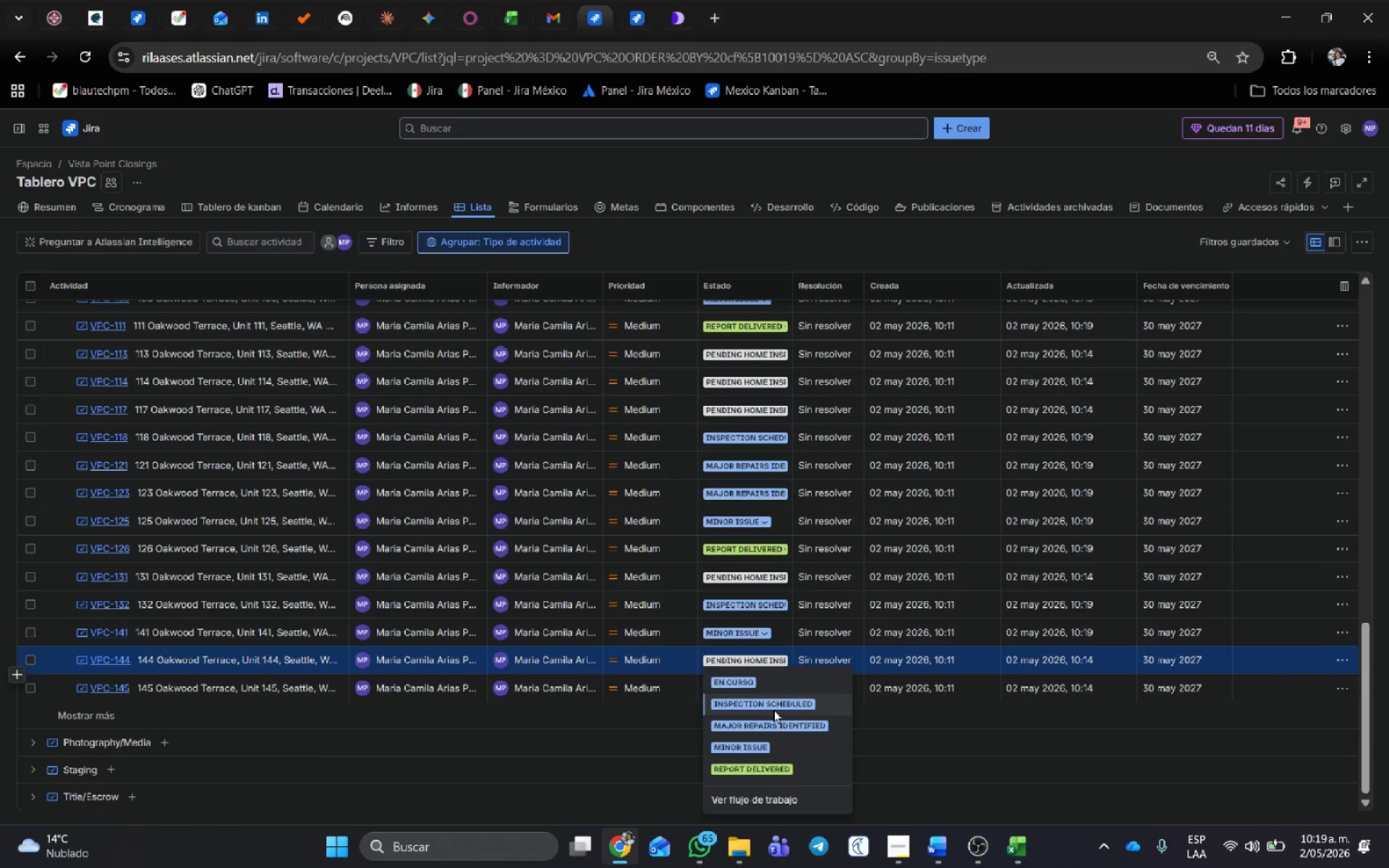 
left_click([774, 710])
 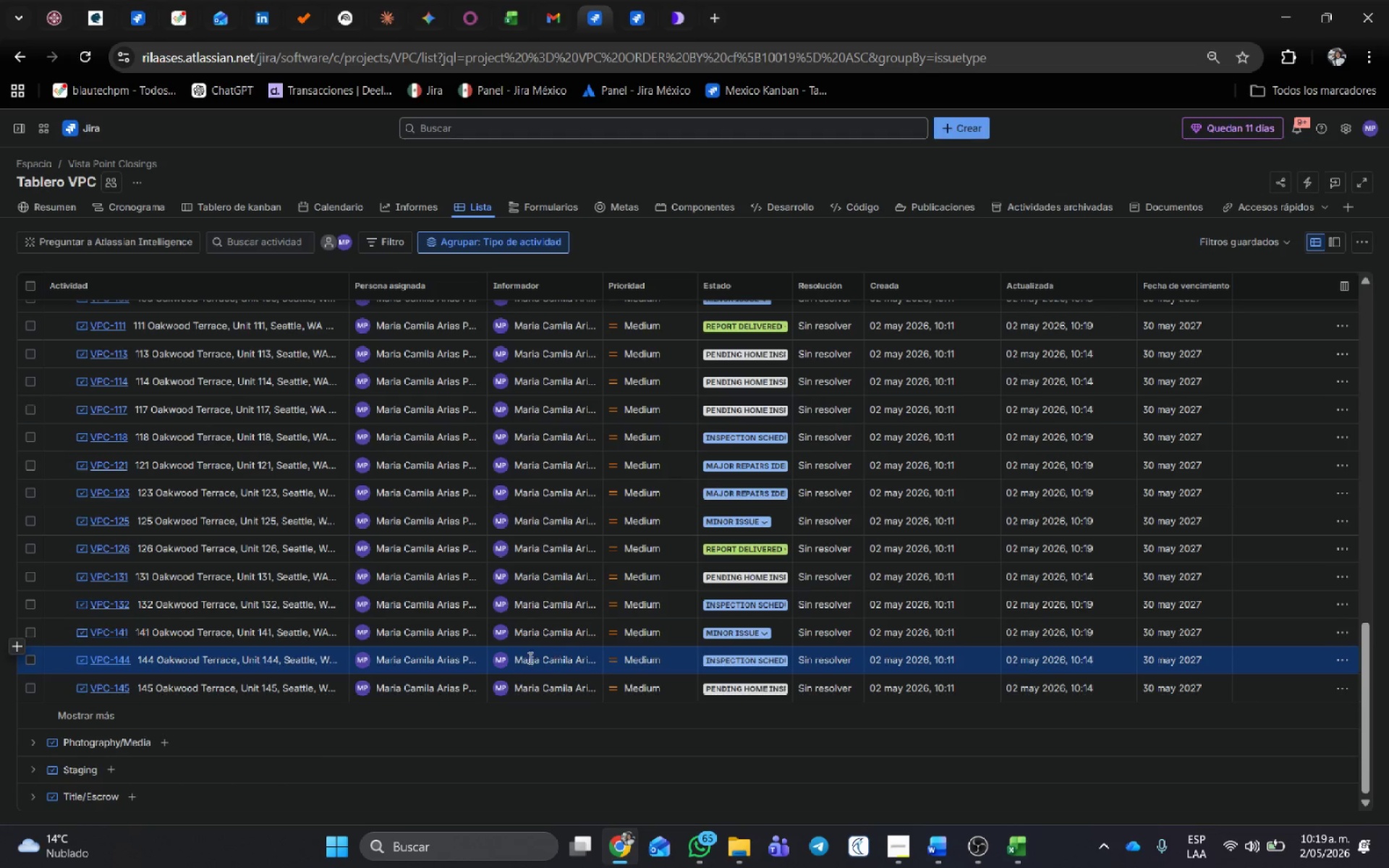 
scroll: coordinate [133, 461], scroll_direction: up, amount: 16.0
 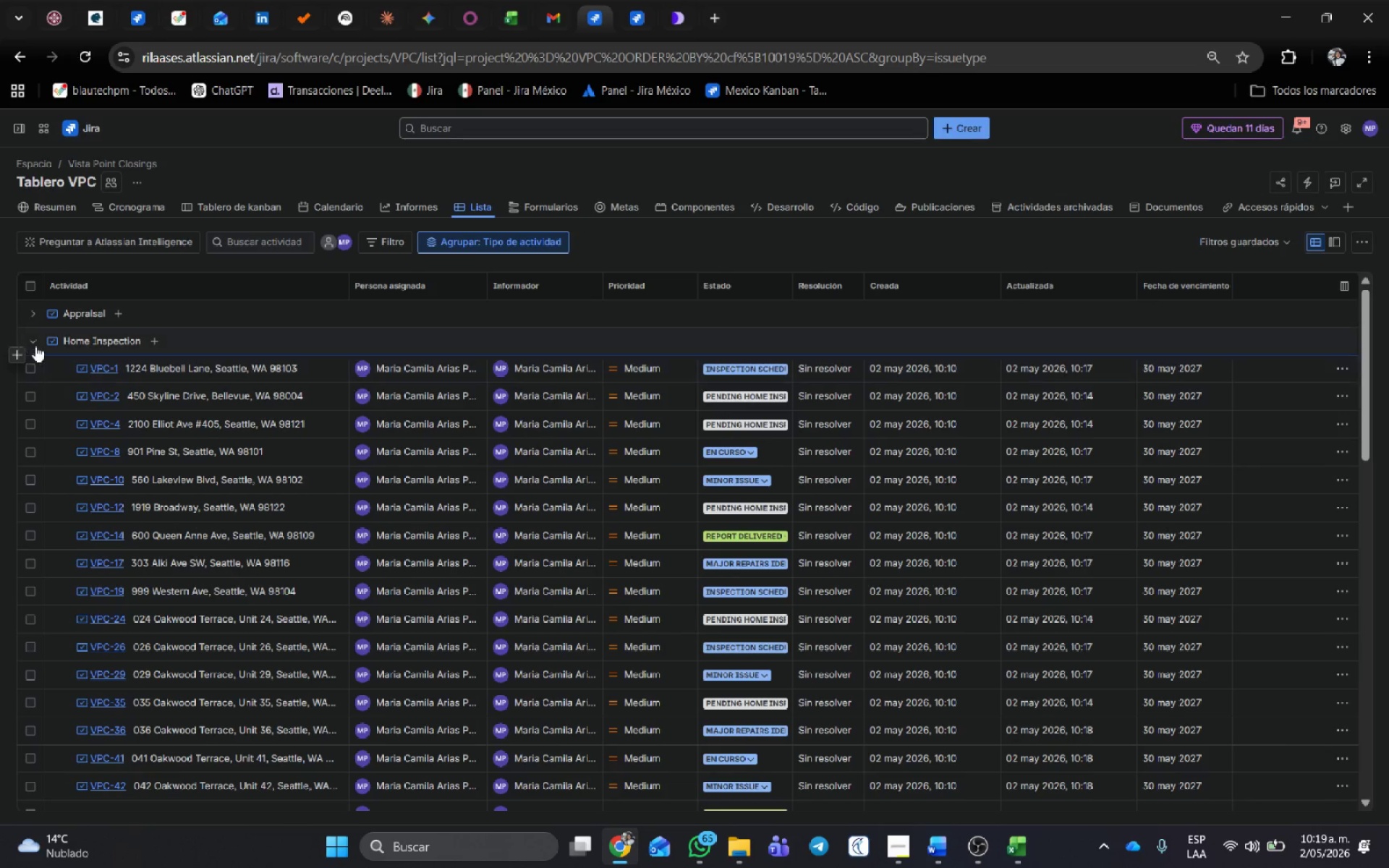 
left_click([35, 345])
 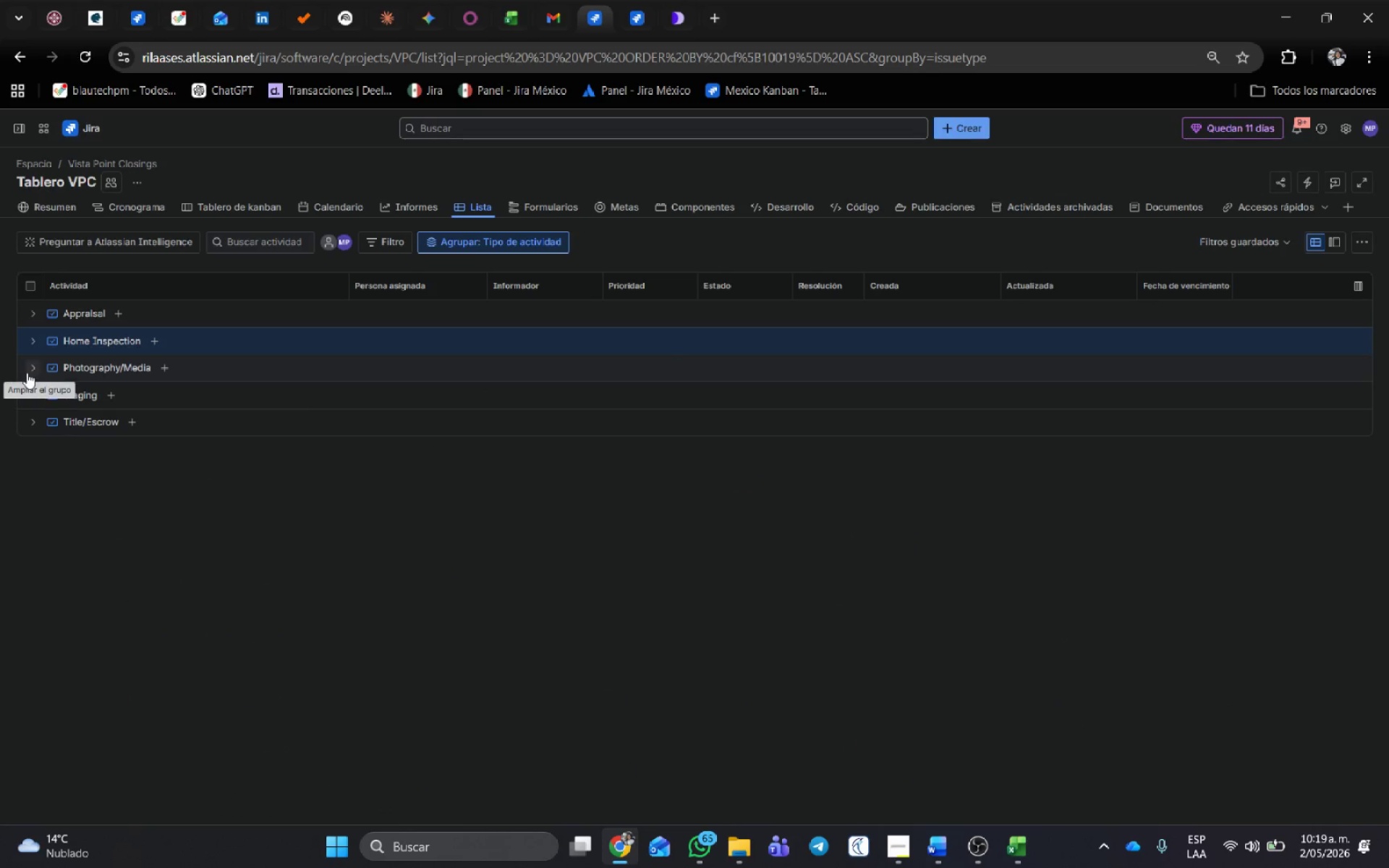 
left_click([29, 370])
 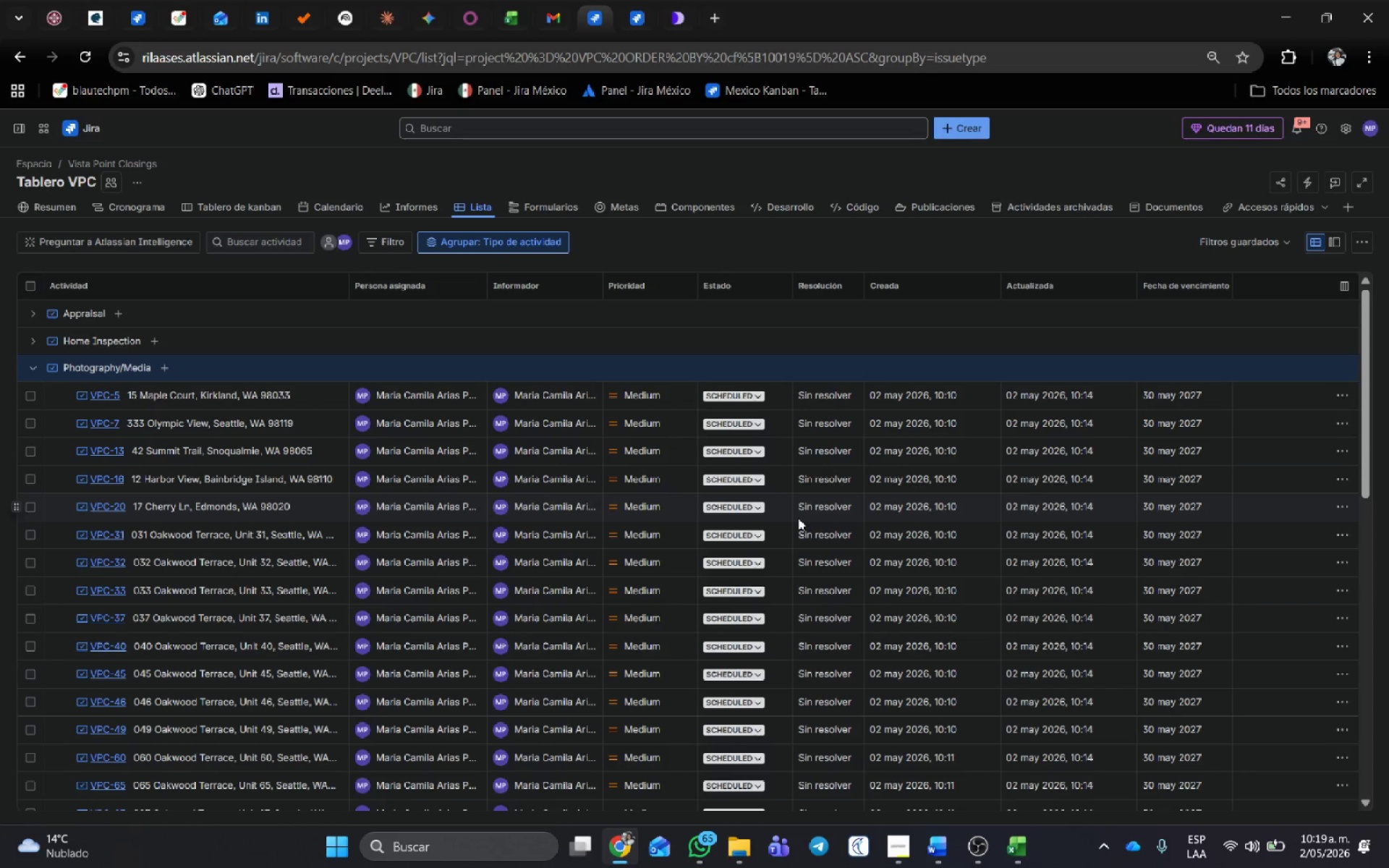 
wait(20.7)
 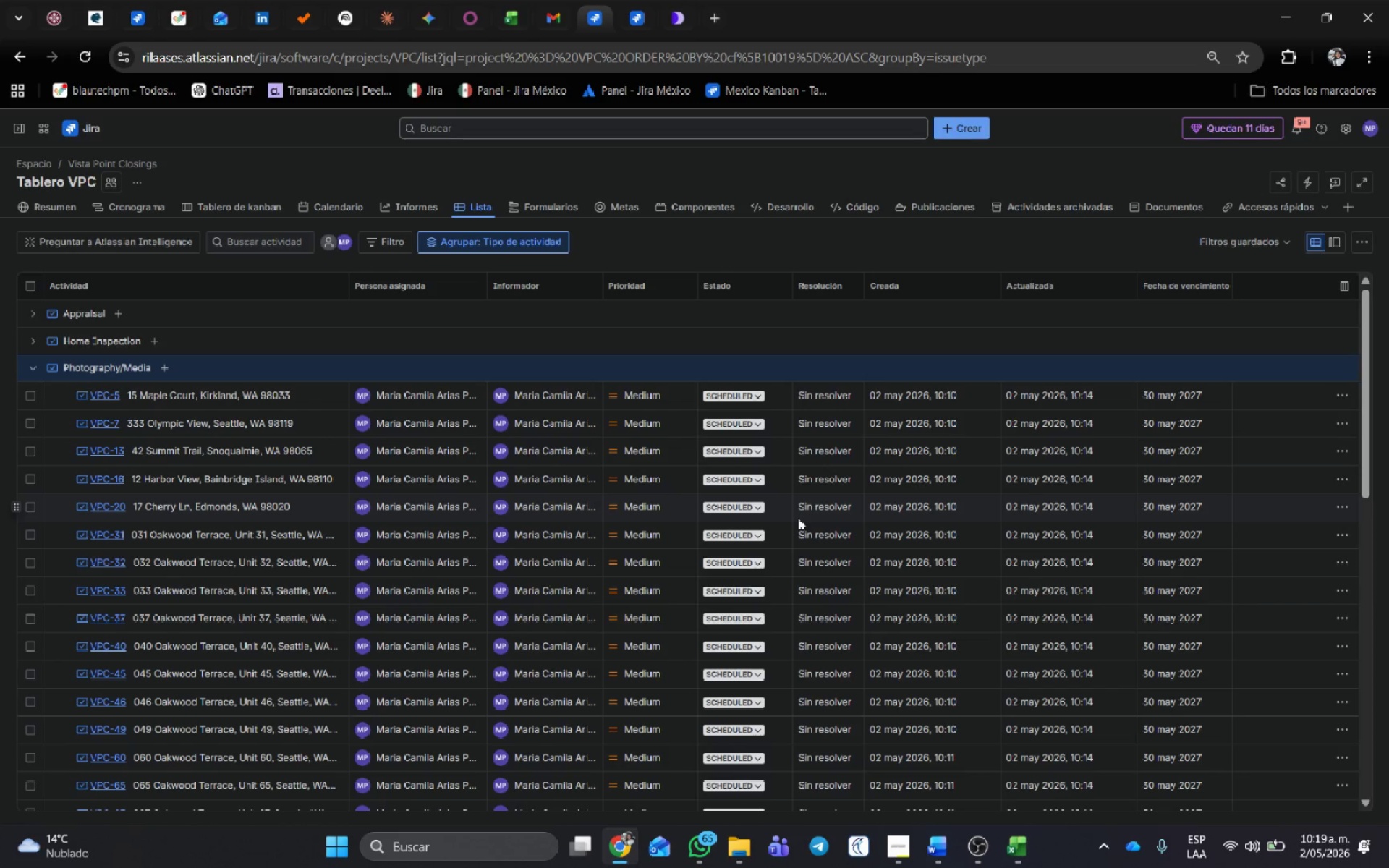 
left_click([755, 422])
 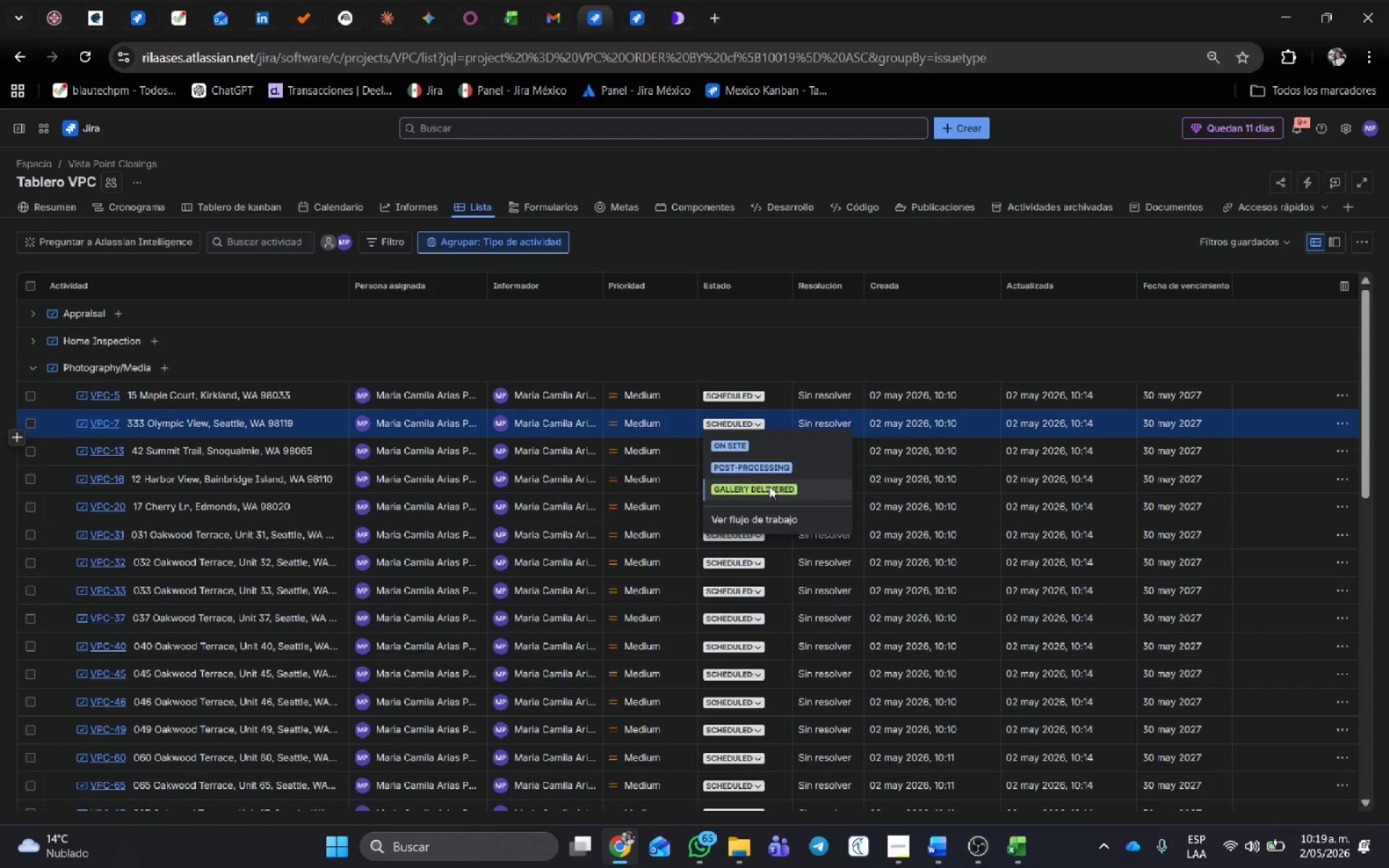 
left_click([769, 463])
 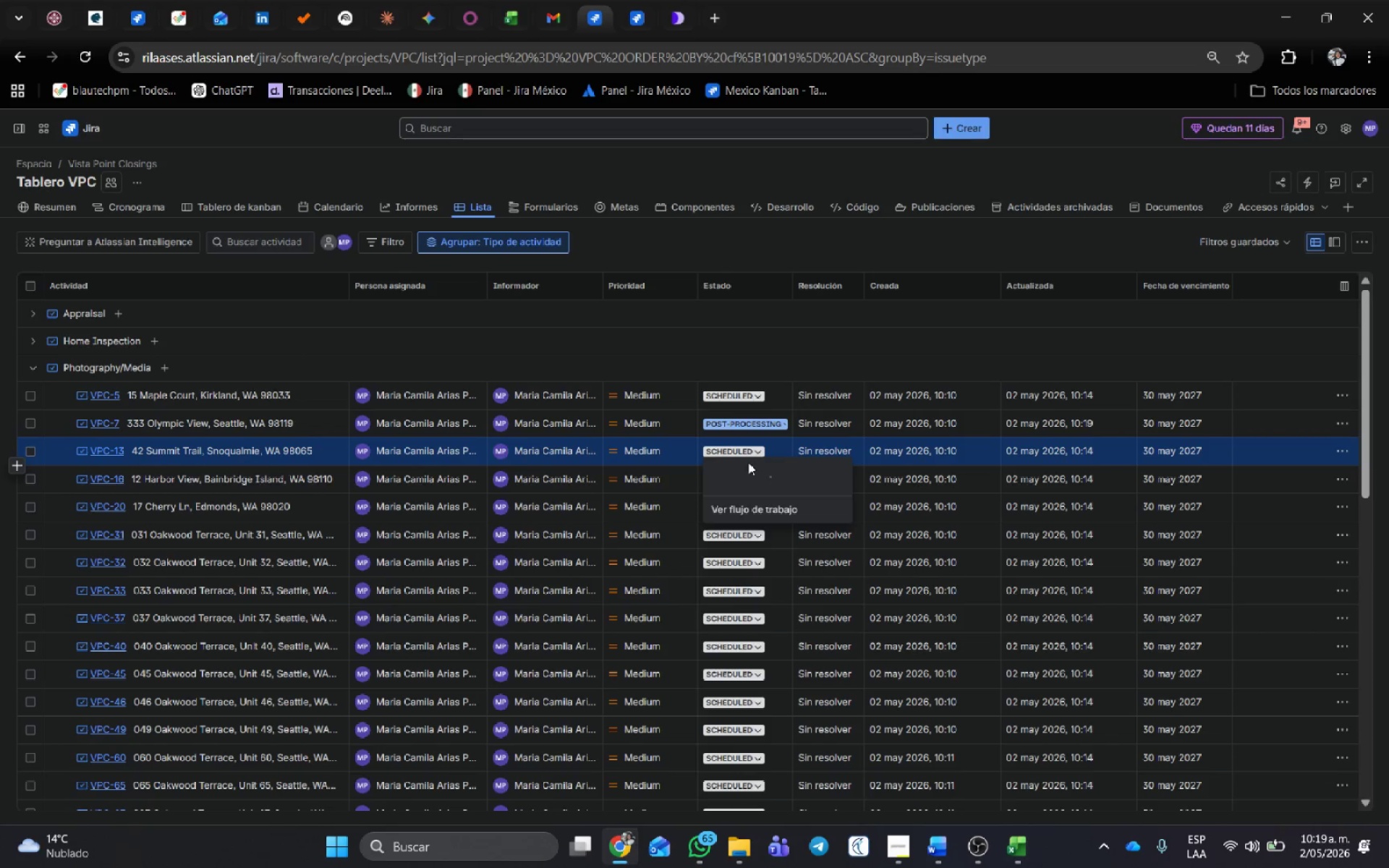 
left_click([751, 469])
 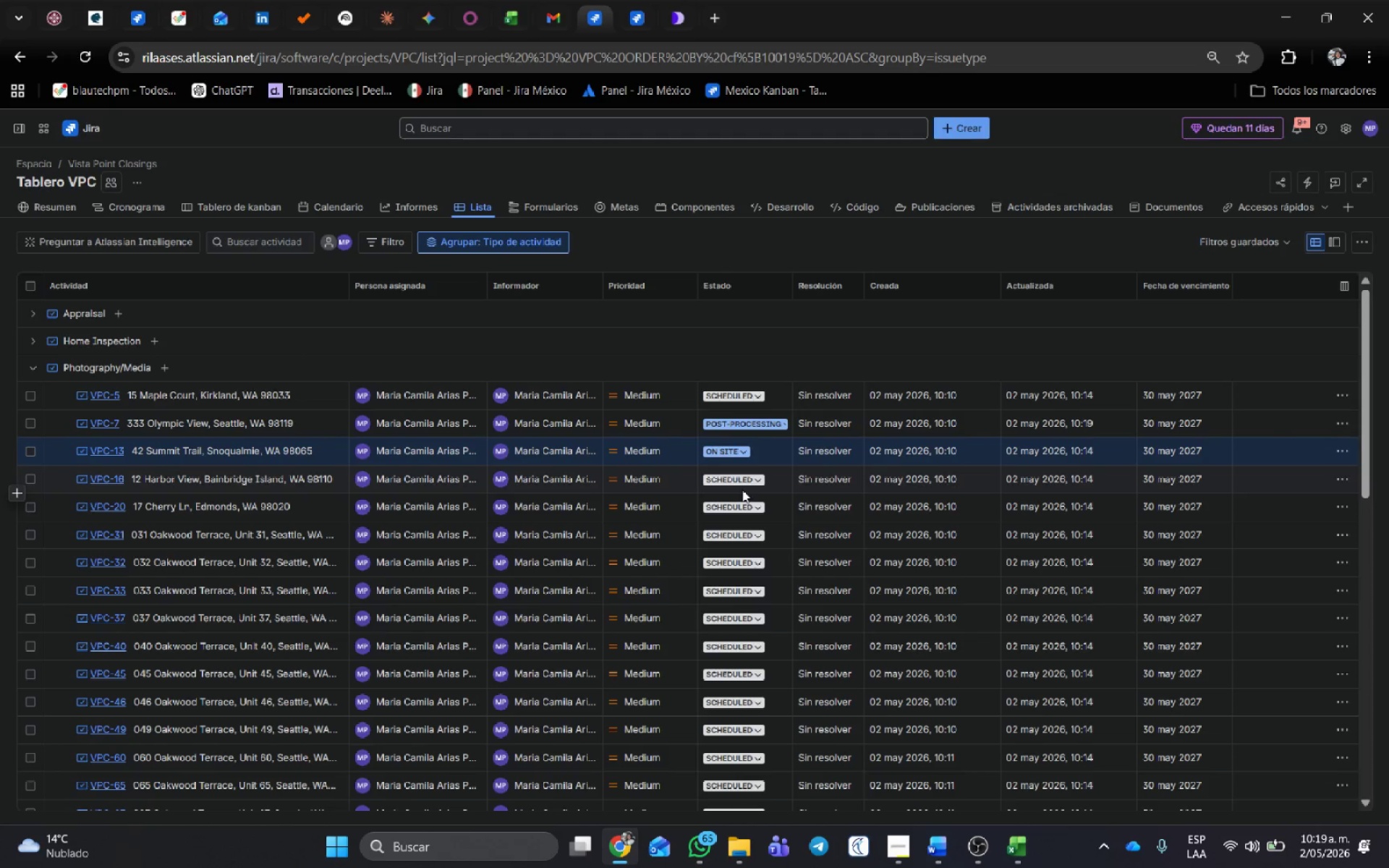 
left_click([742, 480])
 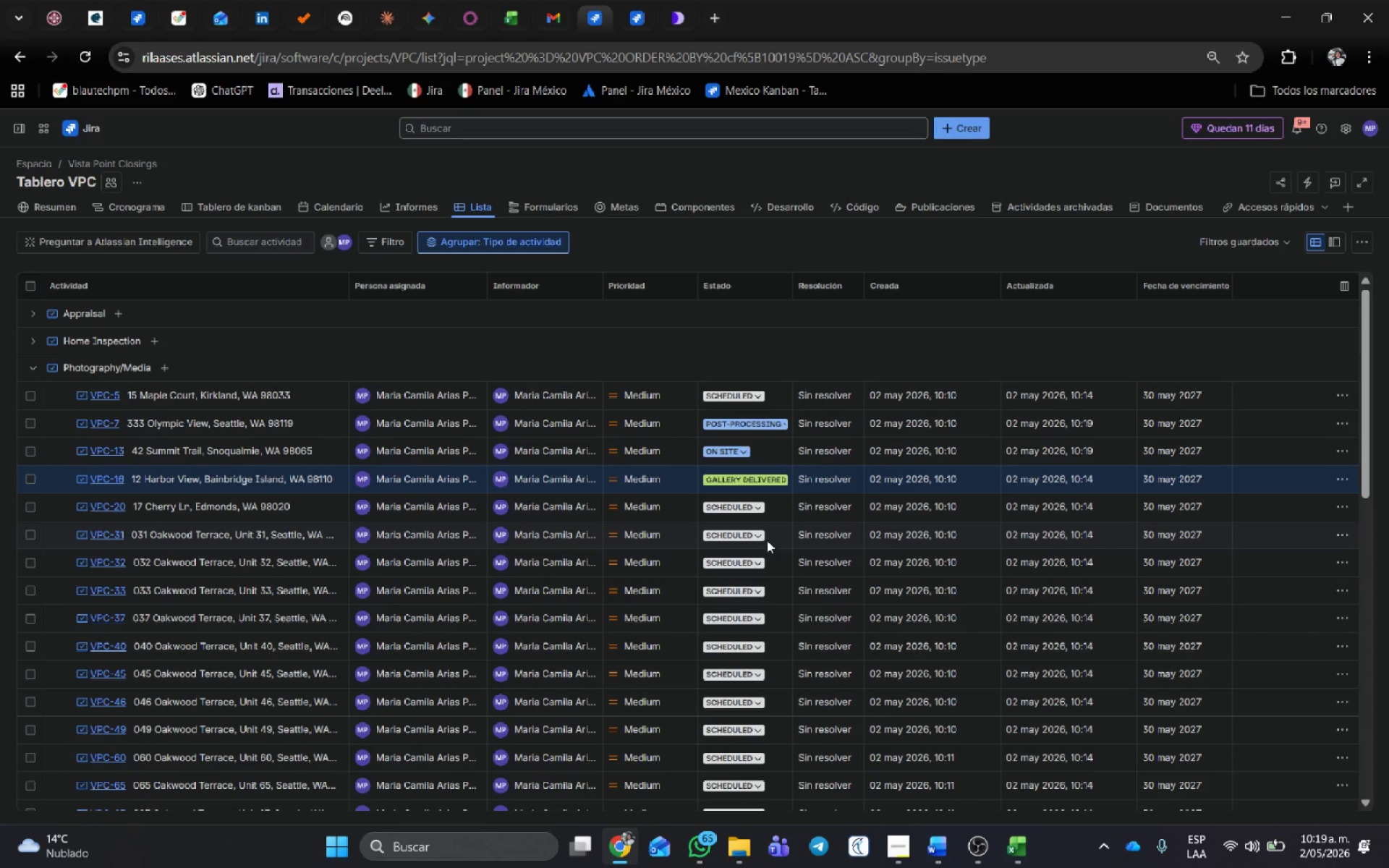 
left_click([747, 511])
 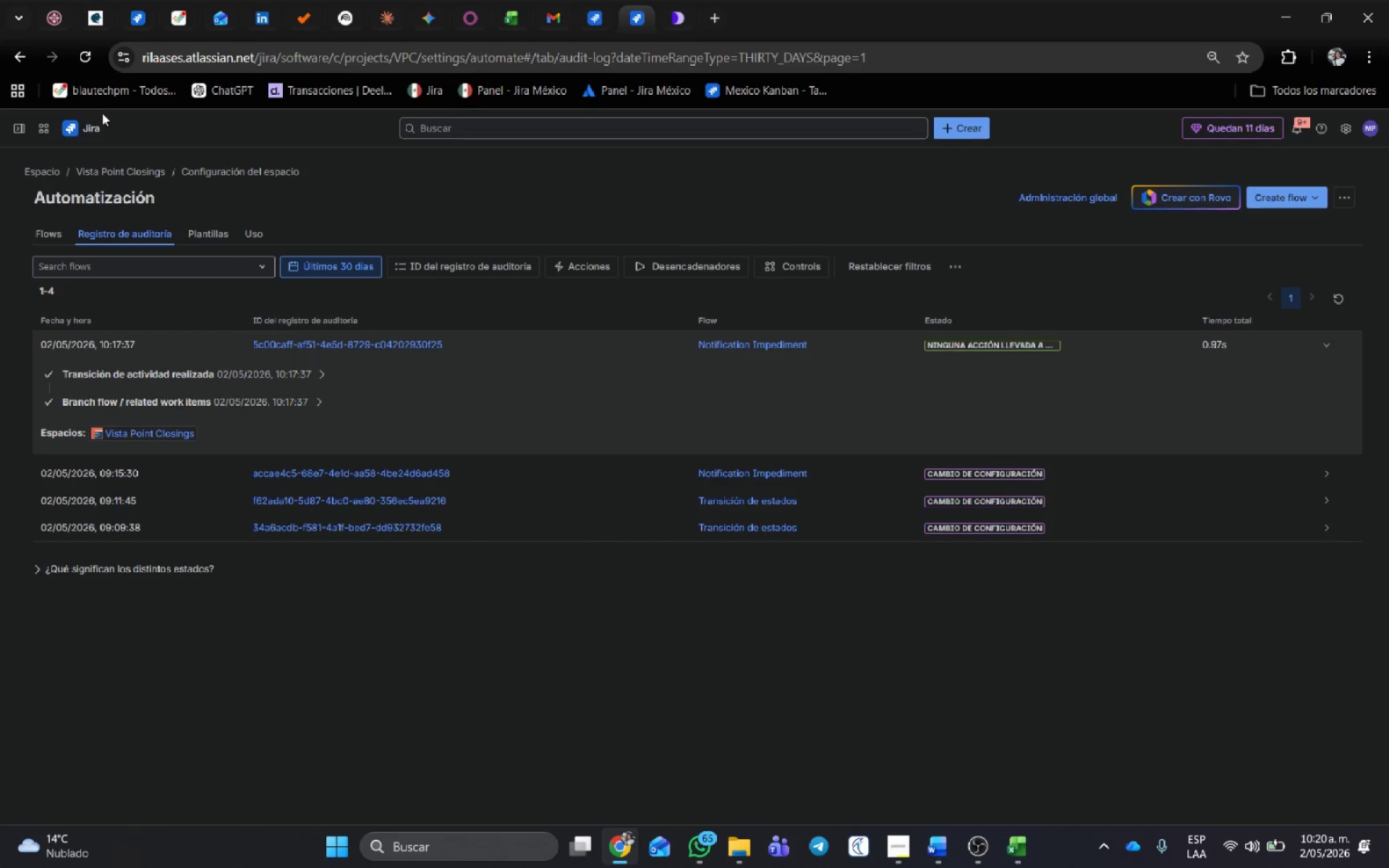 
left_click([95, 234])
 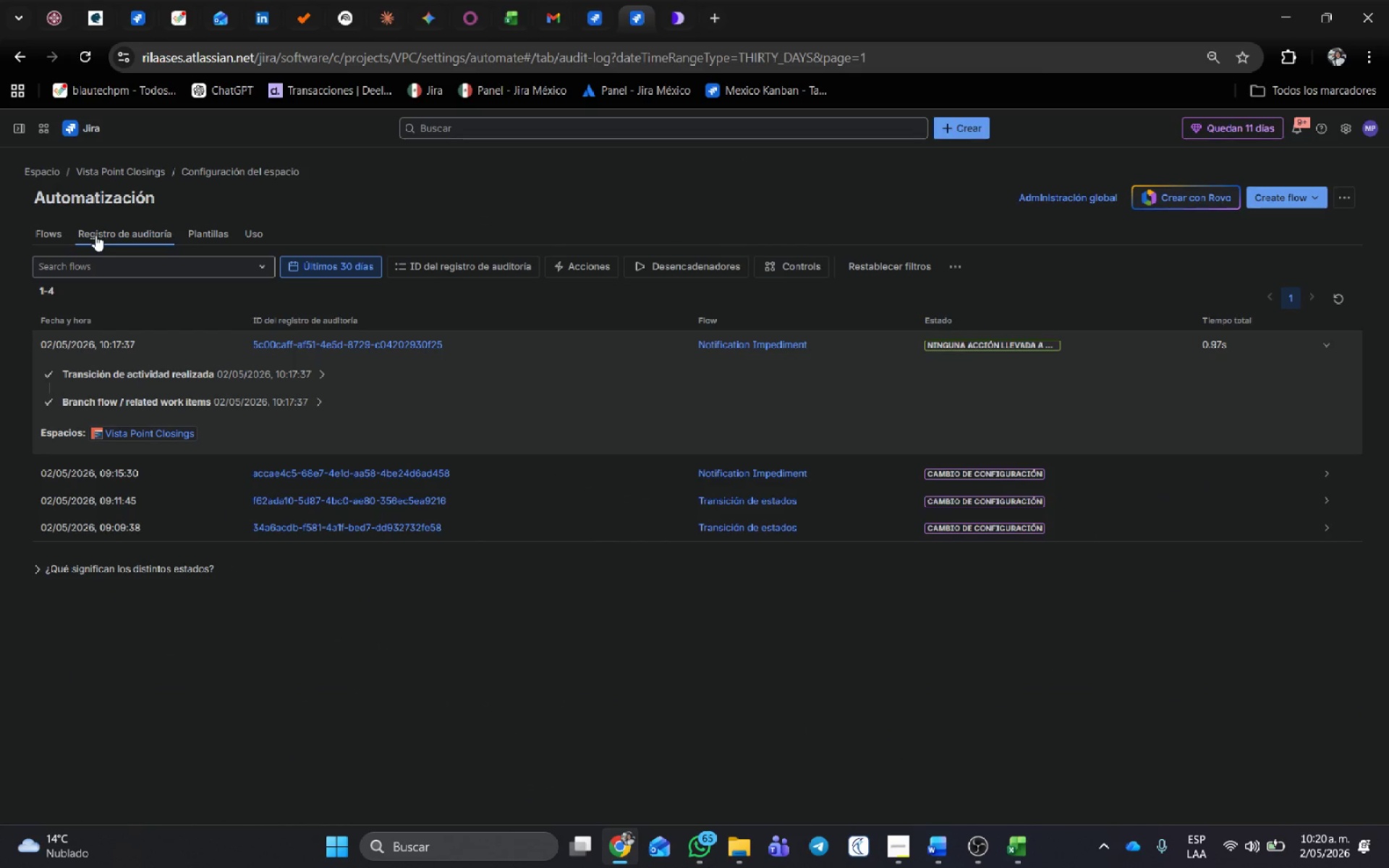 
left_click([119, 234])
 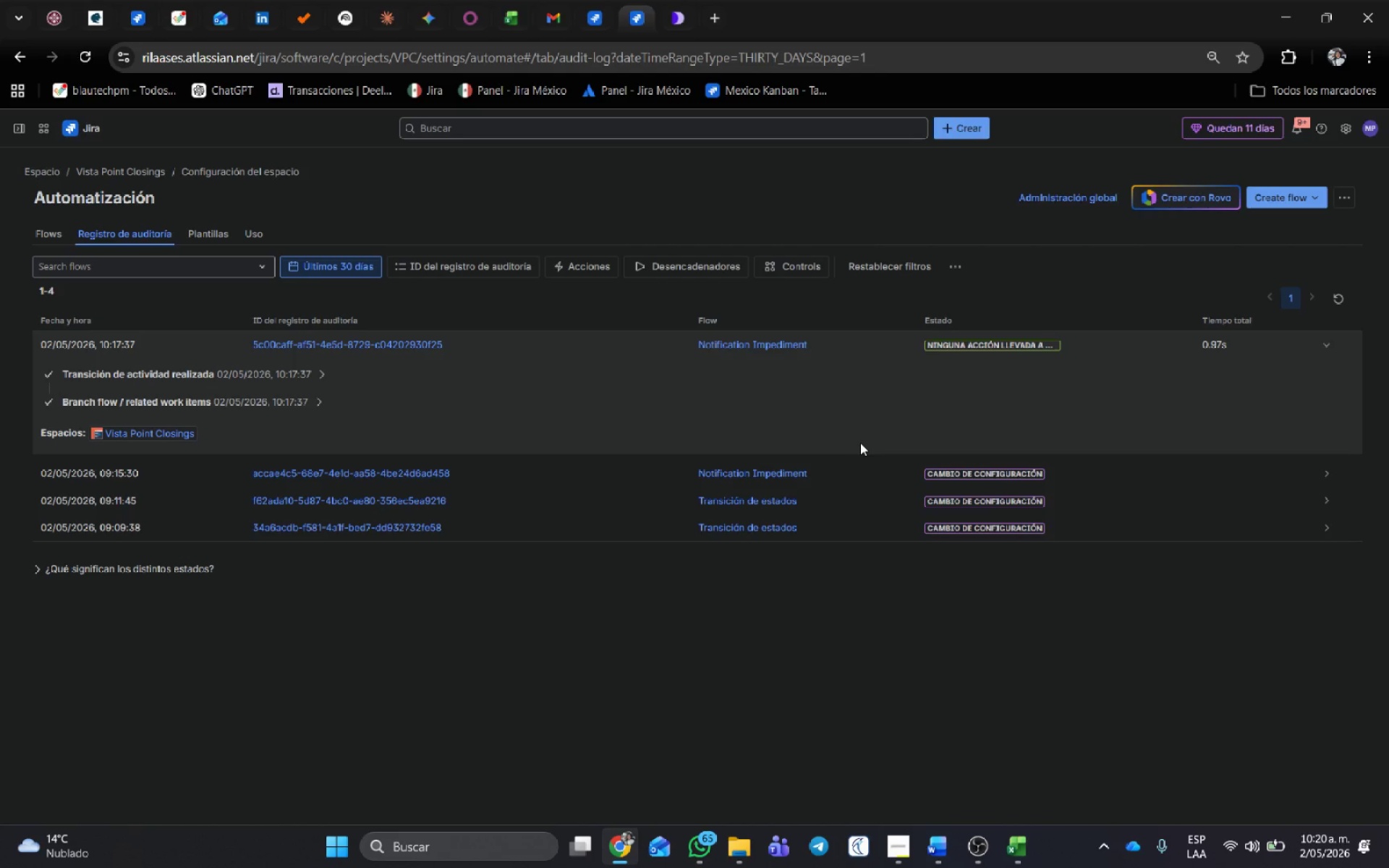 
wait(6.06)
 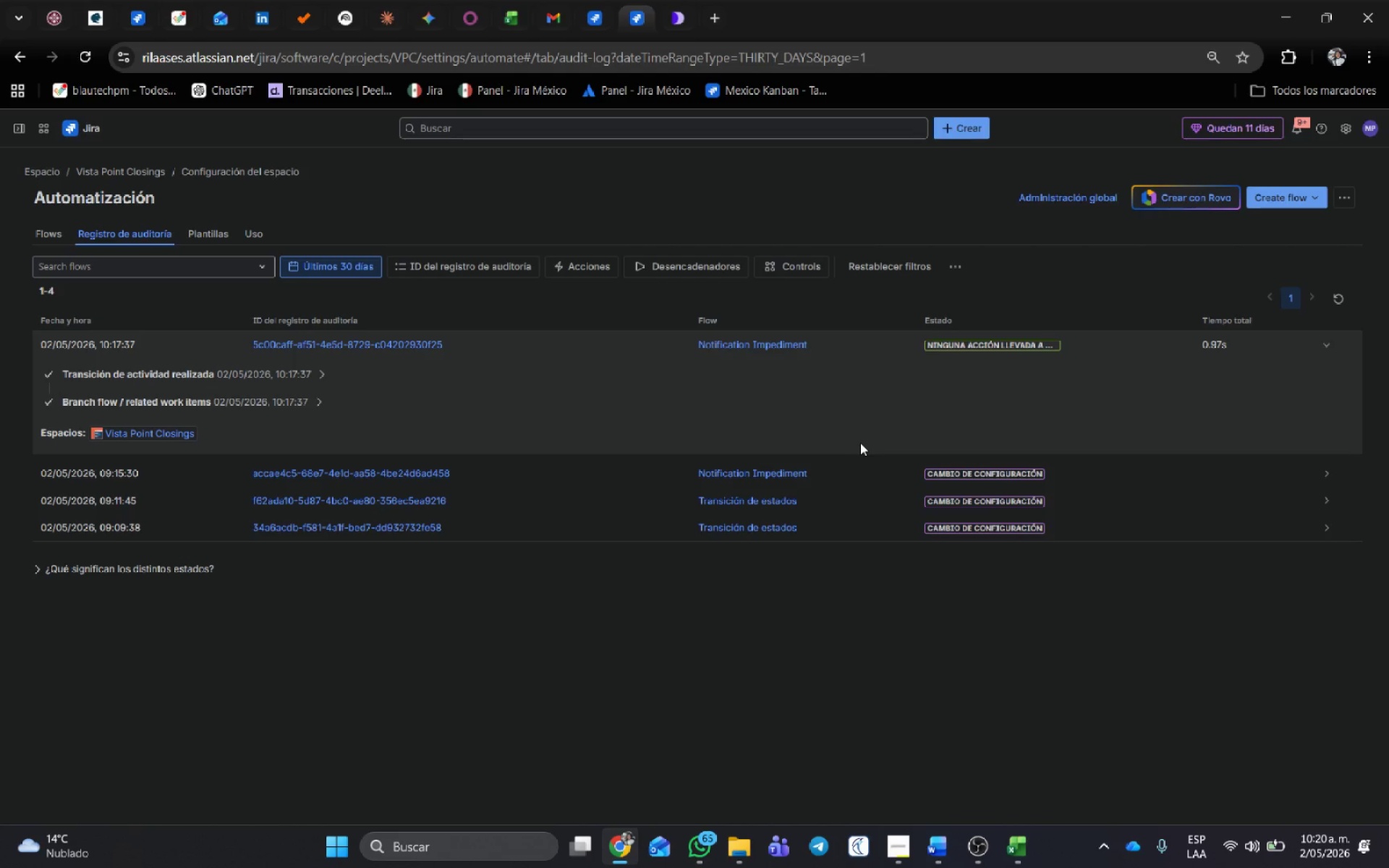 
left_click([51, 237])
 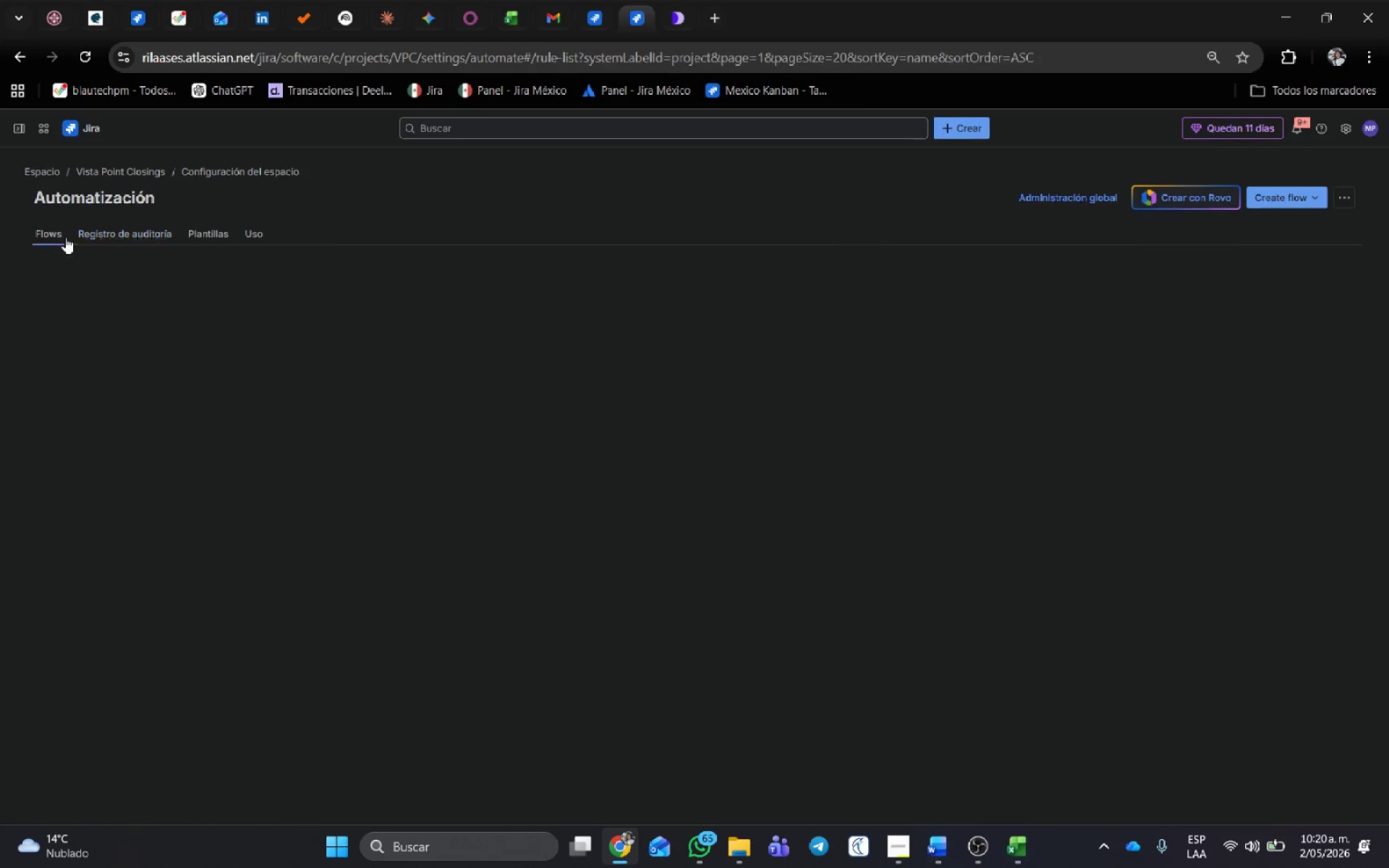 
mouse_move([114, 235])
 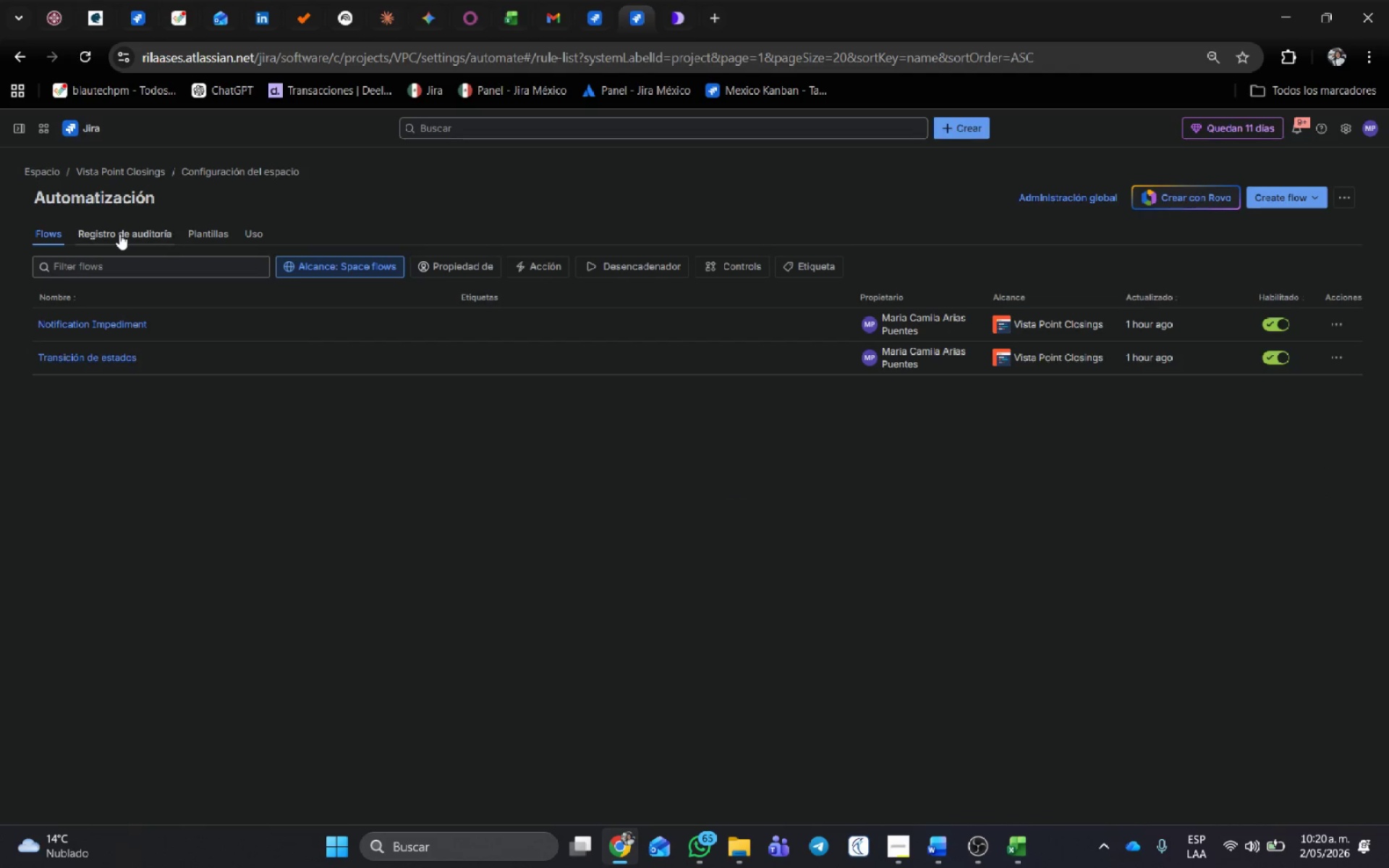 
left_click([119, 234])
 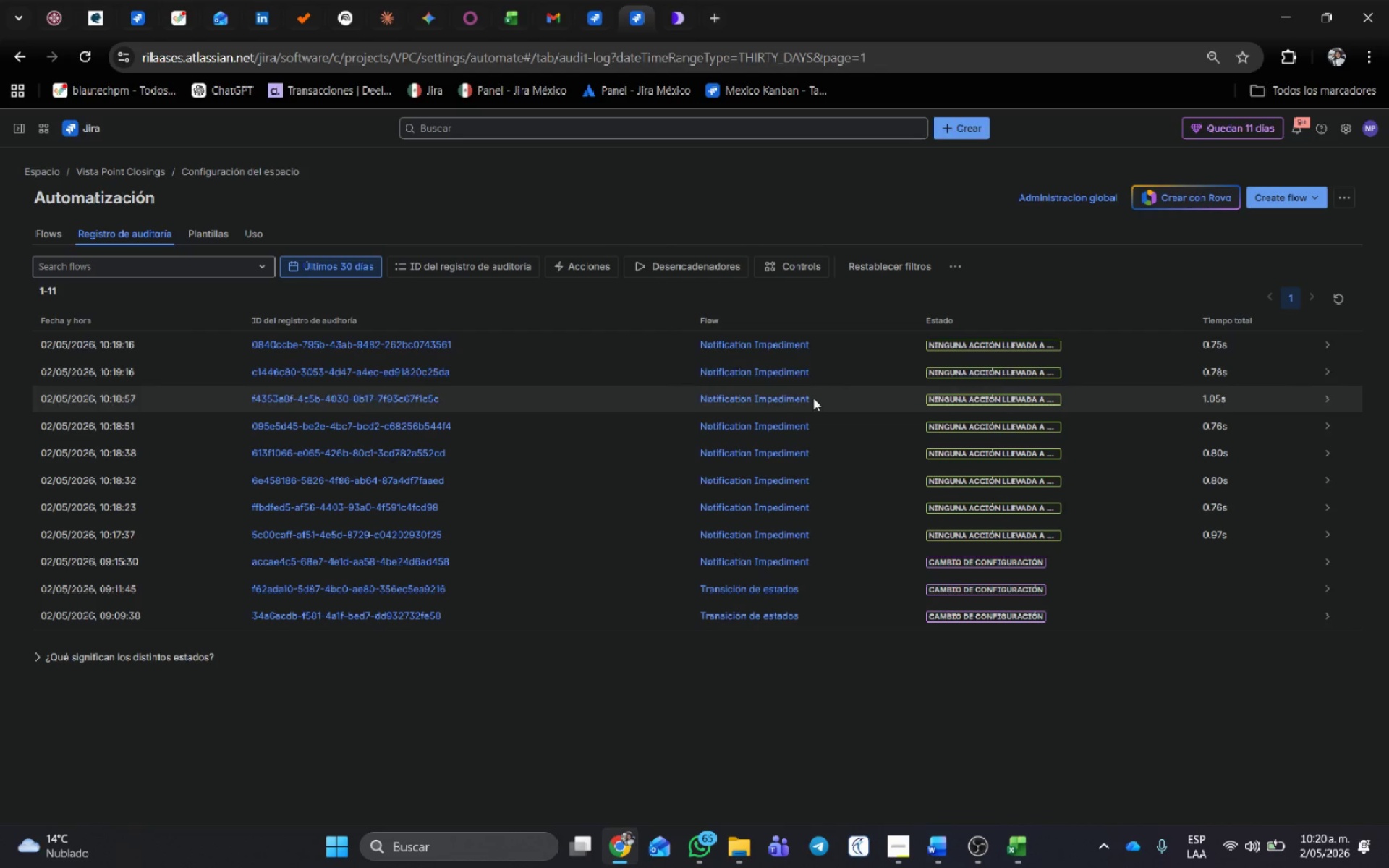 
wait(7.5)
 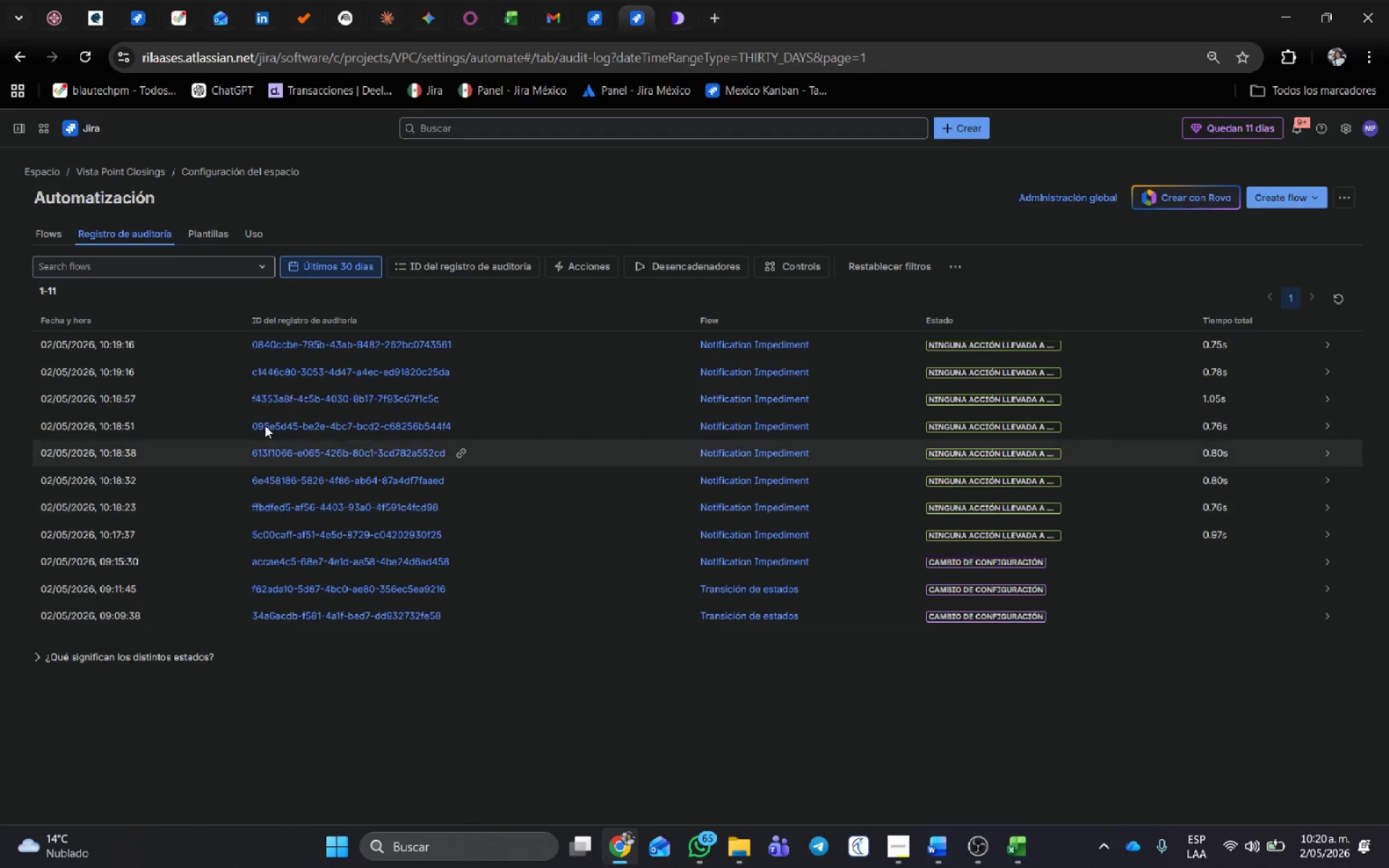 
left_click([592, 6])
 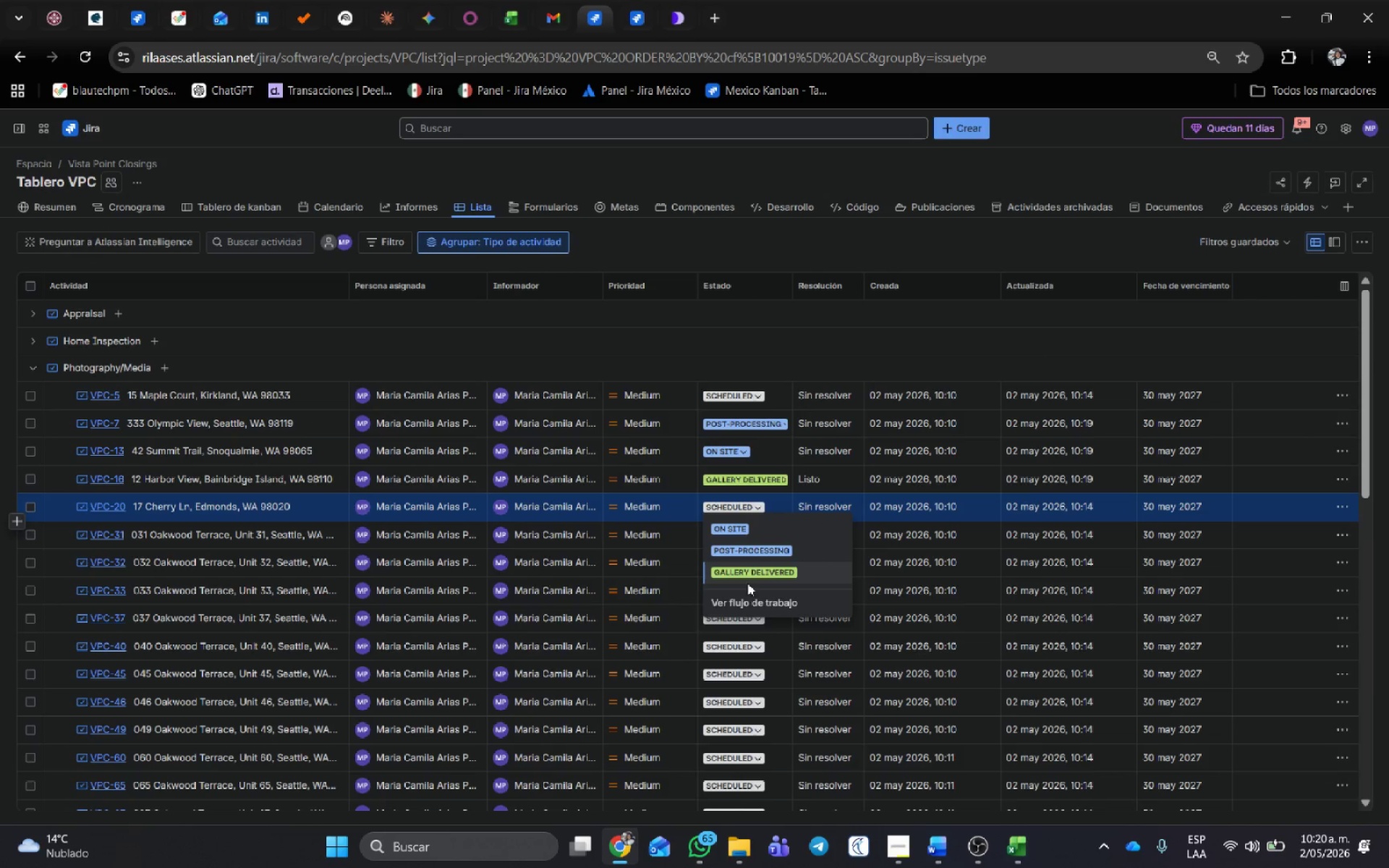 
mouse_move([746, 564])
 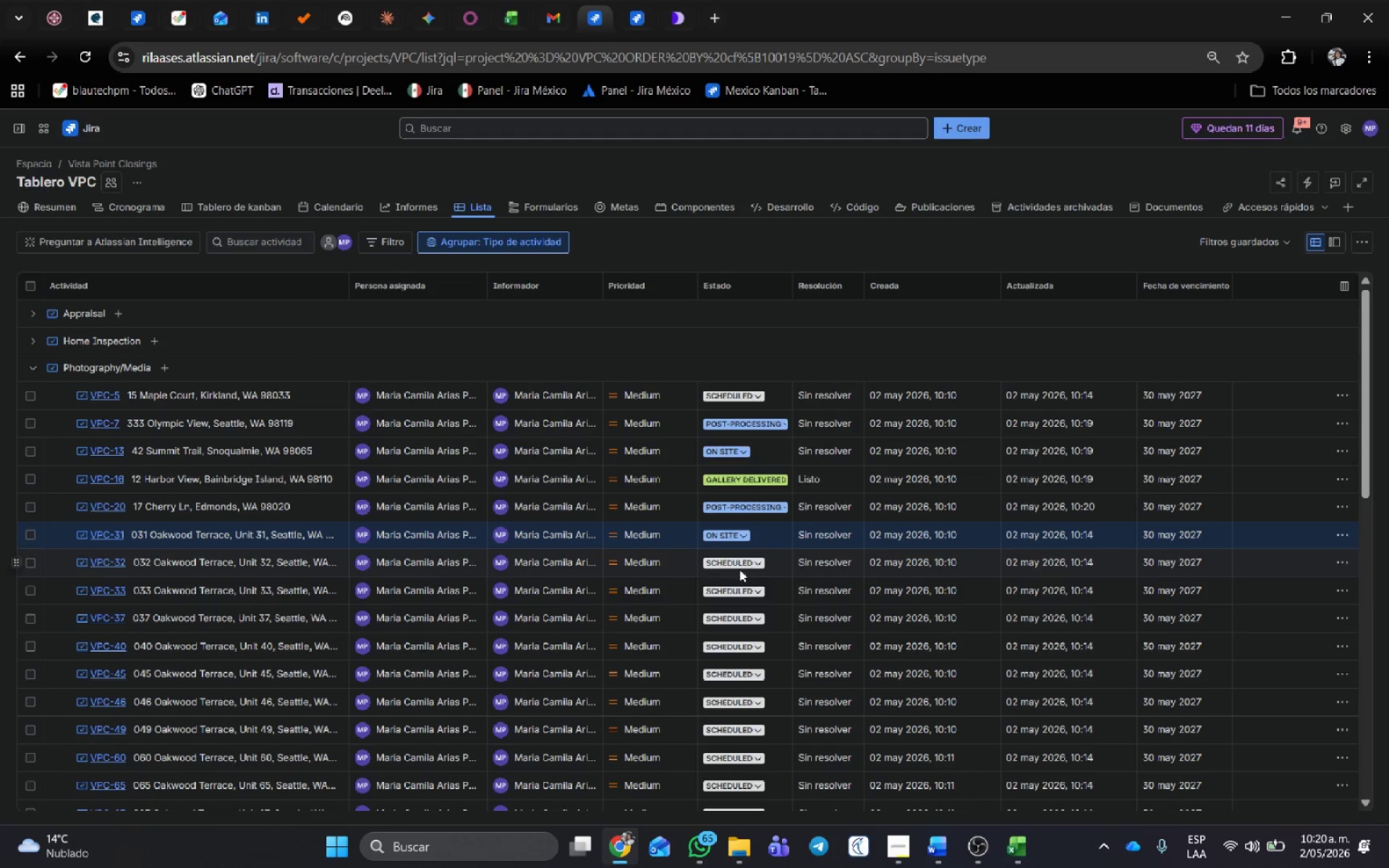 
left_click([749, 592])
 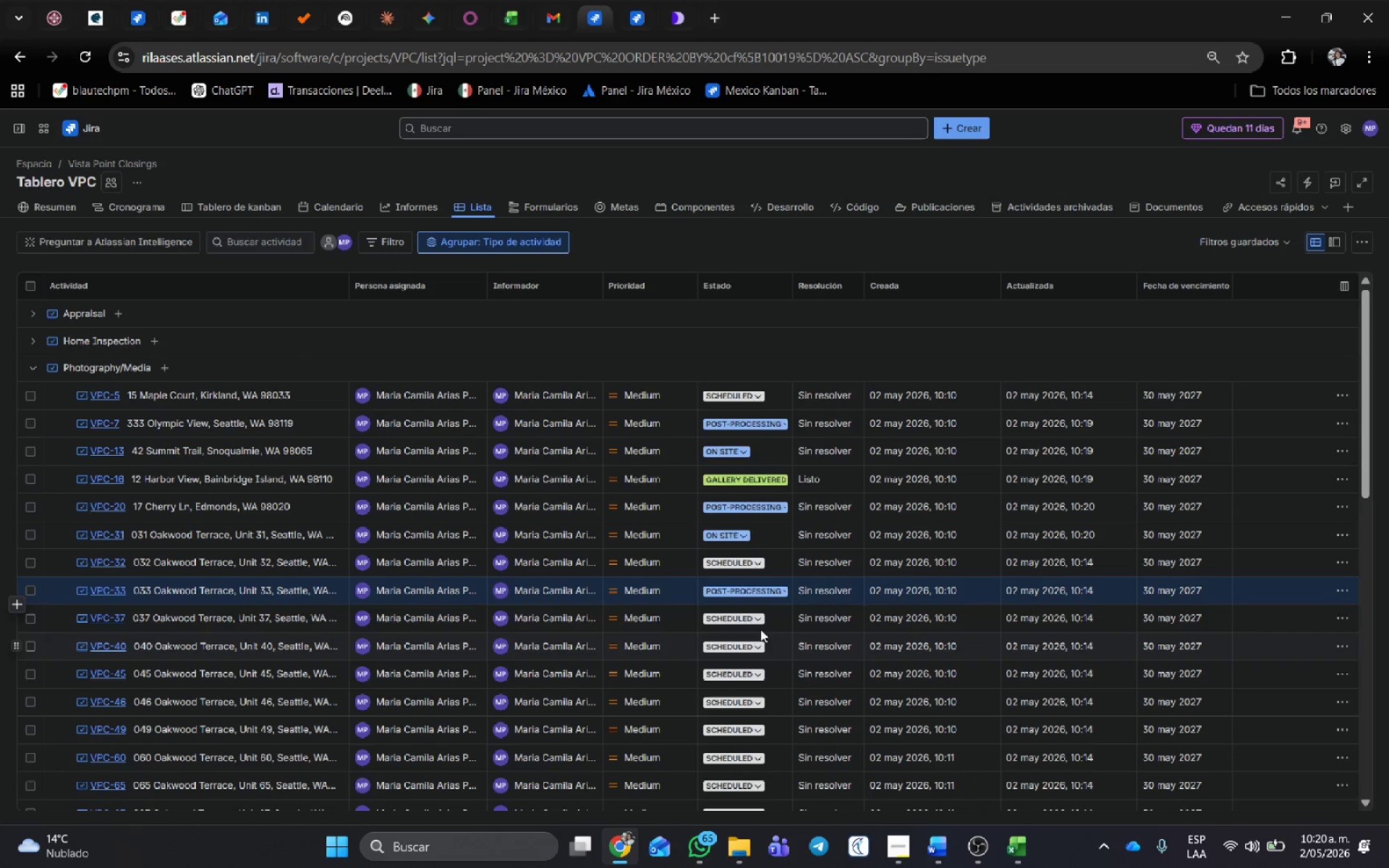 
left_click([750, 618])
 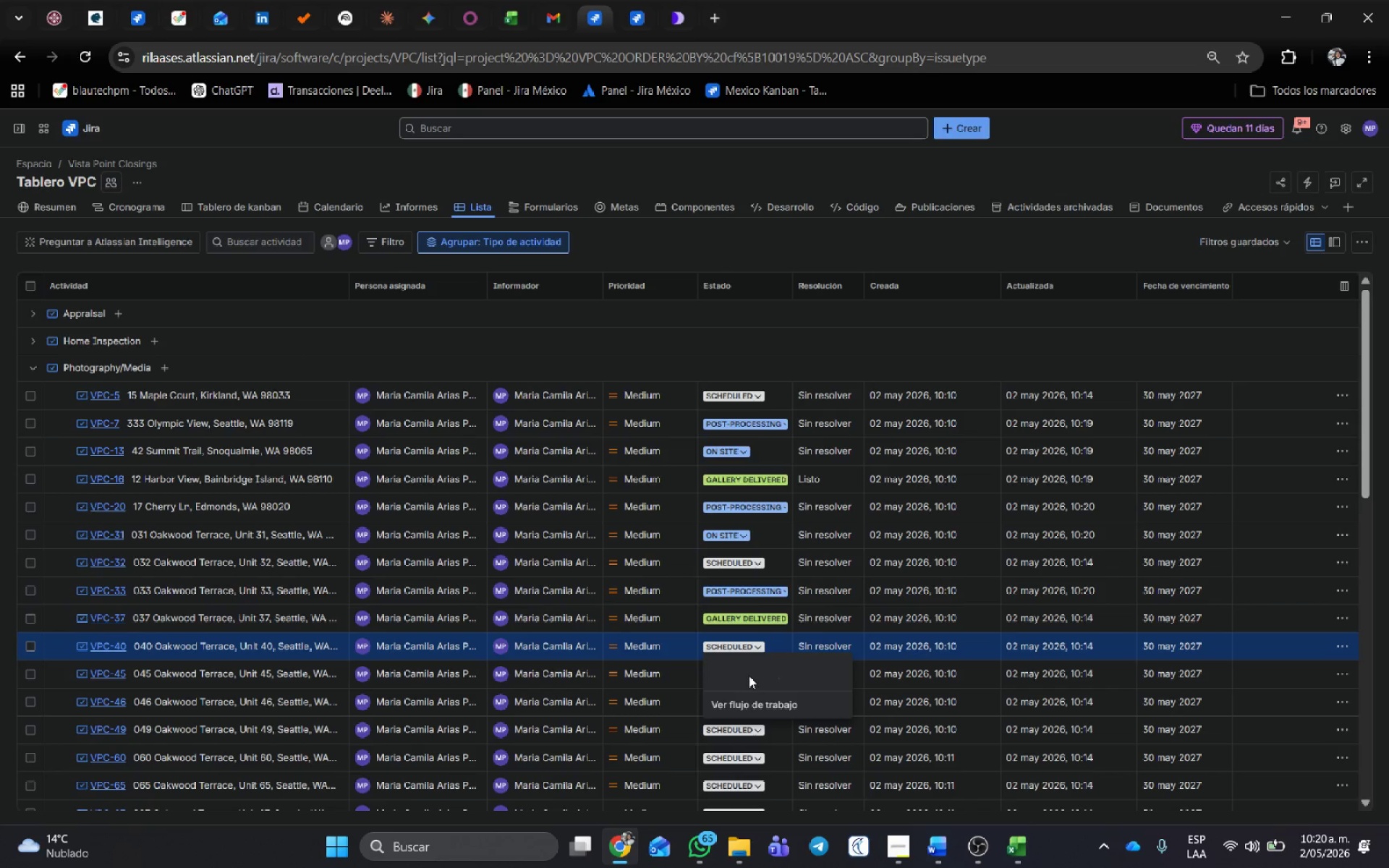 
left_click([753, 693])
 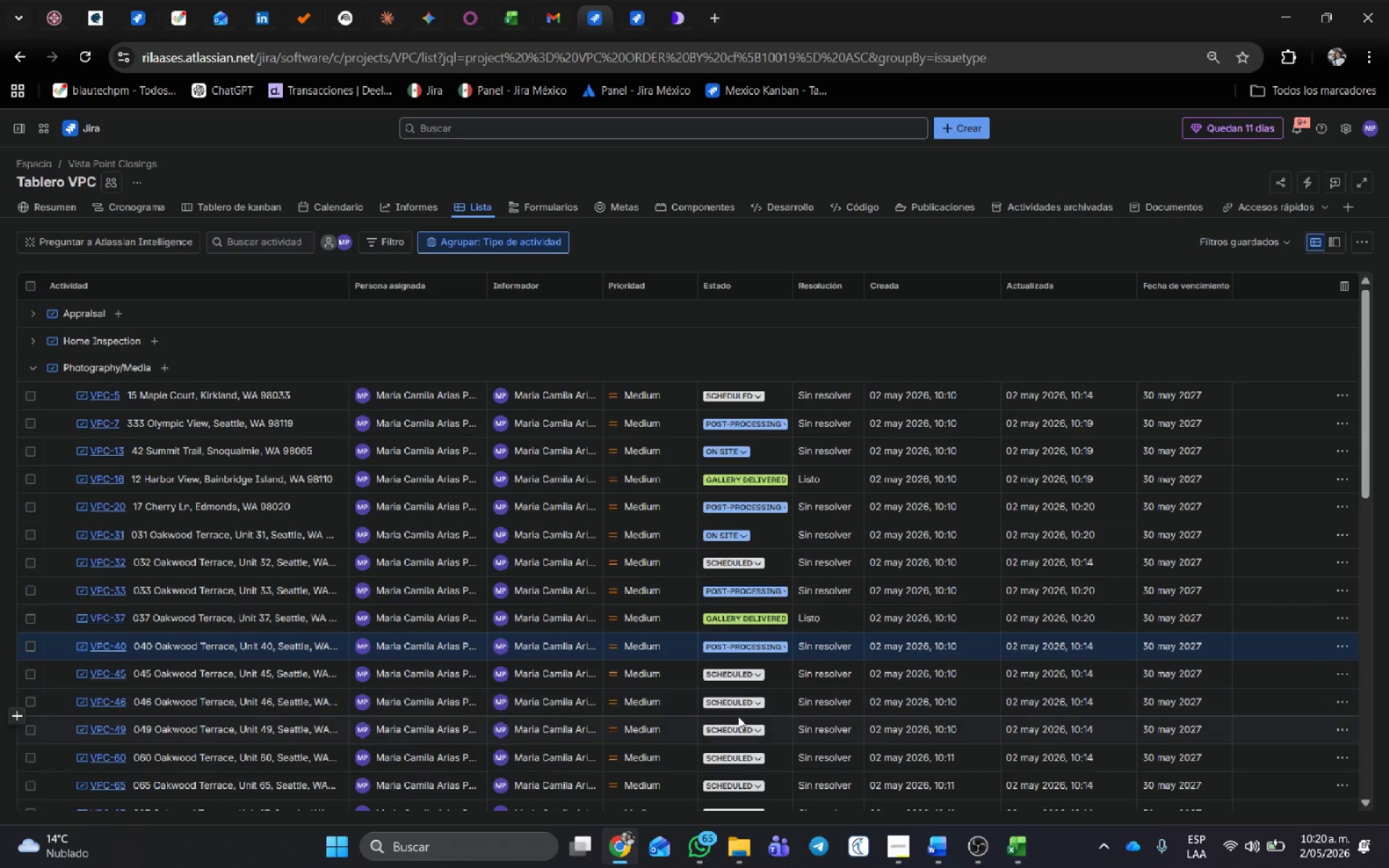 
scroll: coordinate [738, 716], scroll_direction: down, amount: 2.0
 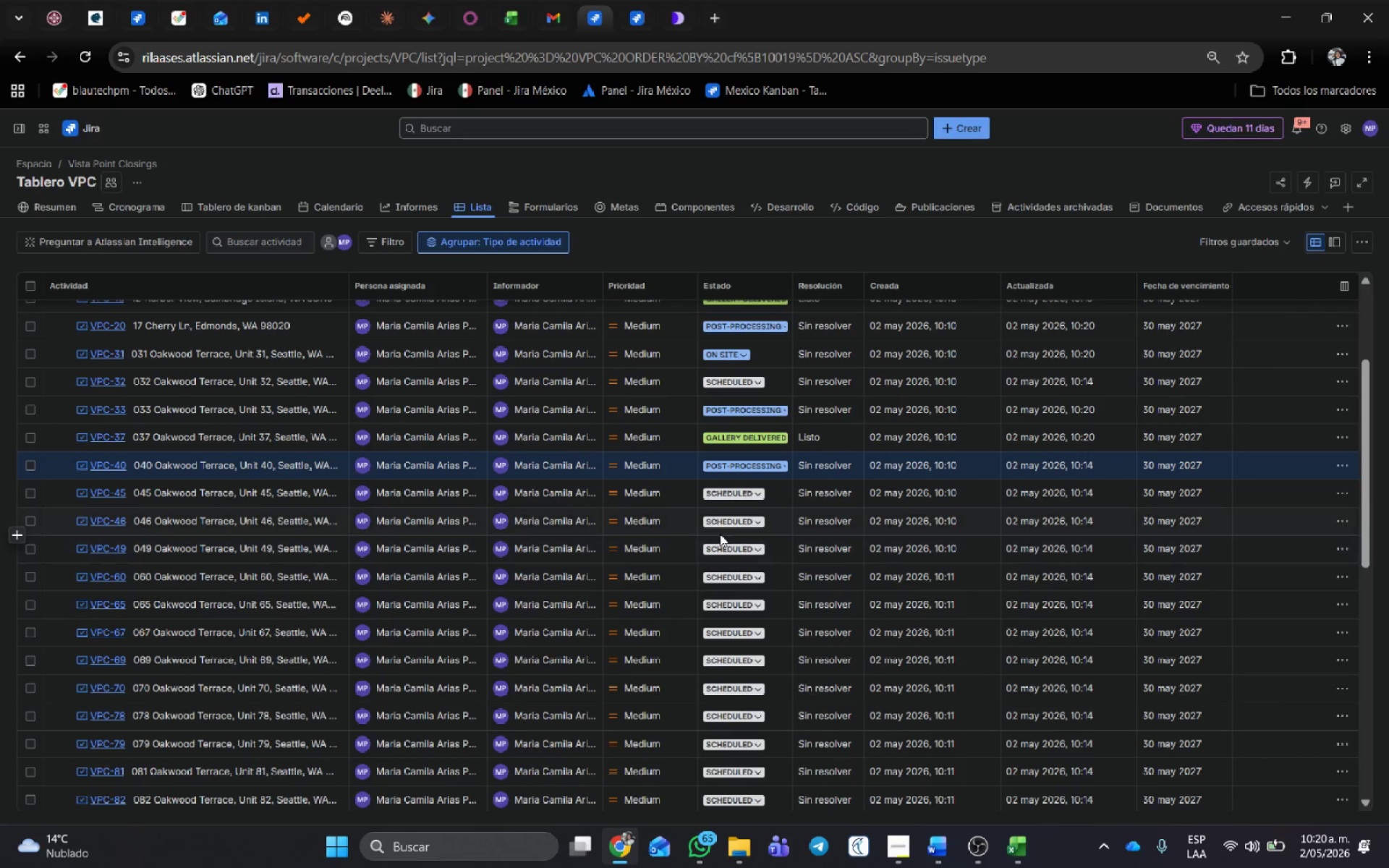 
left_click([730, 524])
 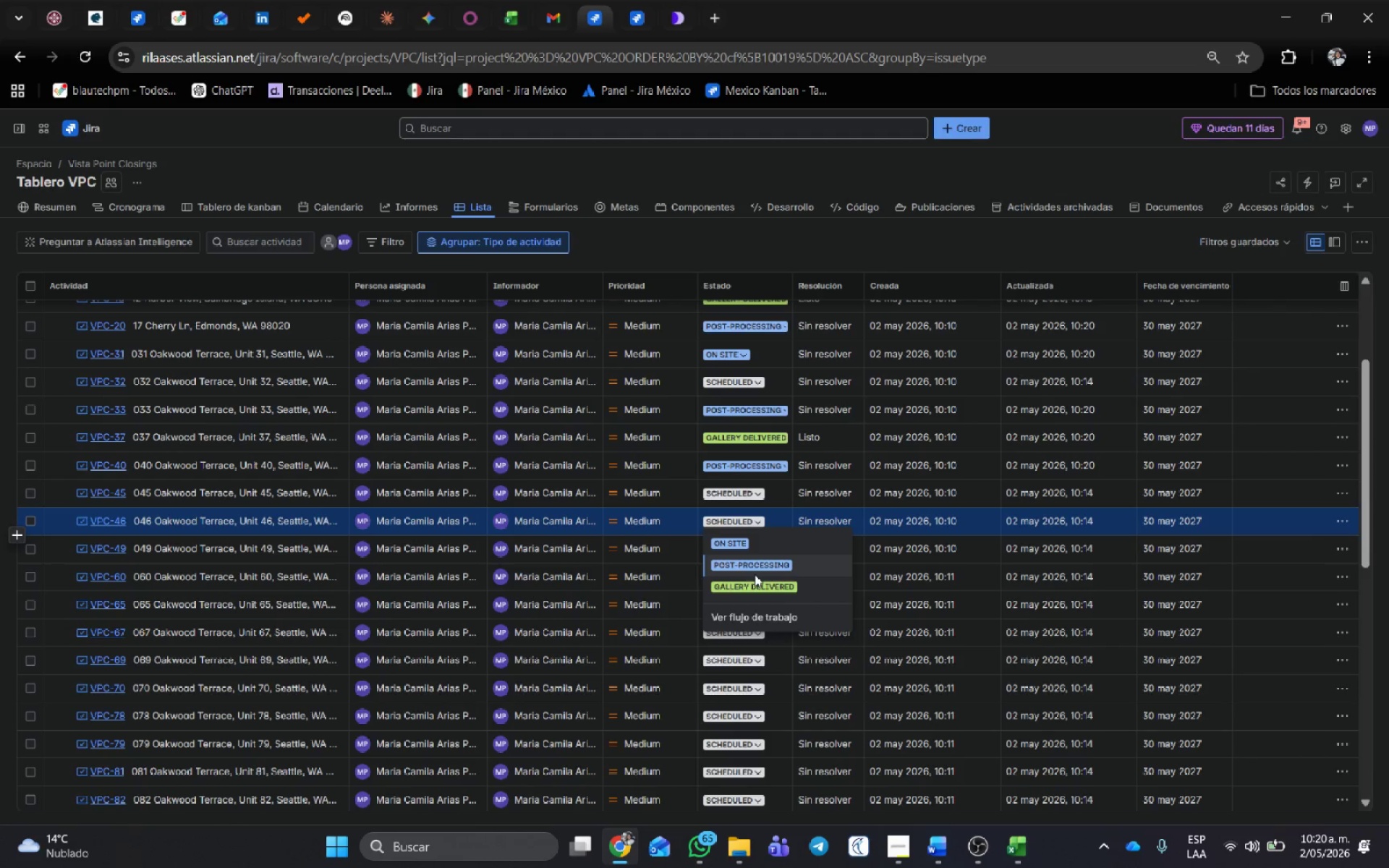 
left_click([749, 548])
 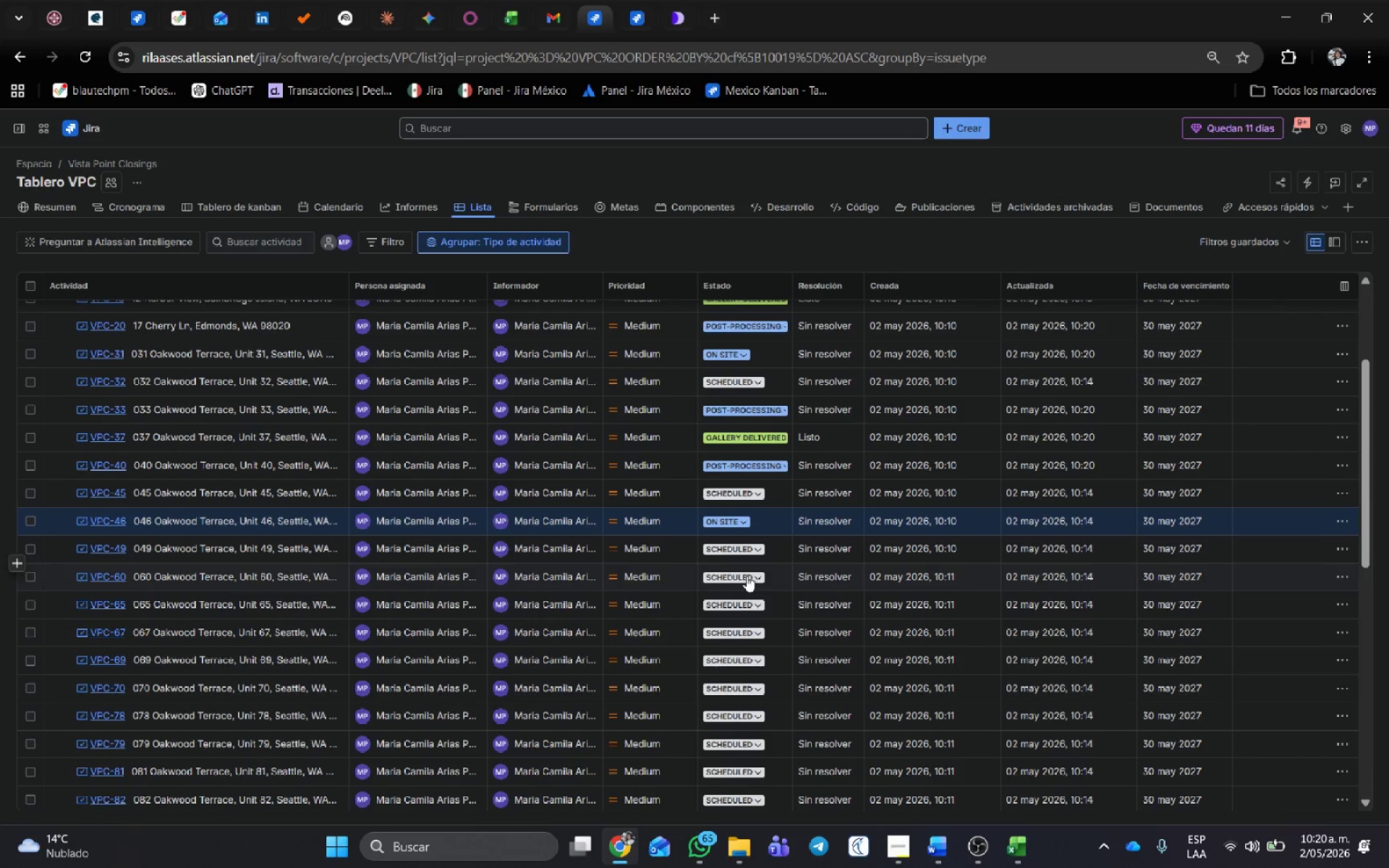 
left_click([748, 581])
 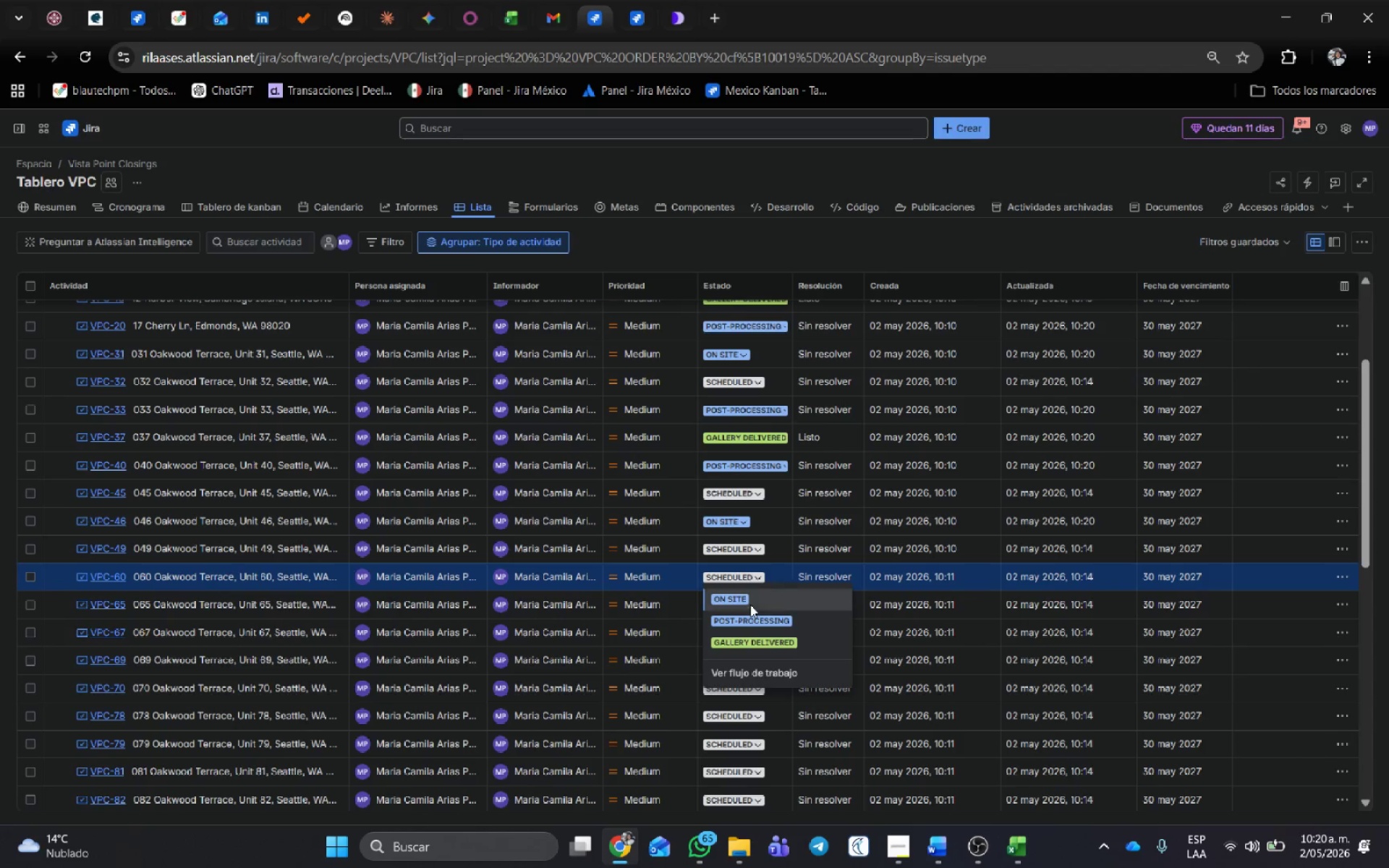 
left_click([747, 608])
 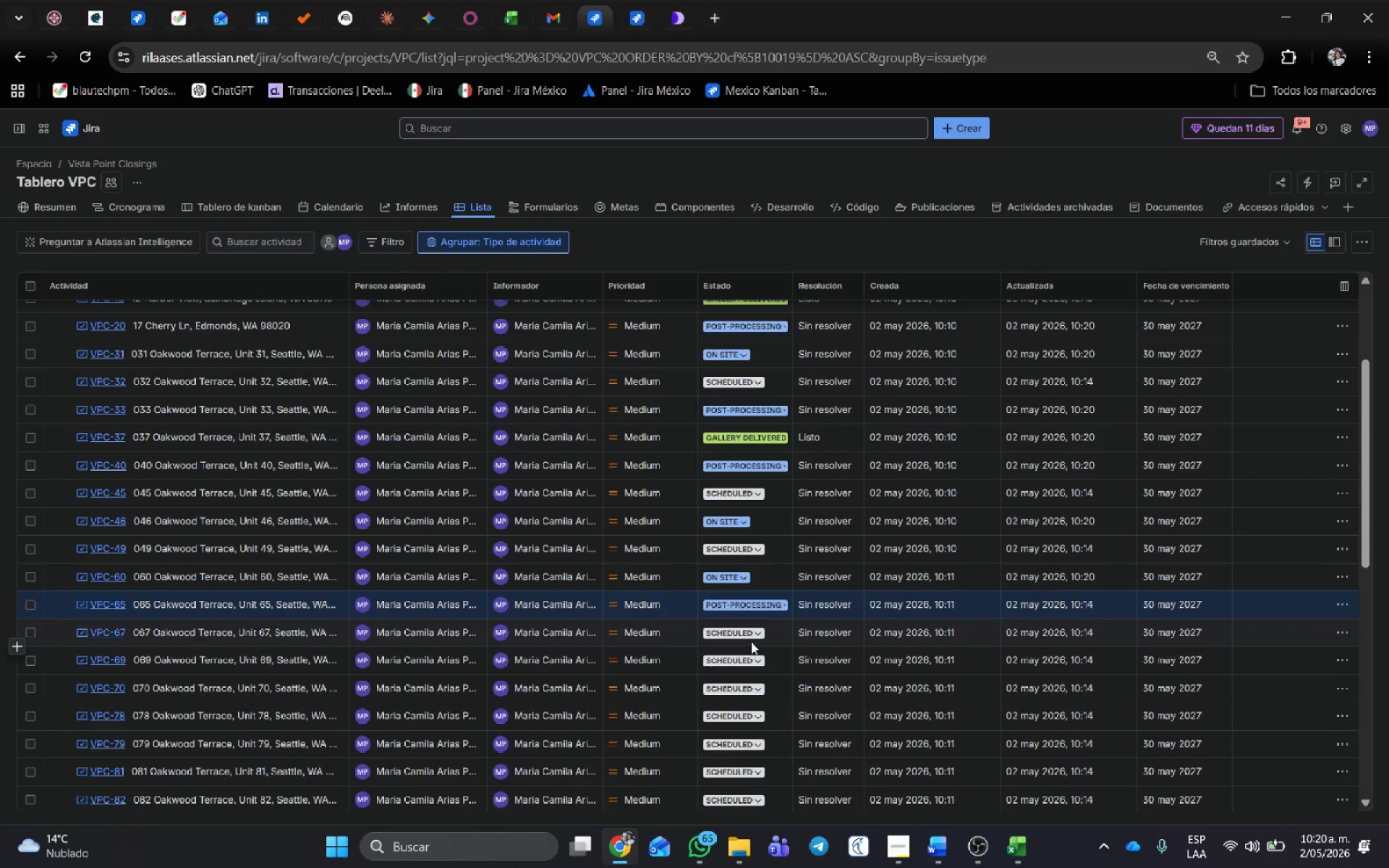 
left_click([752, 658])
 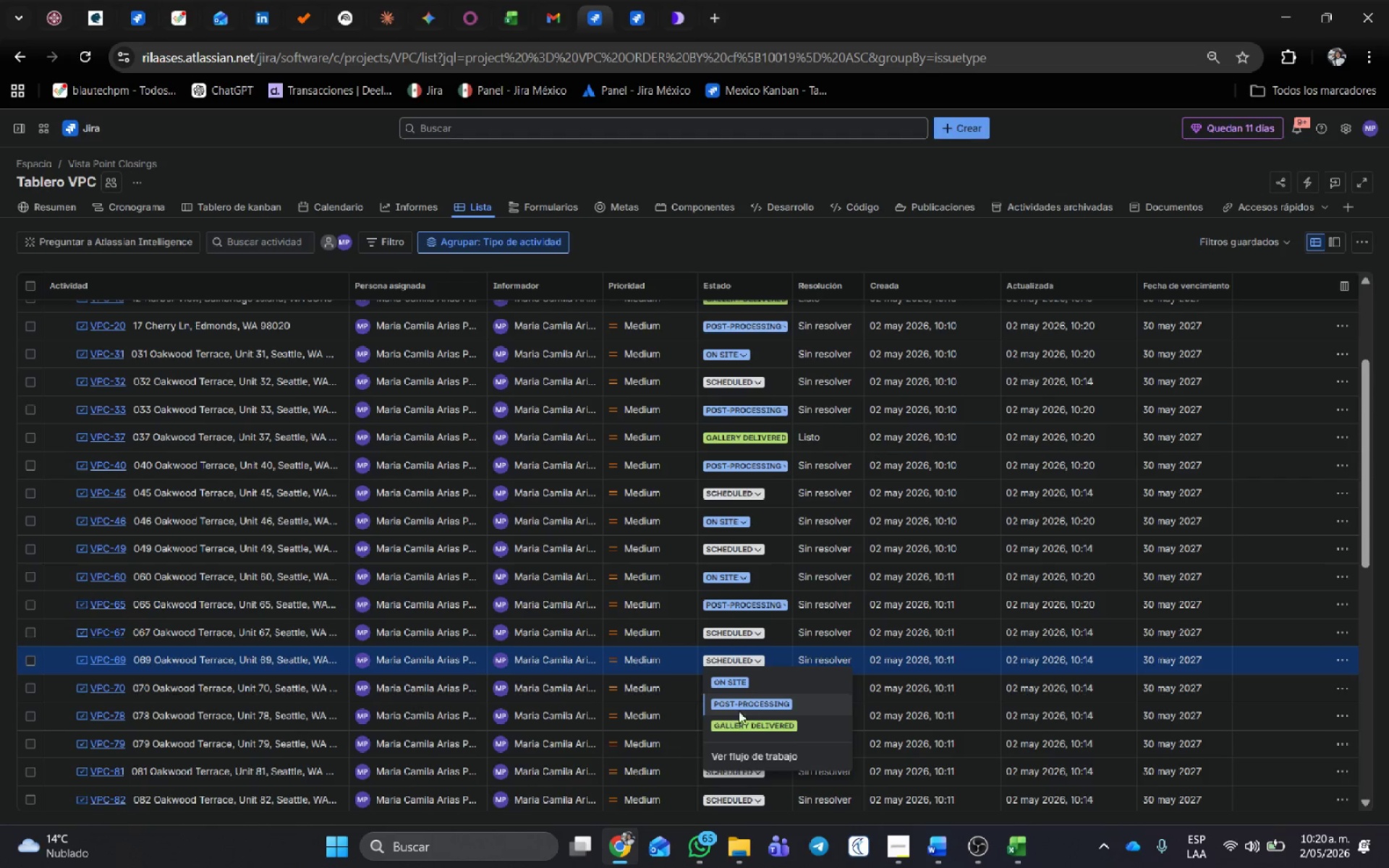 
left_click([736, 727])
 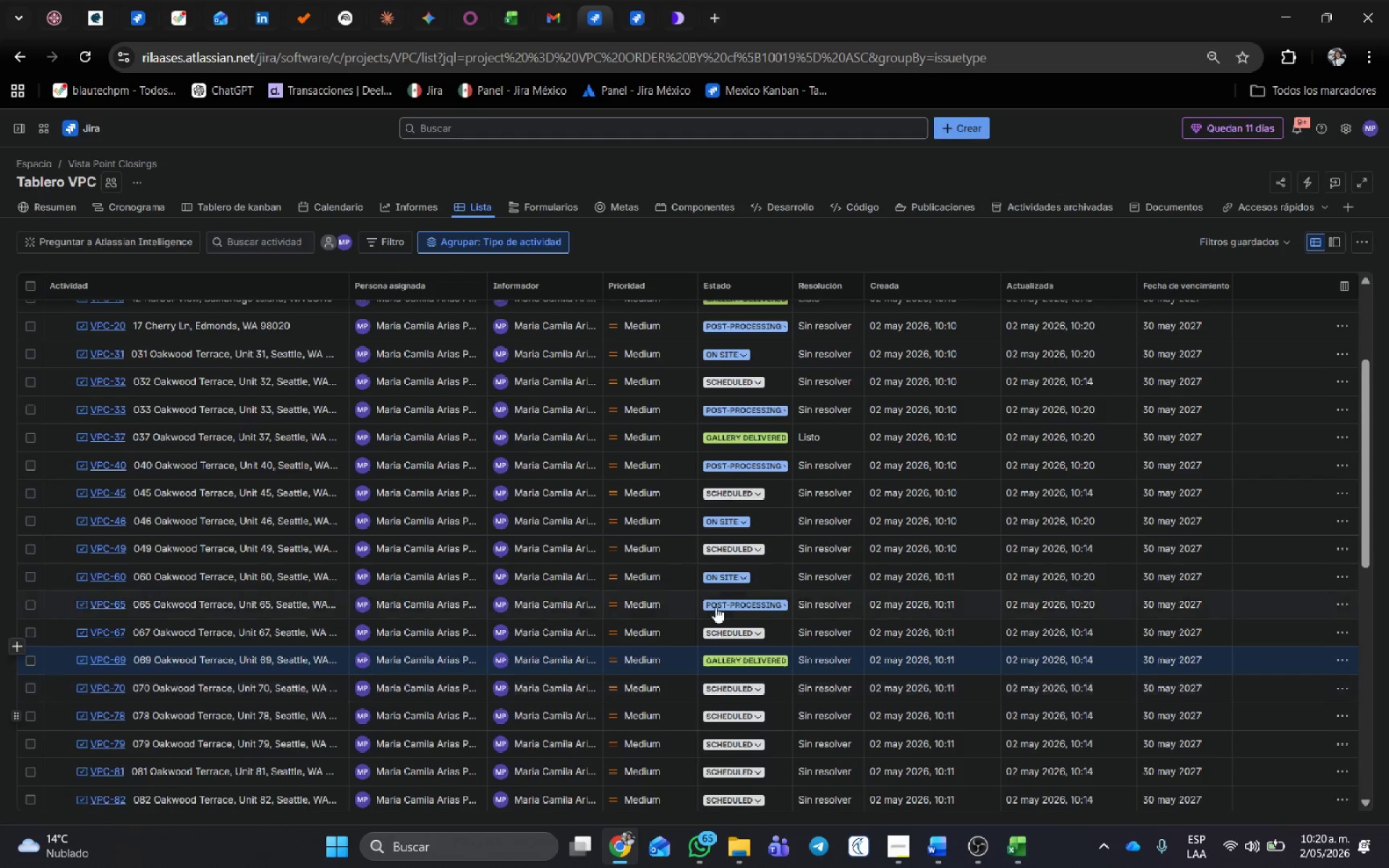 
scroll: coordinate [735, 561], scroll_direction: down, amount: 5.0
 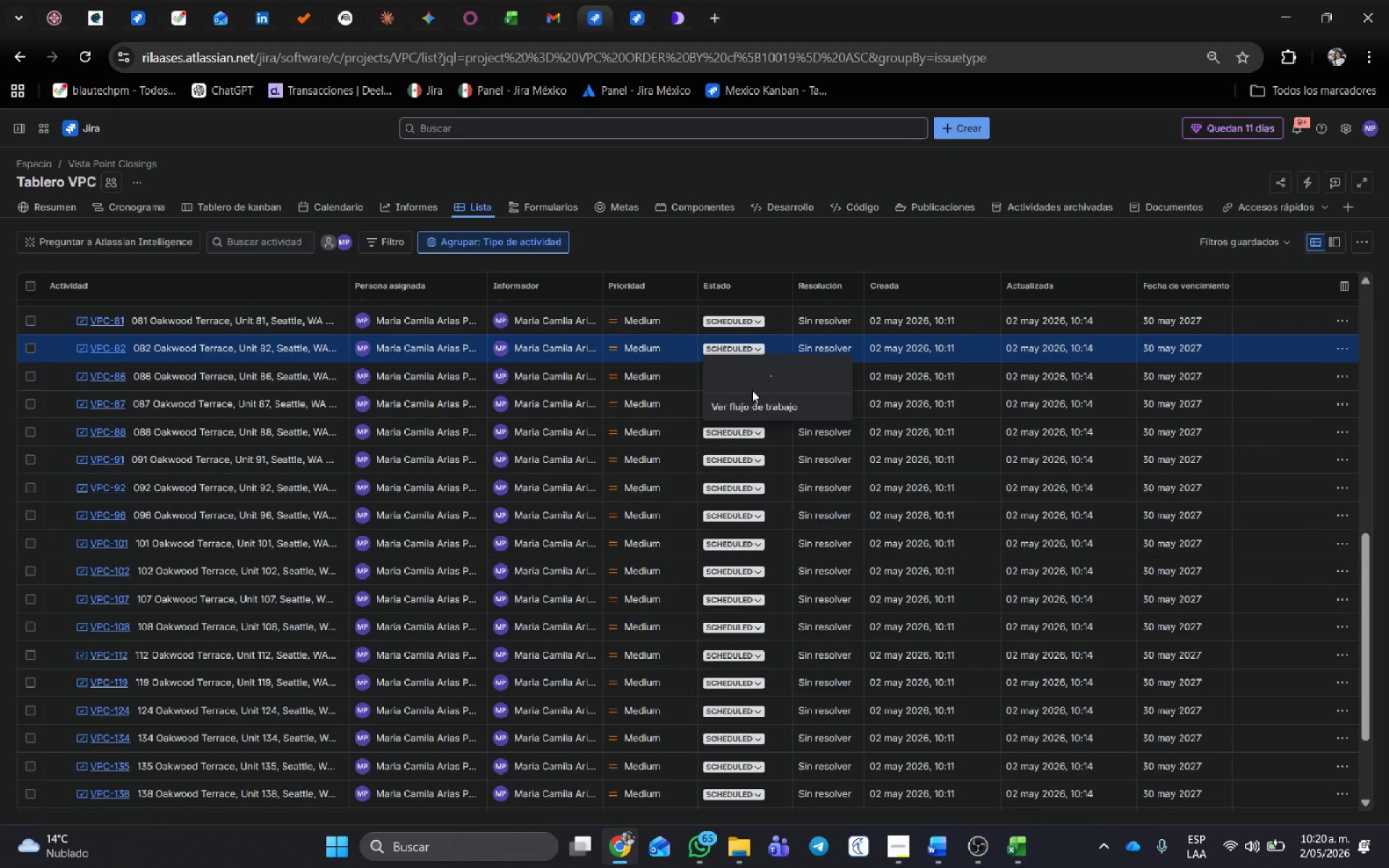 
left_click([759, 411])
 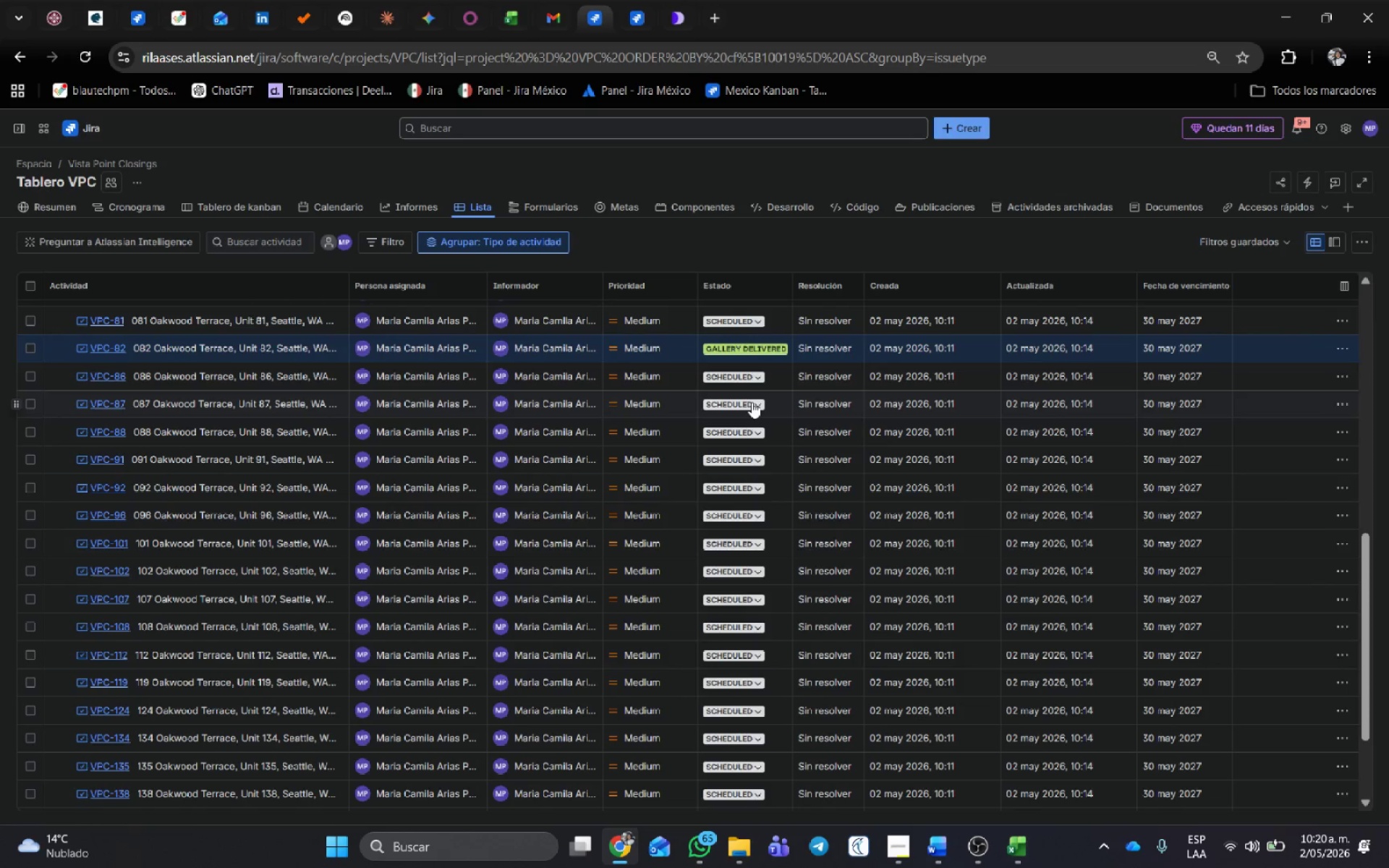 
left_click([752, 402])
 